 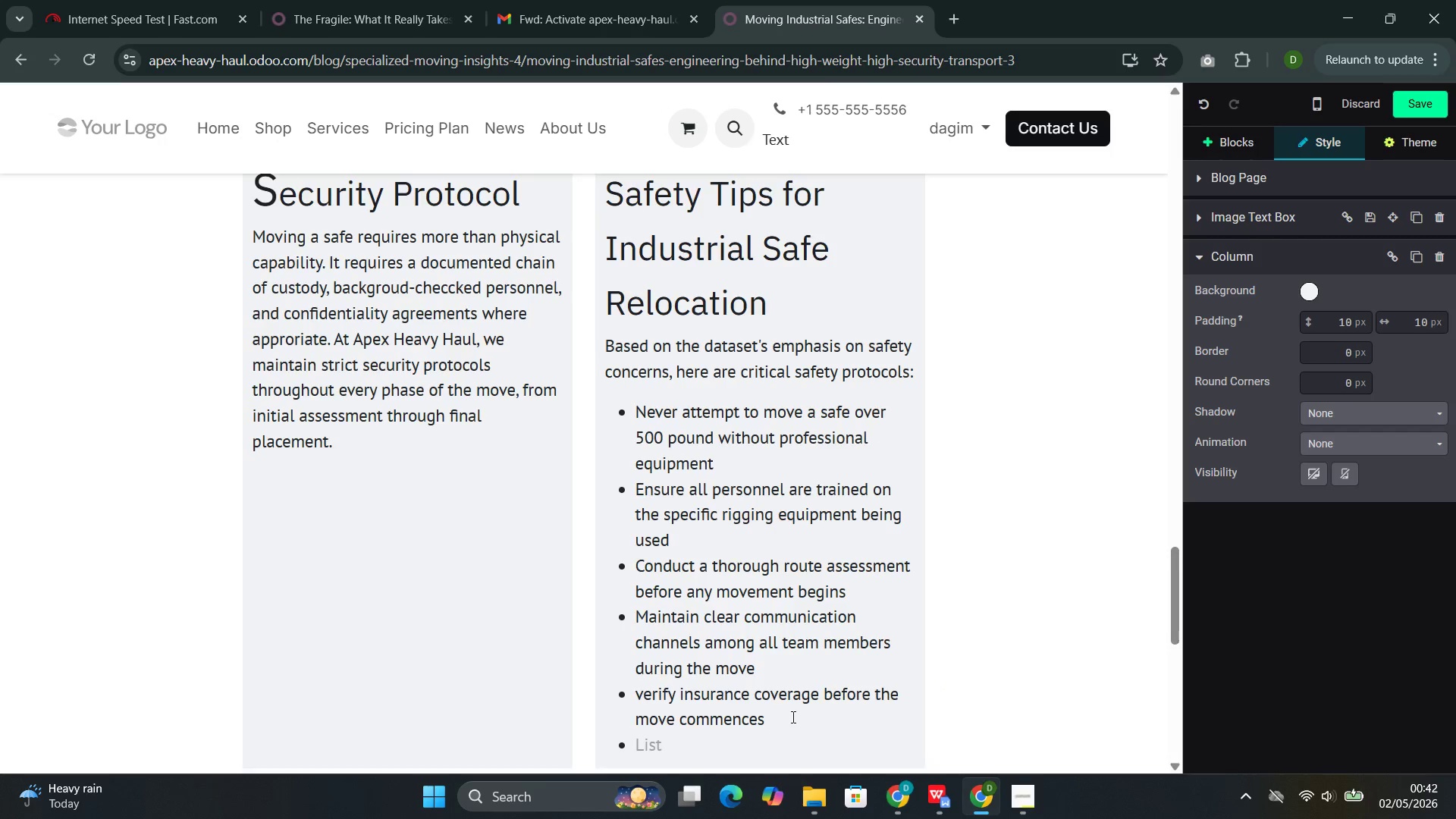 
left_click([309, 526])
 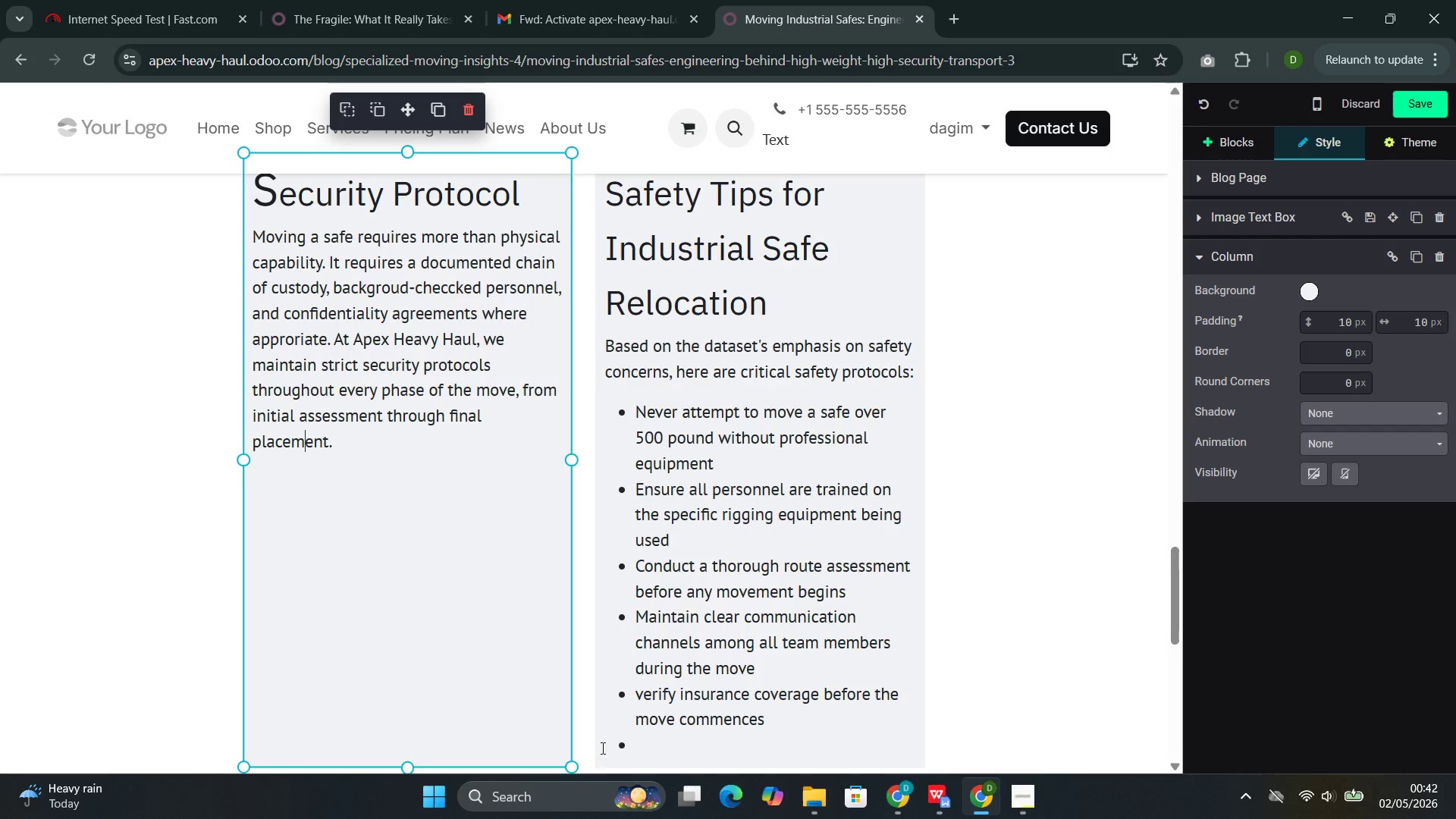 
left_click([651, 741])
 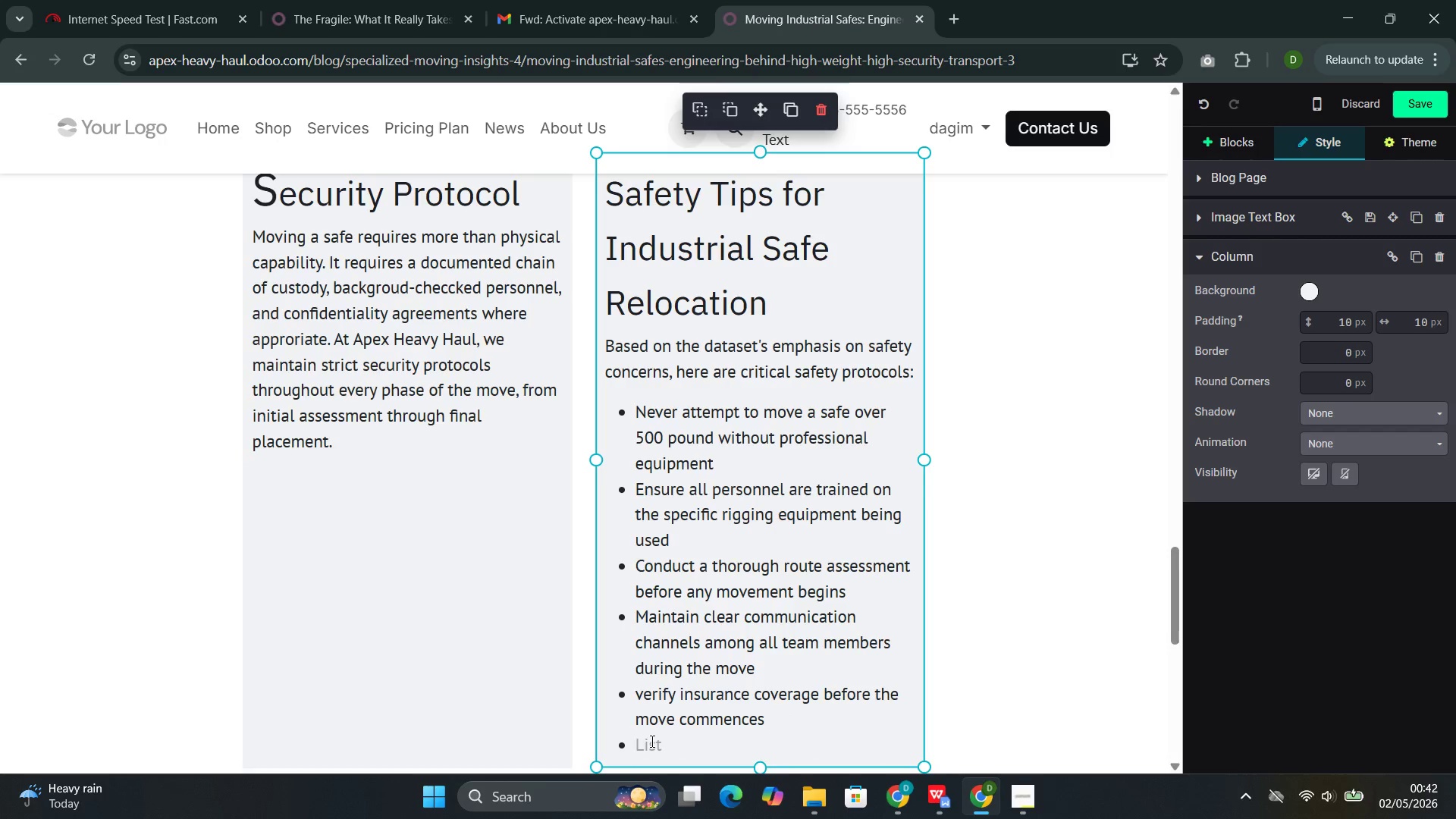 
key(Backspace)
 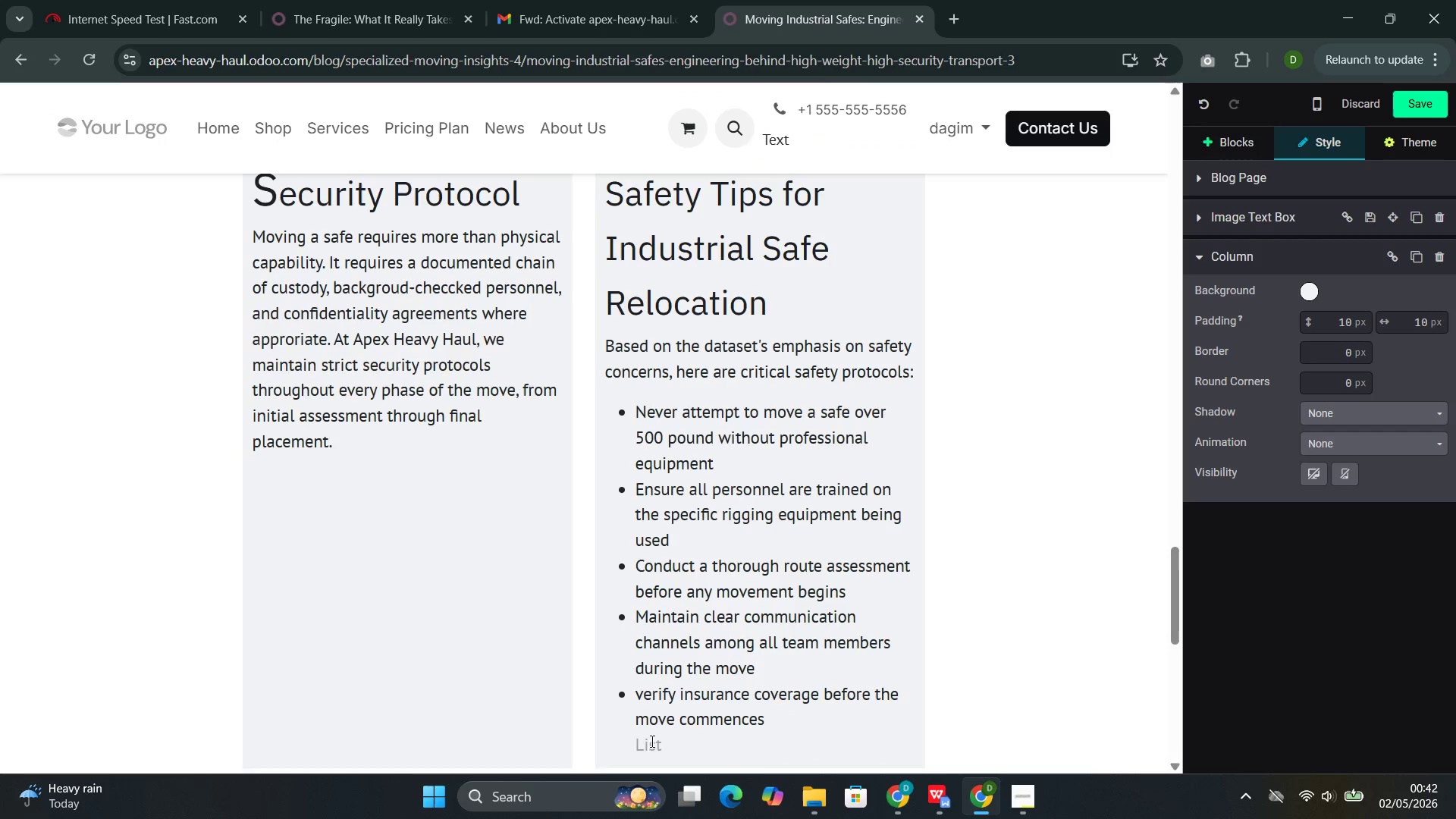 
key(Backspace)
 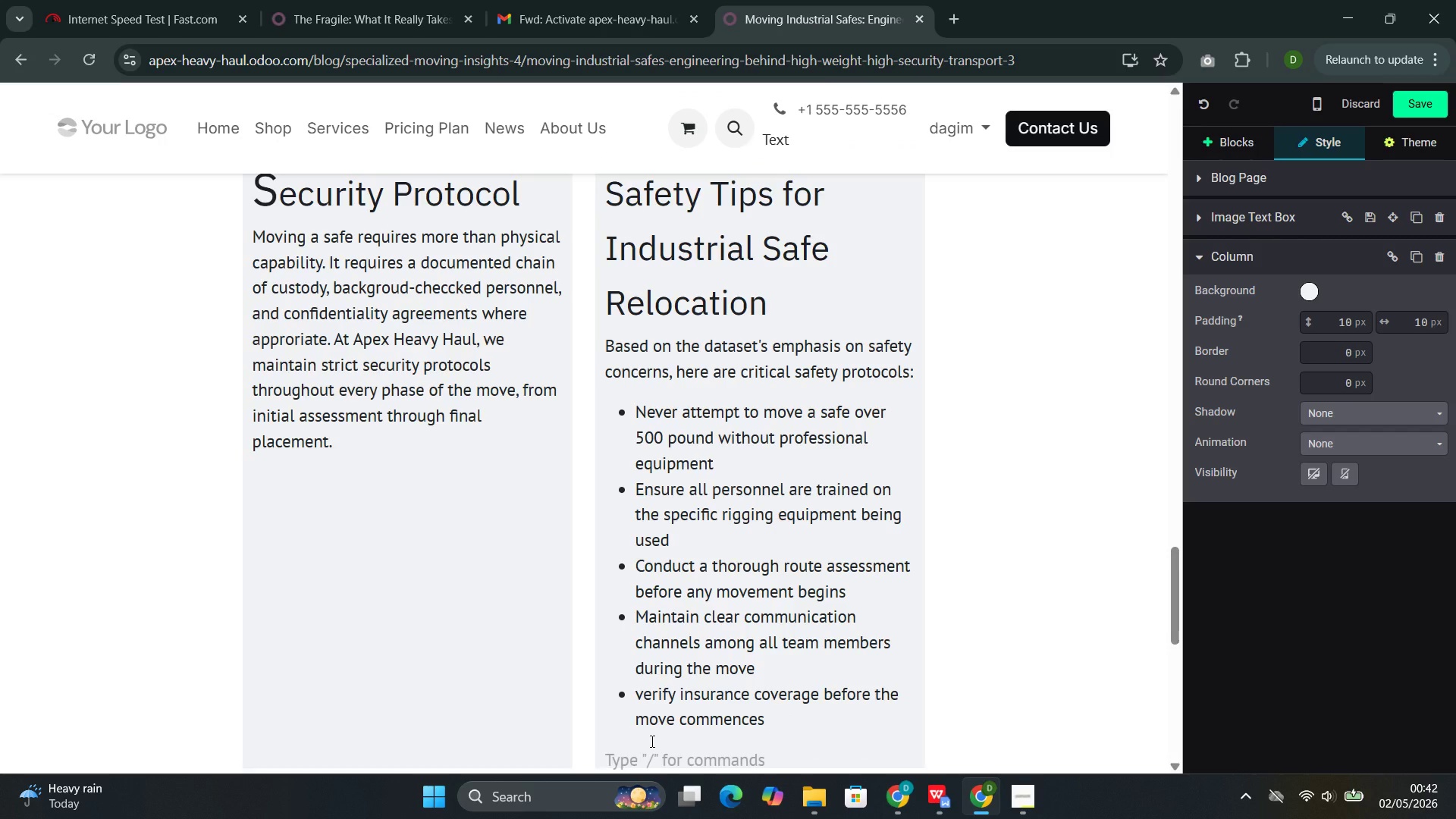 
key(Backspace)
 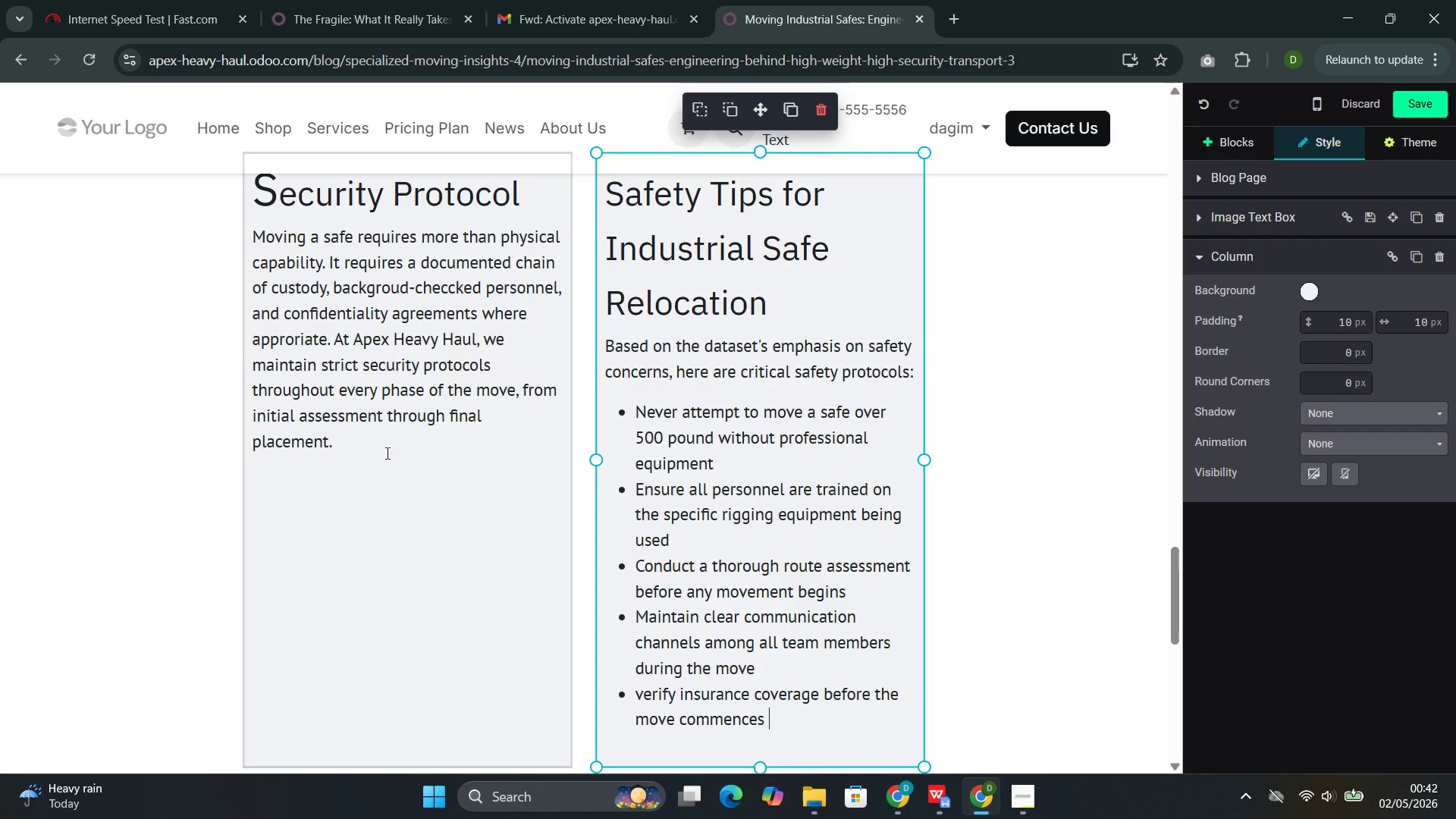 
left_click([355, 440])
 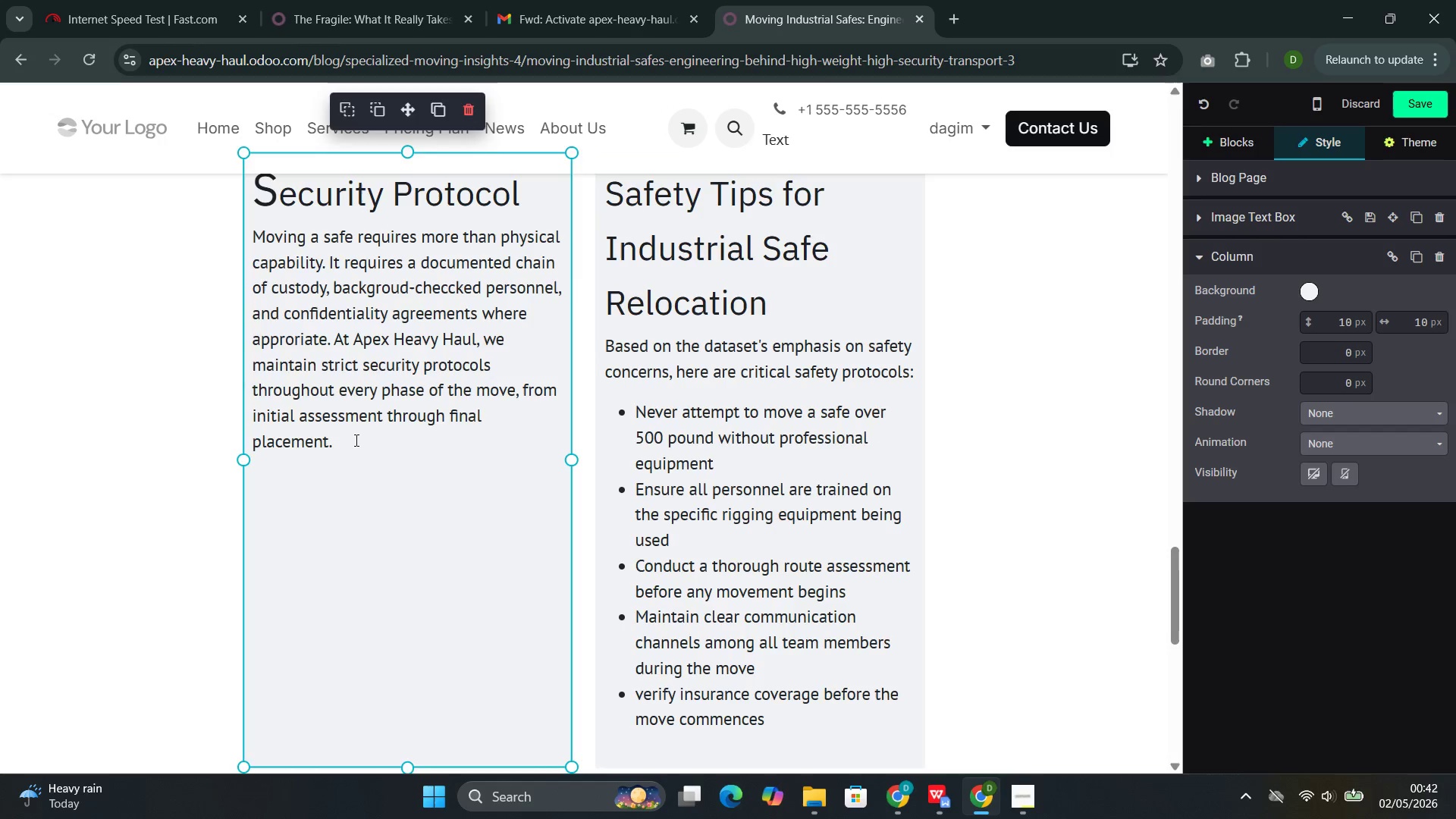 
key(Enter)
 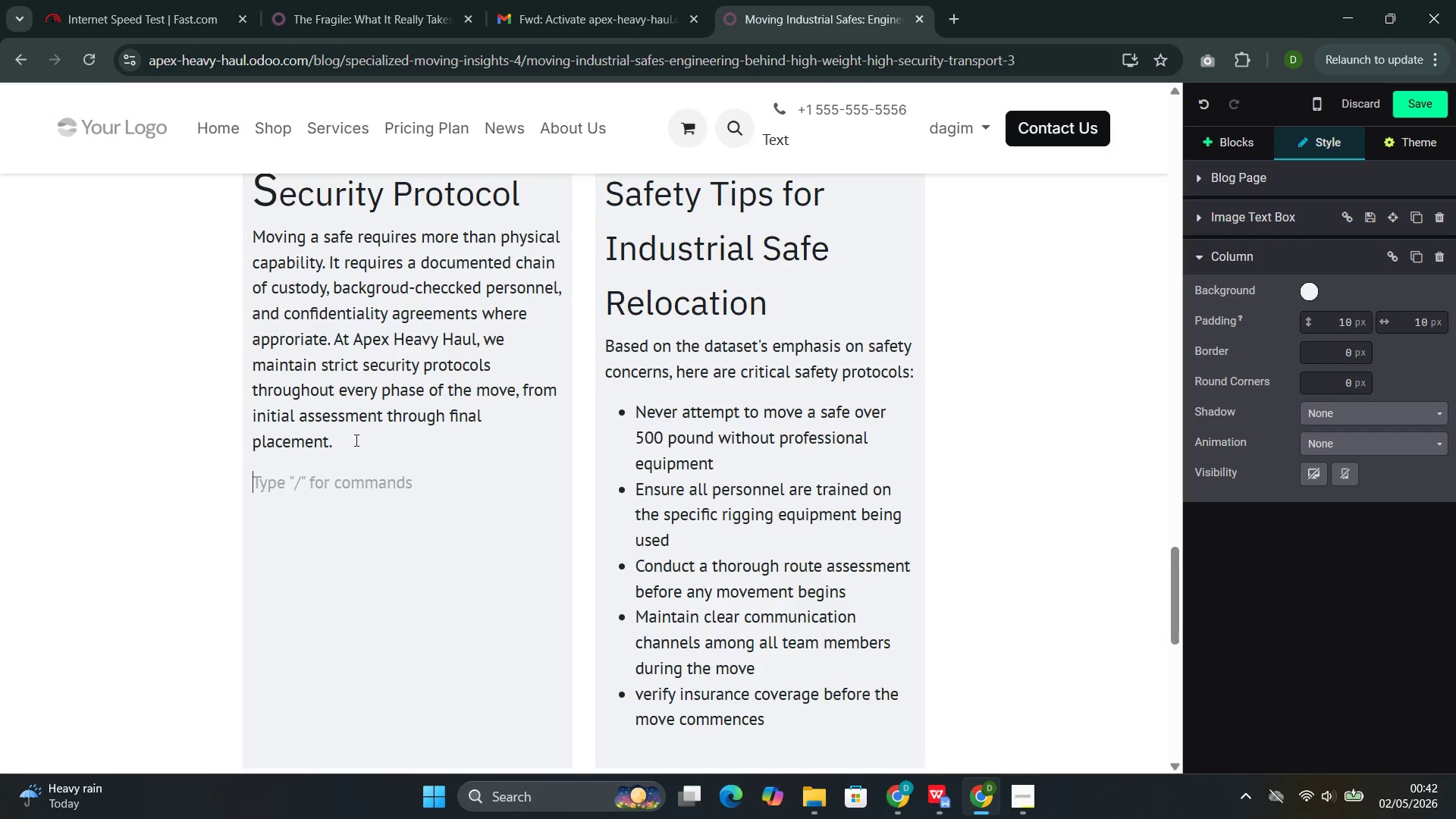 
type(/butt)
 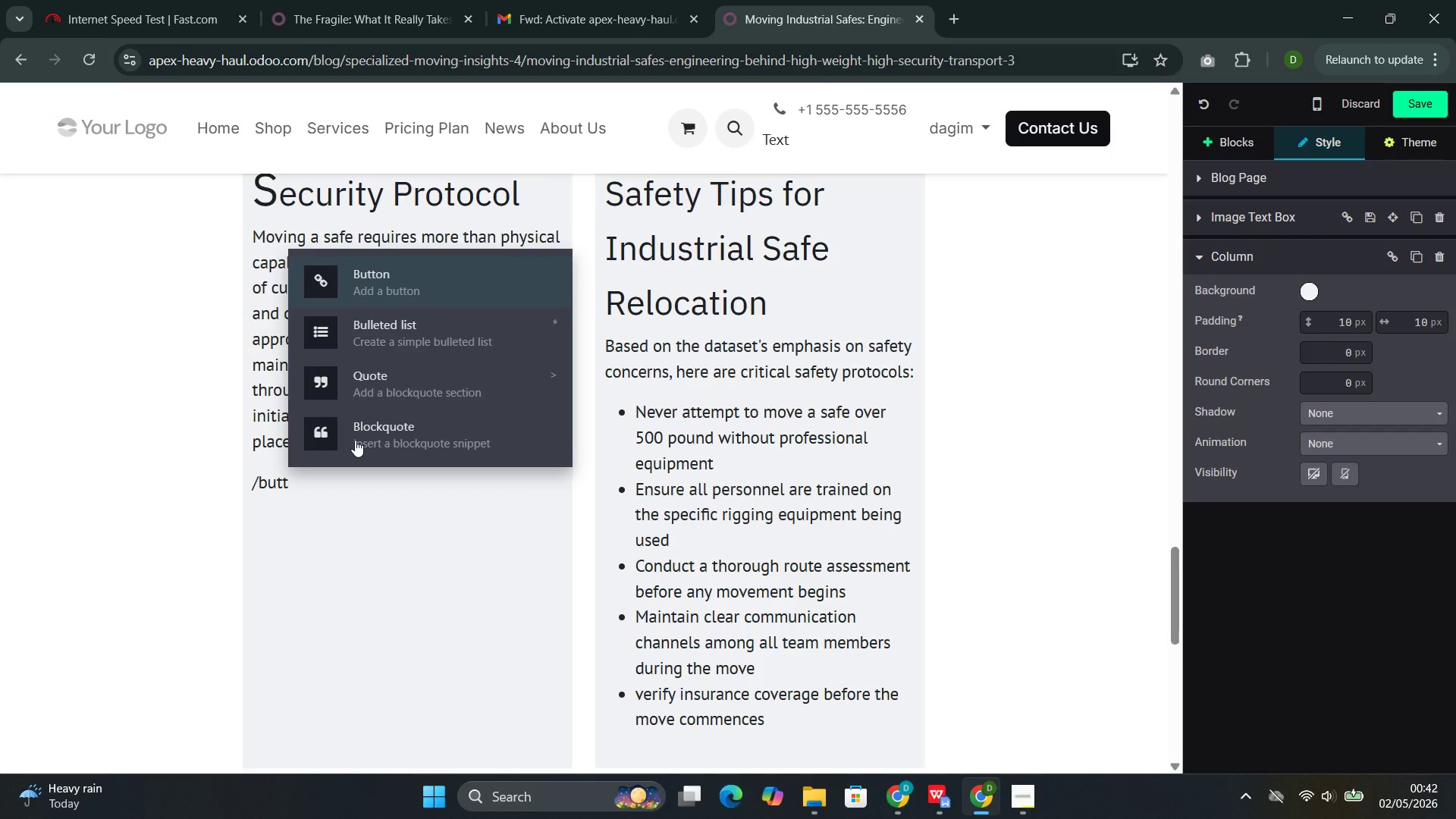 
key(Enter)
 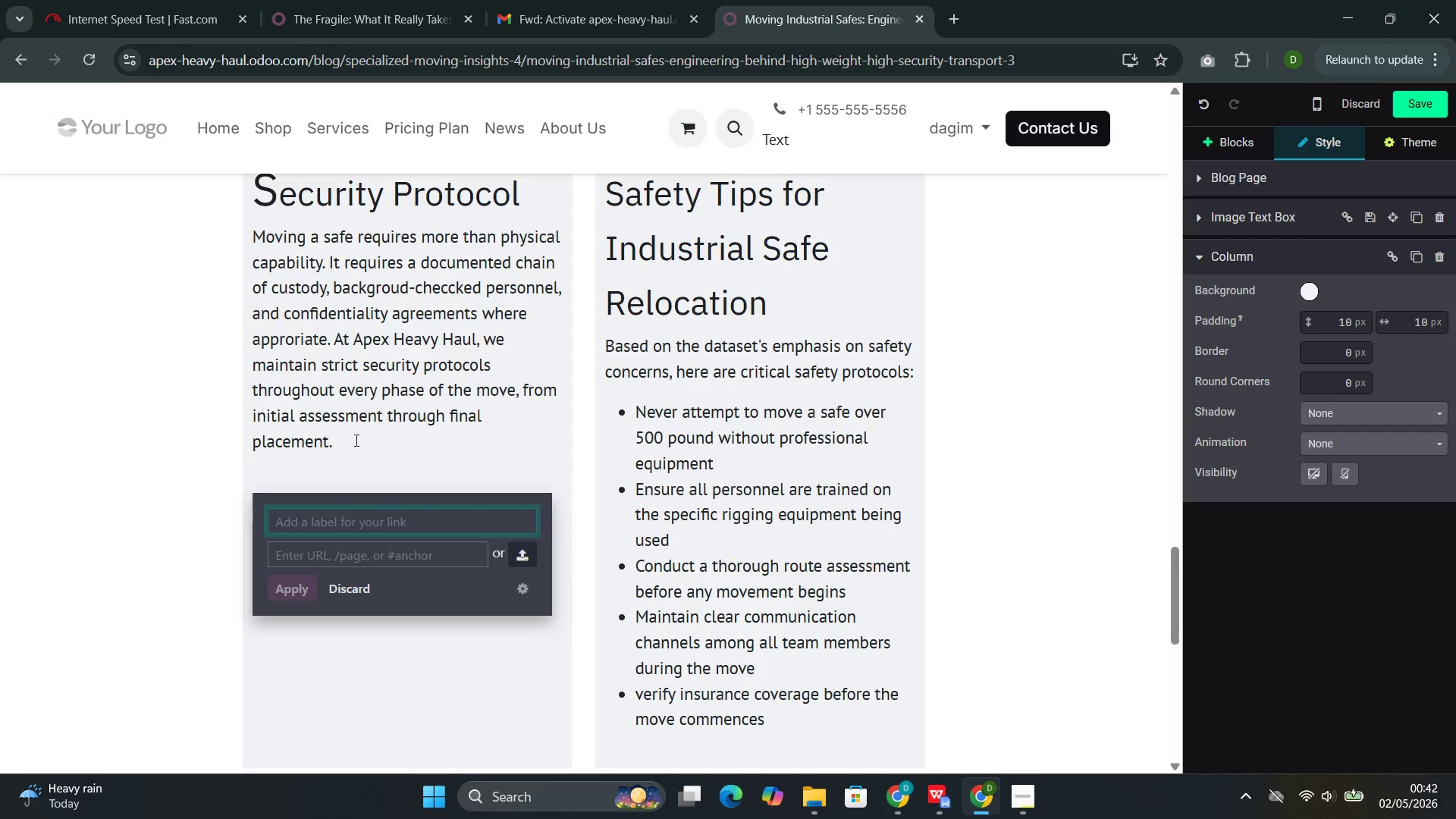 
wait(13.27)
 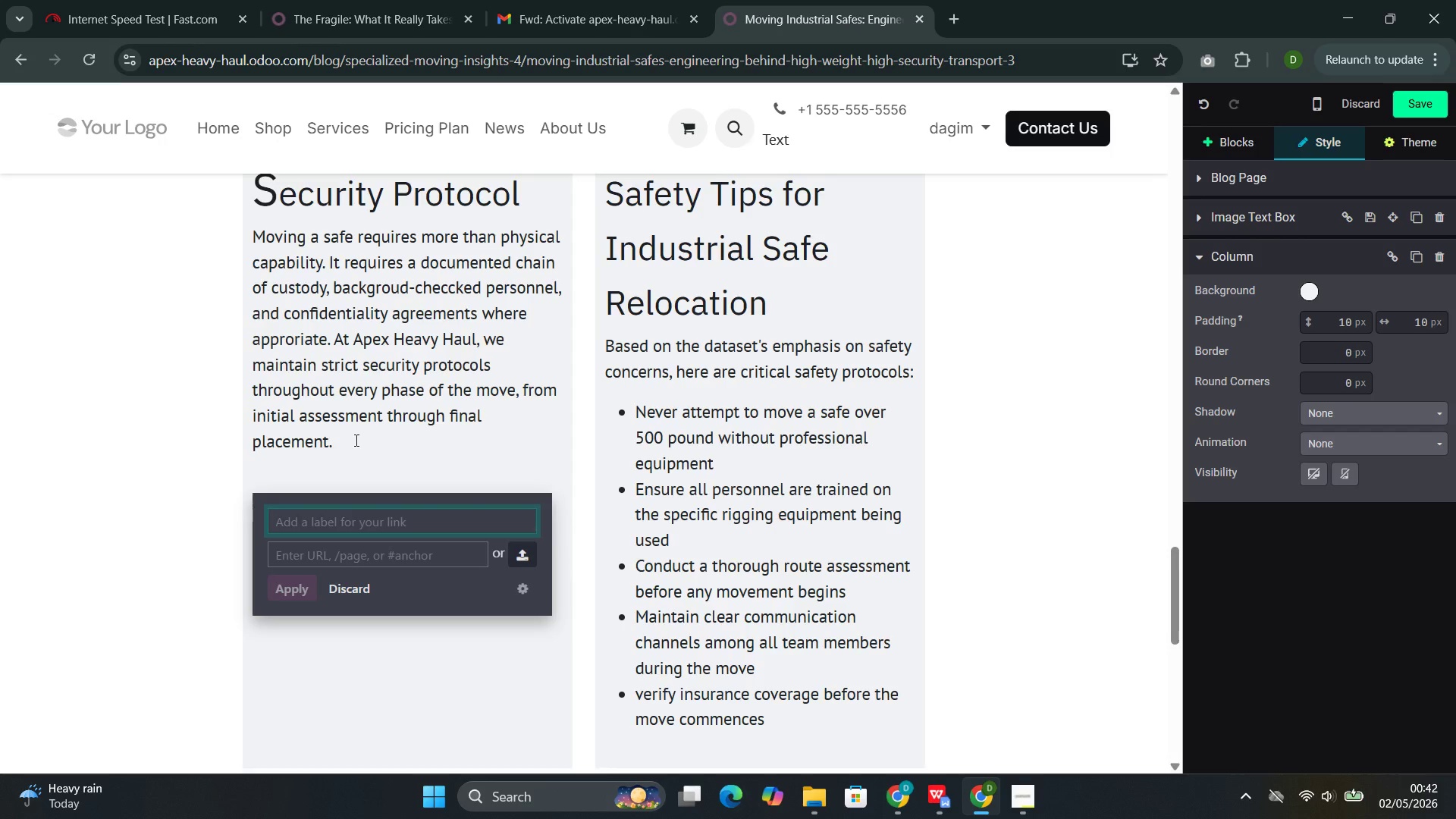 
type(Reques)
 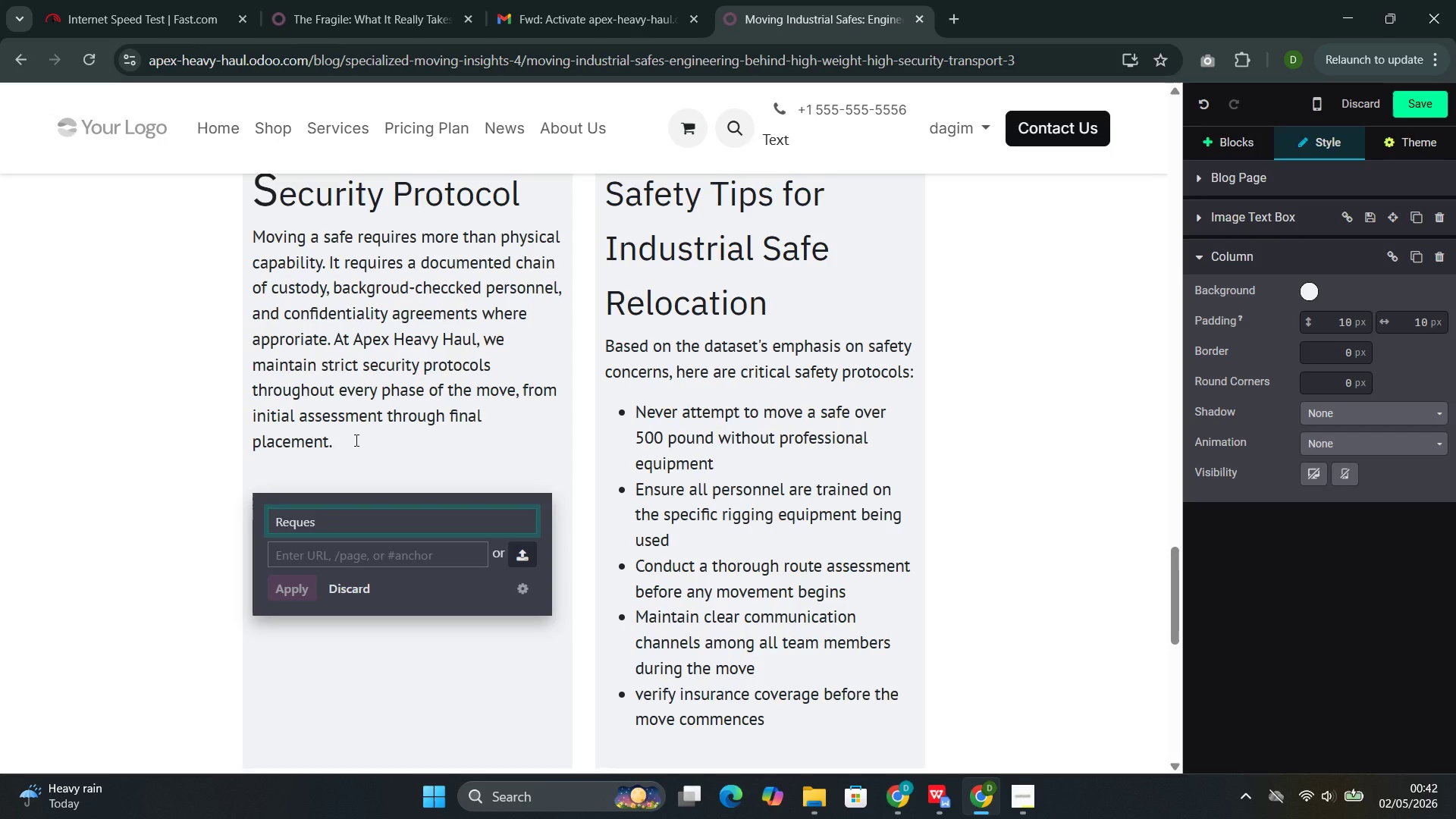 
type(t a Safe Moving )
 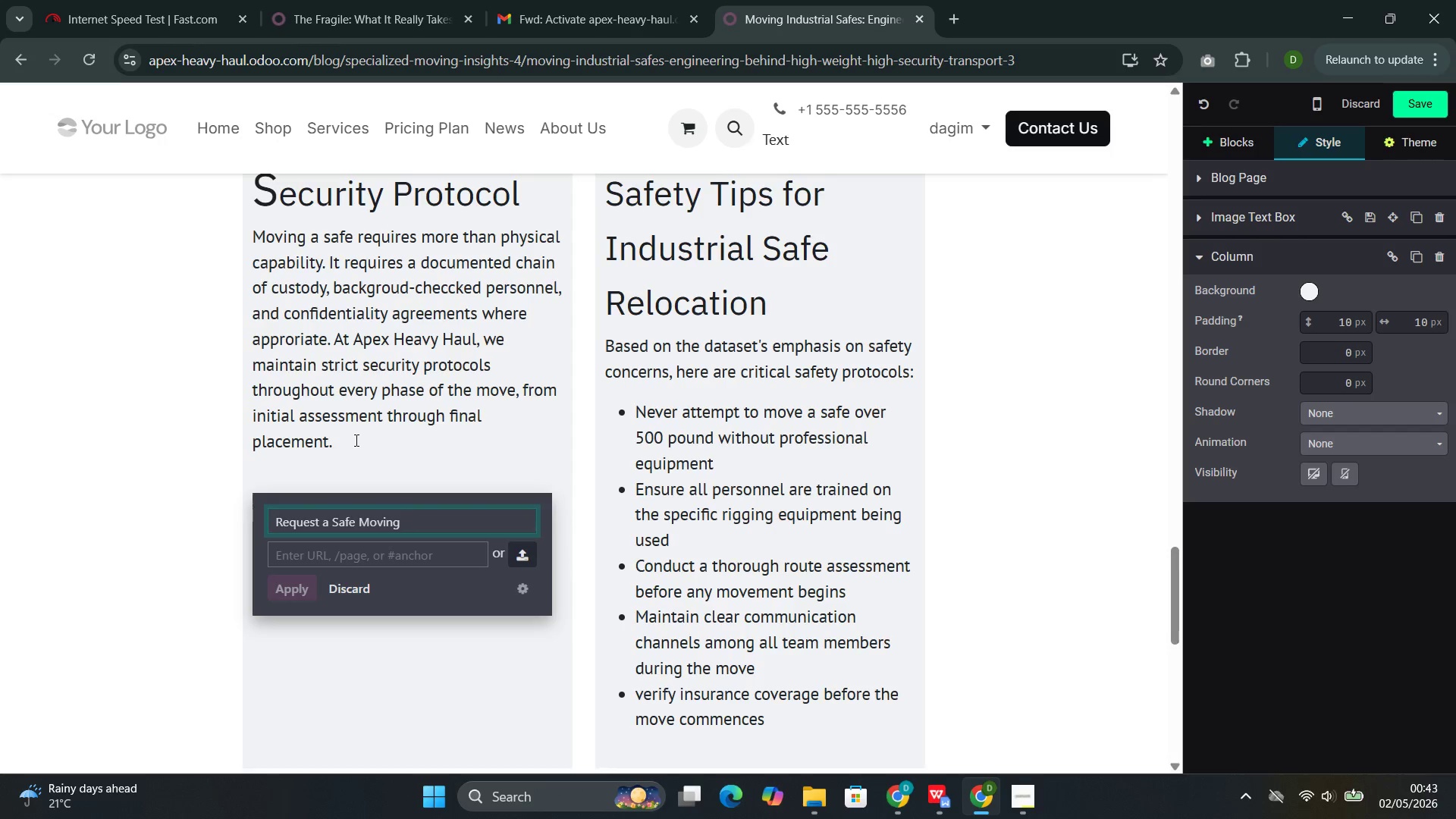 
type(Cons)
 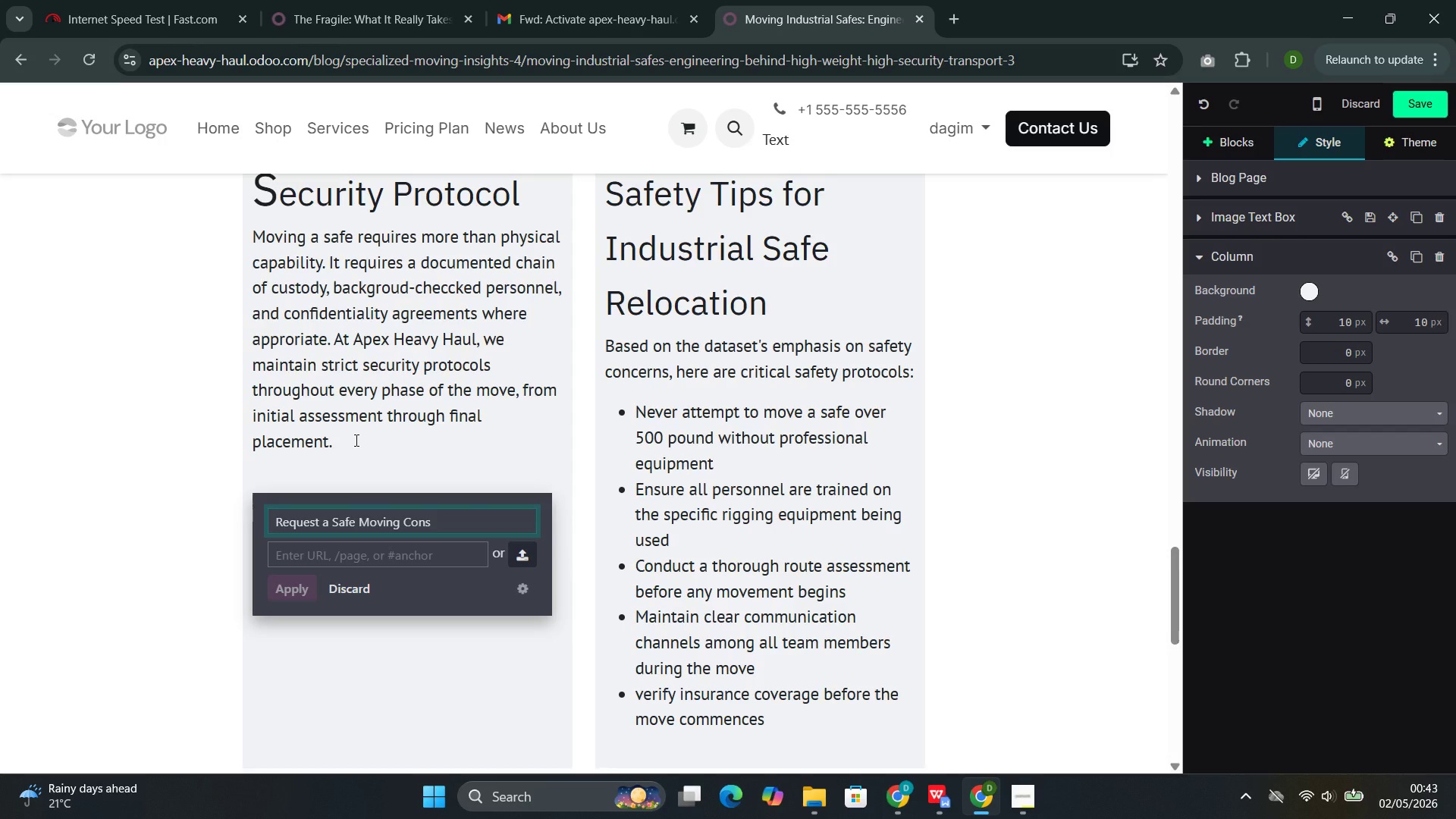 
wait(26.83)
 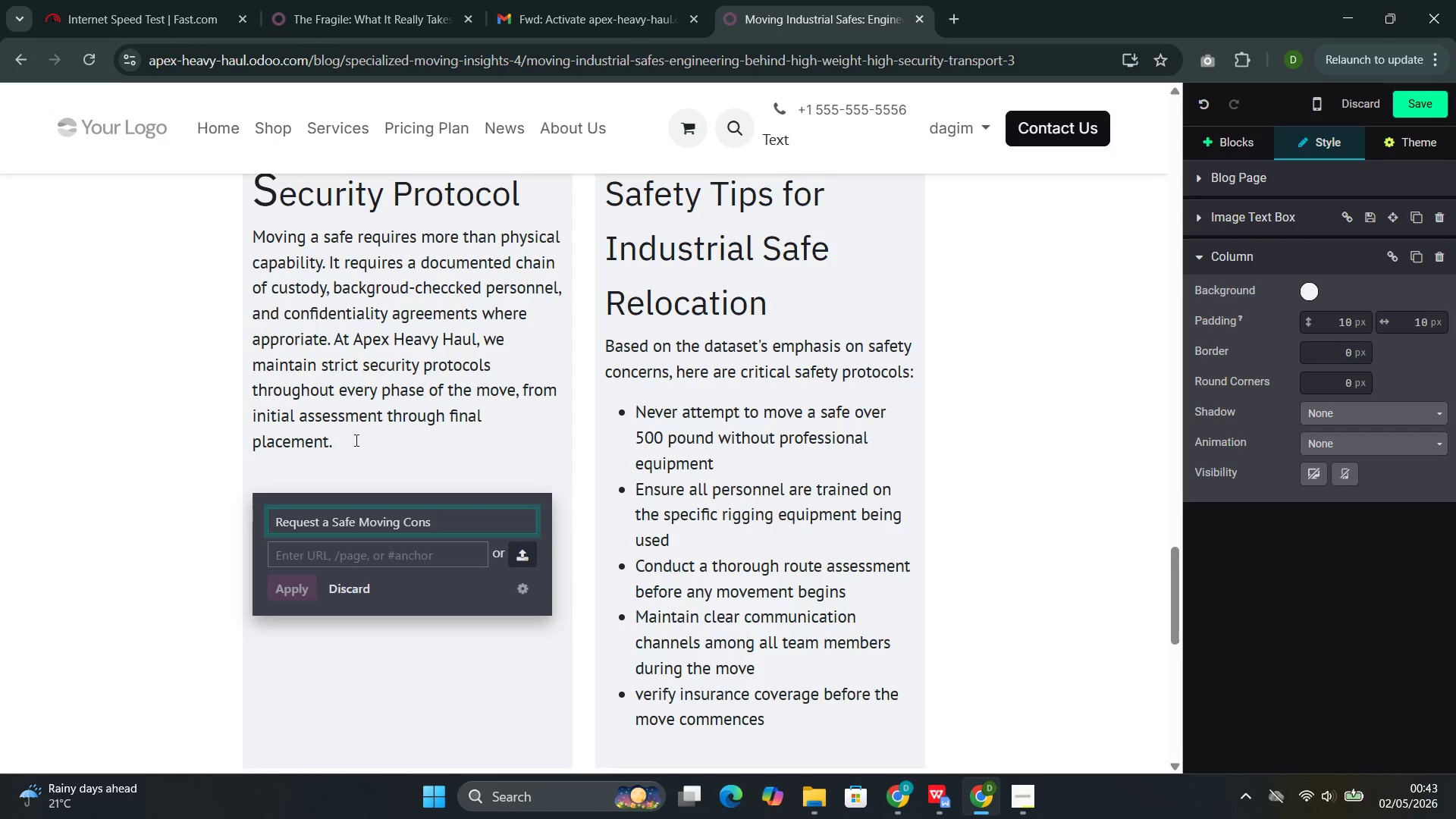 
type(ul)
 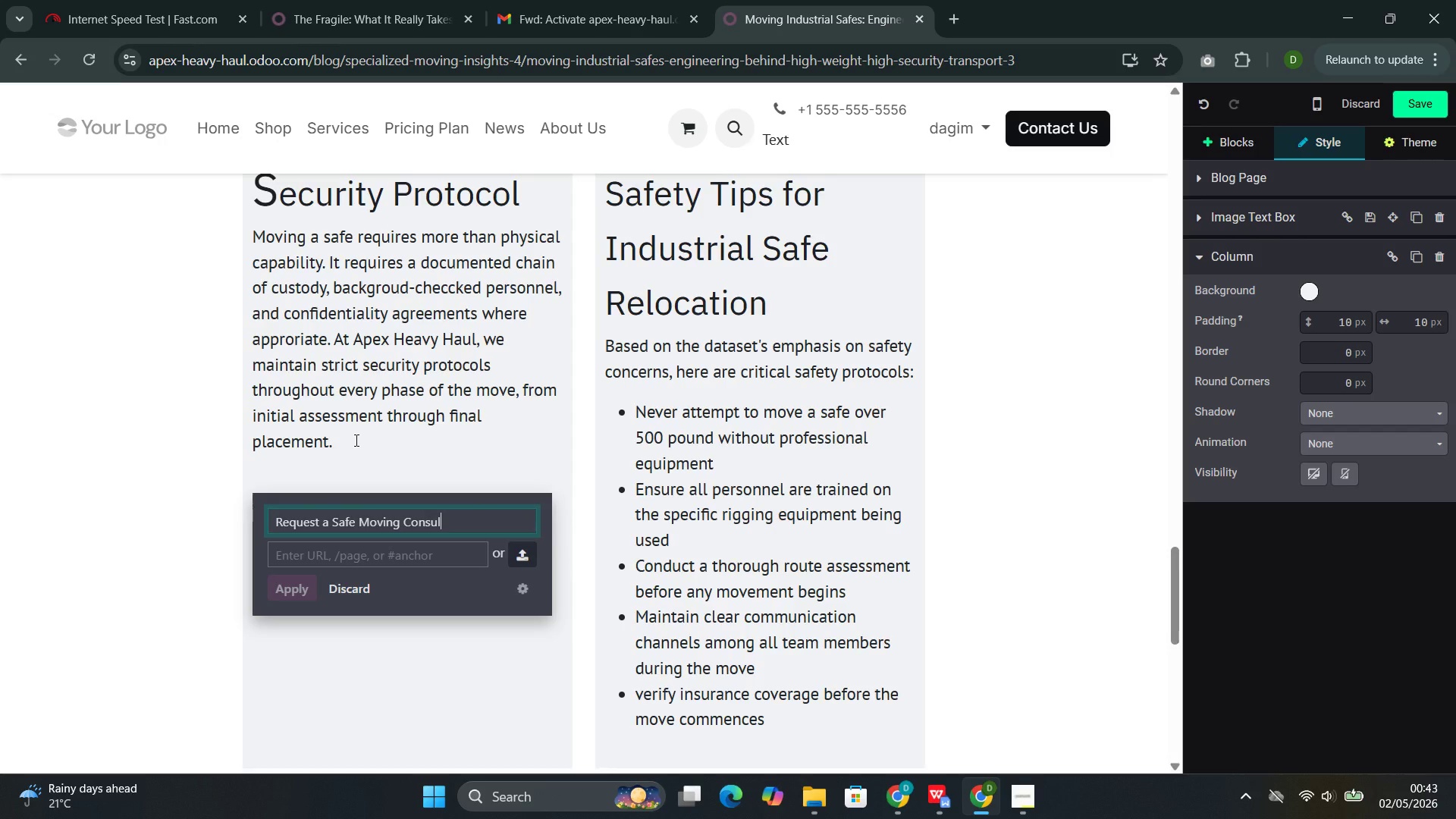 
type(tation)
 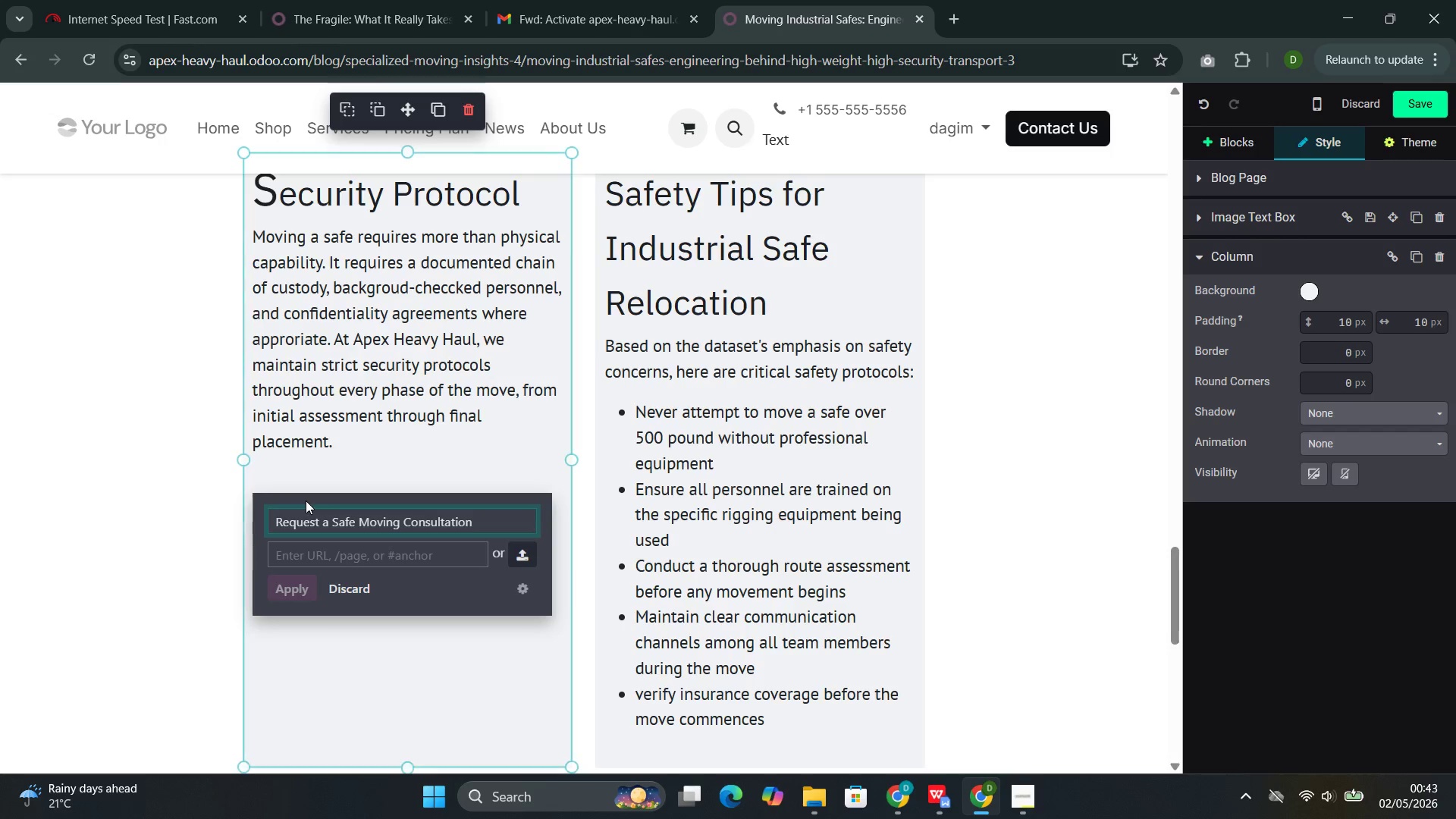 
left_click([291, 548])
 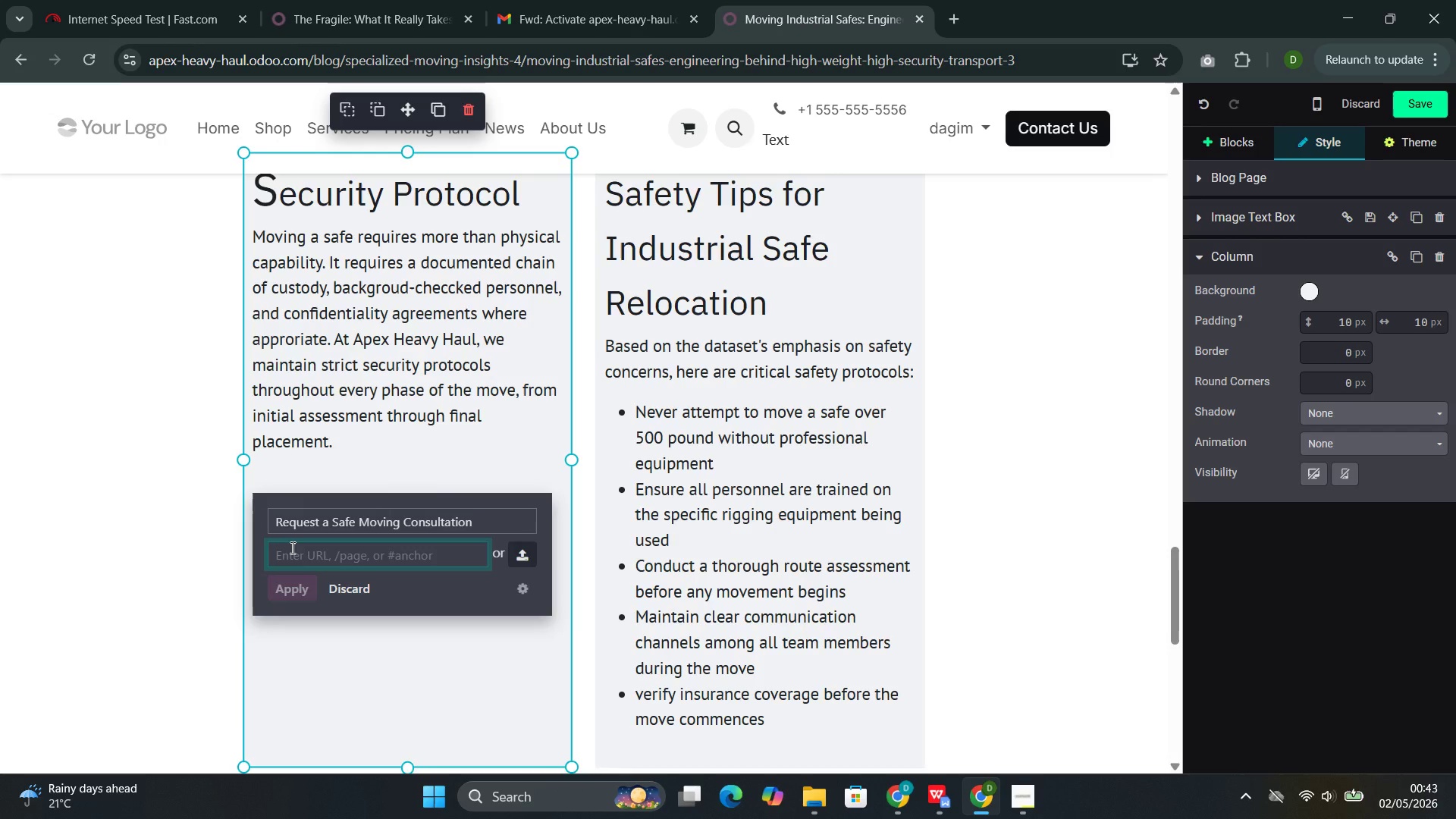 
key(Slash)
 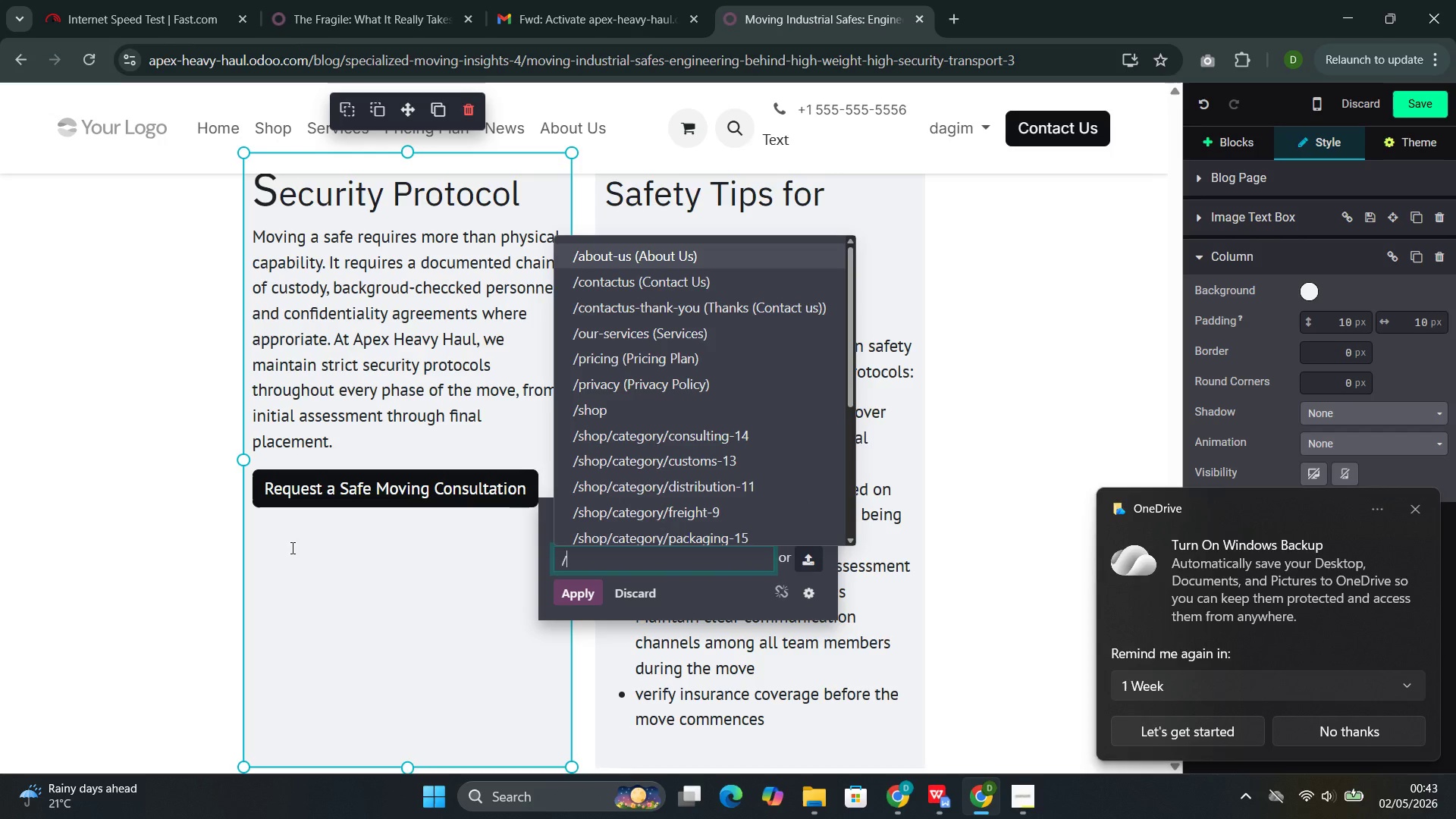 
key(ArrowDown)
 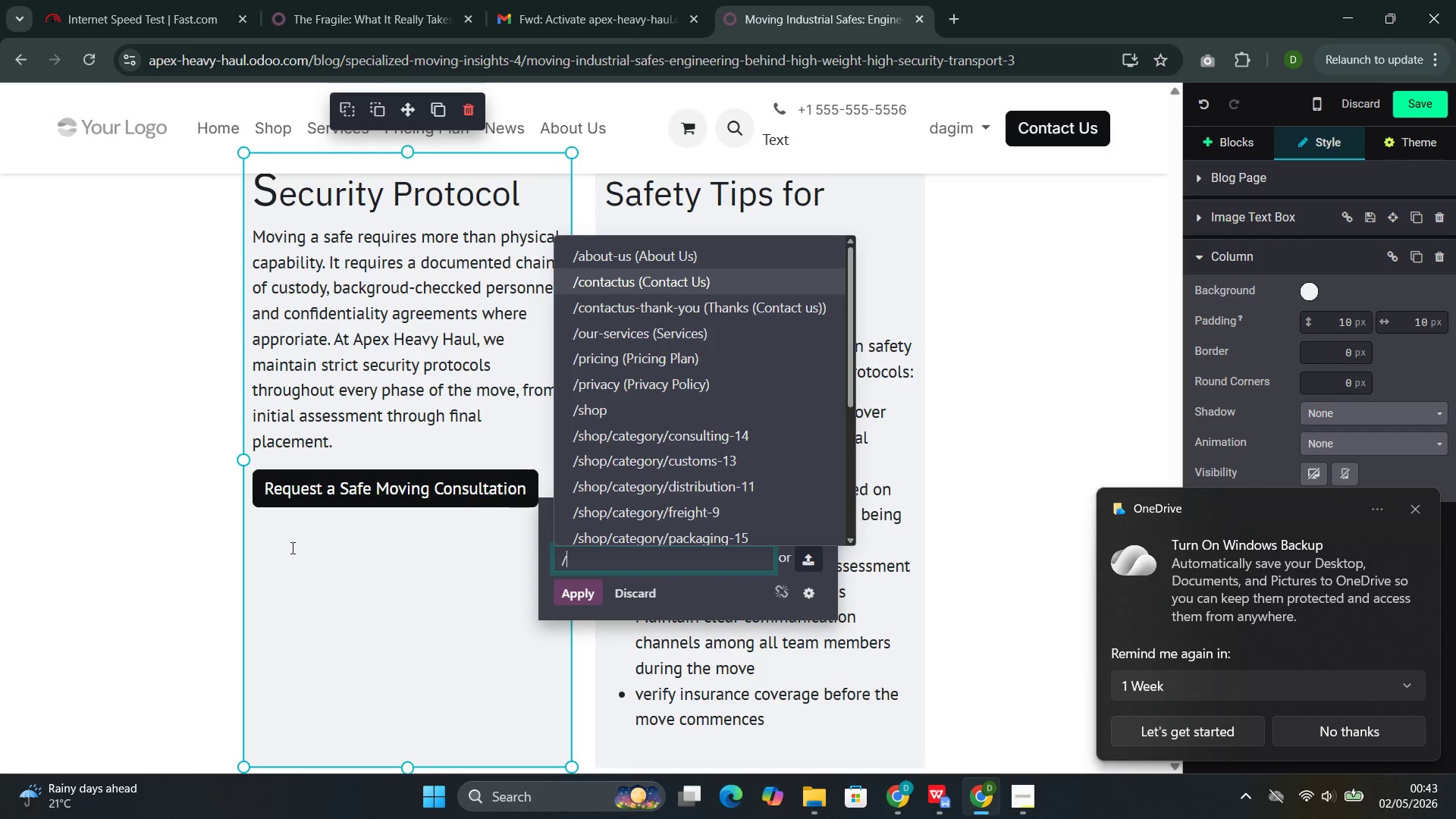 
key(Enter)
 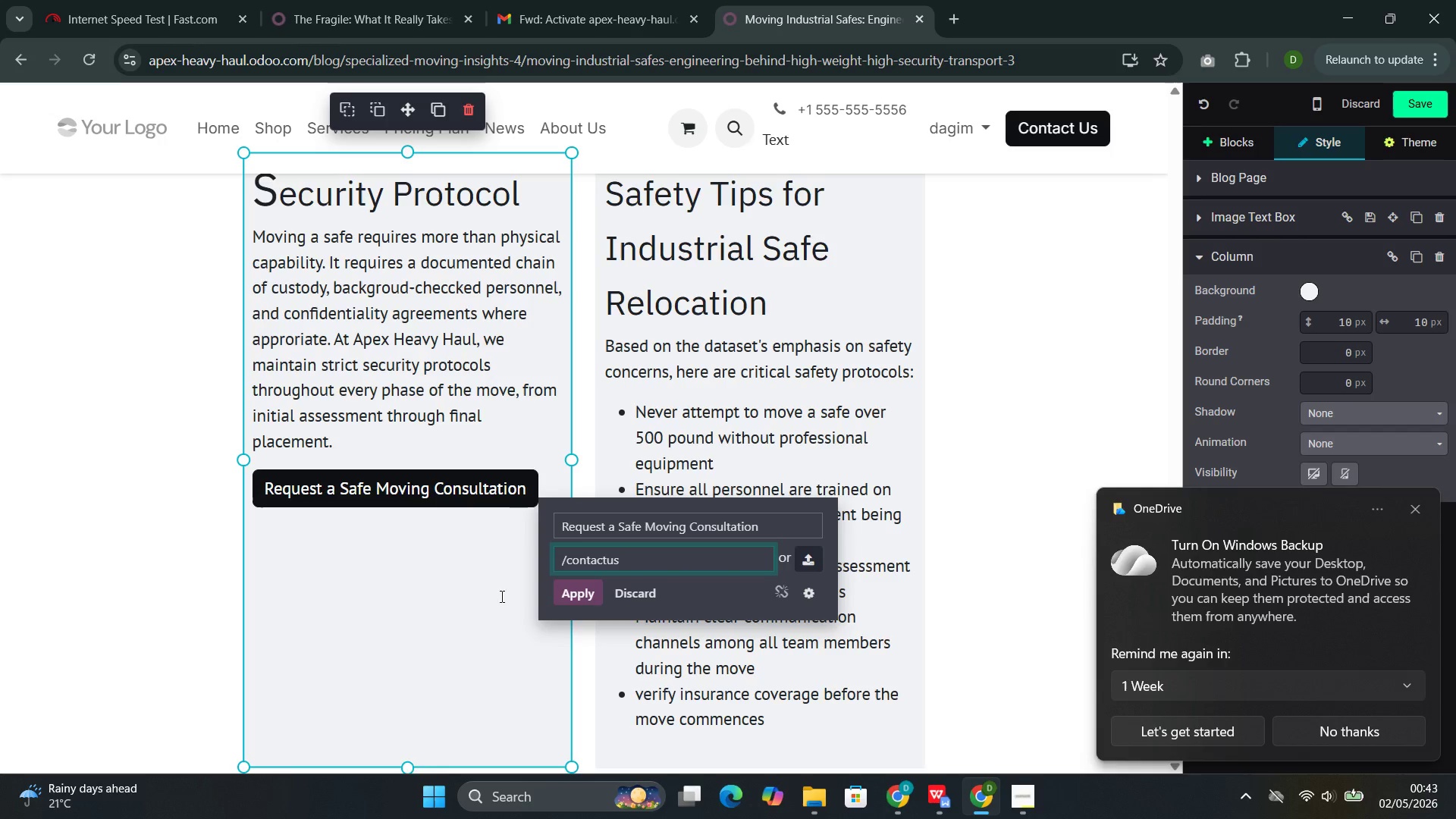 
left_click([576, 593])
 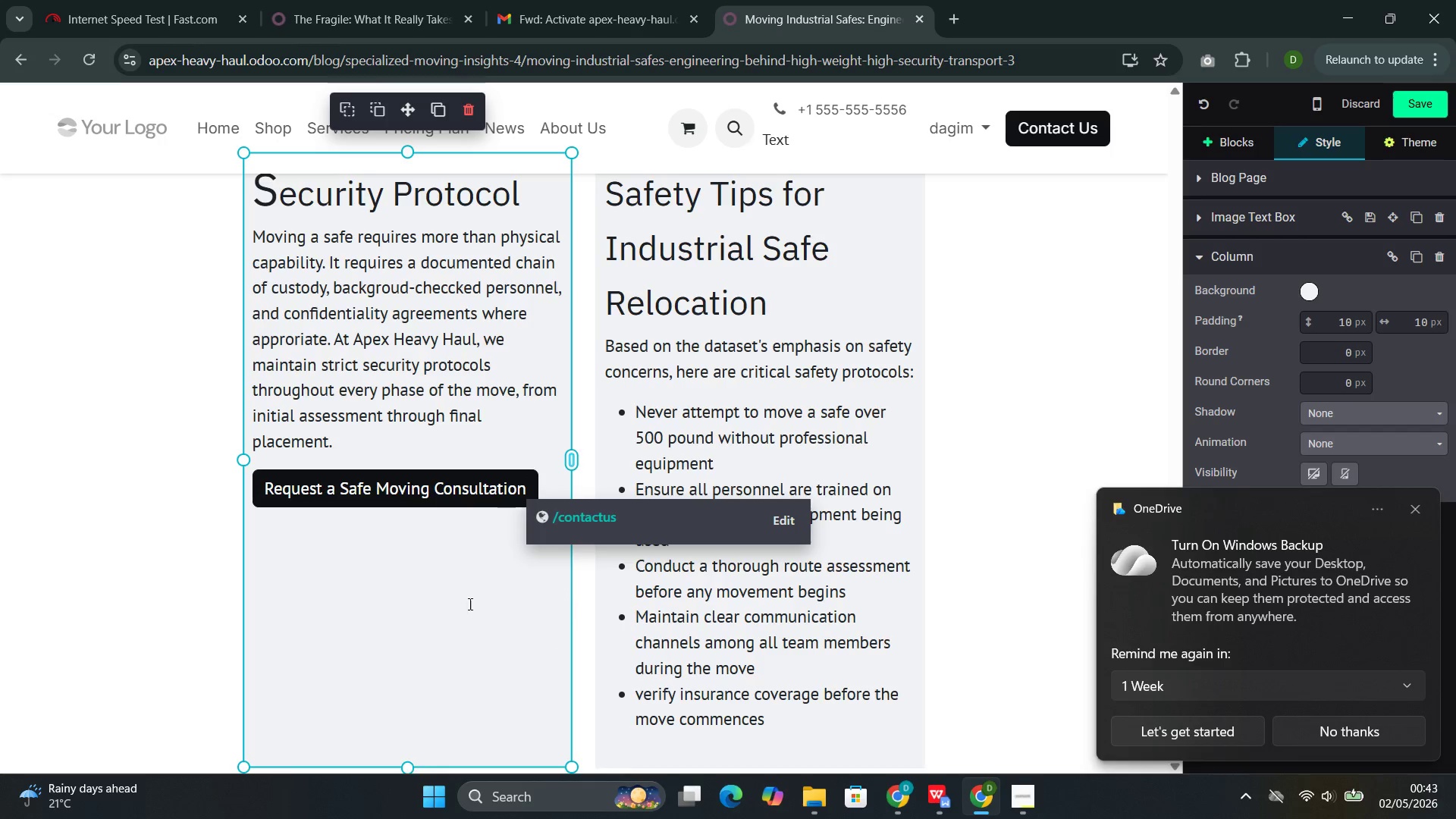 
left_click([466, 607])
 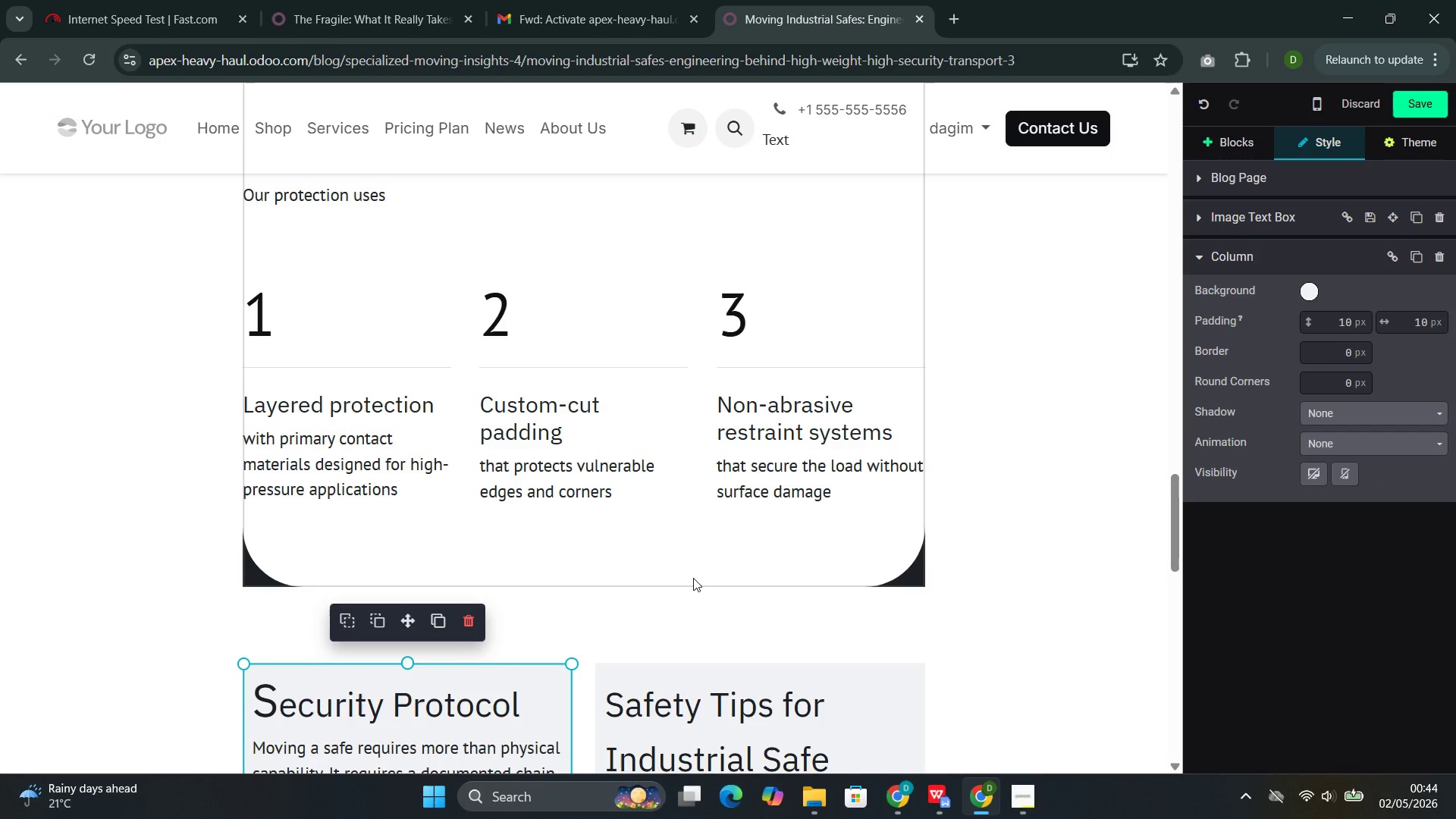 
wait(26.45)
 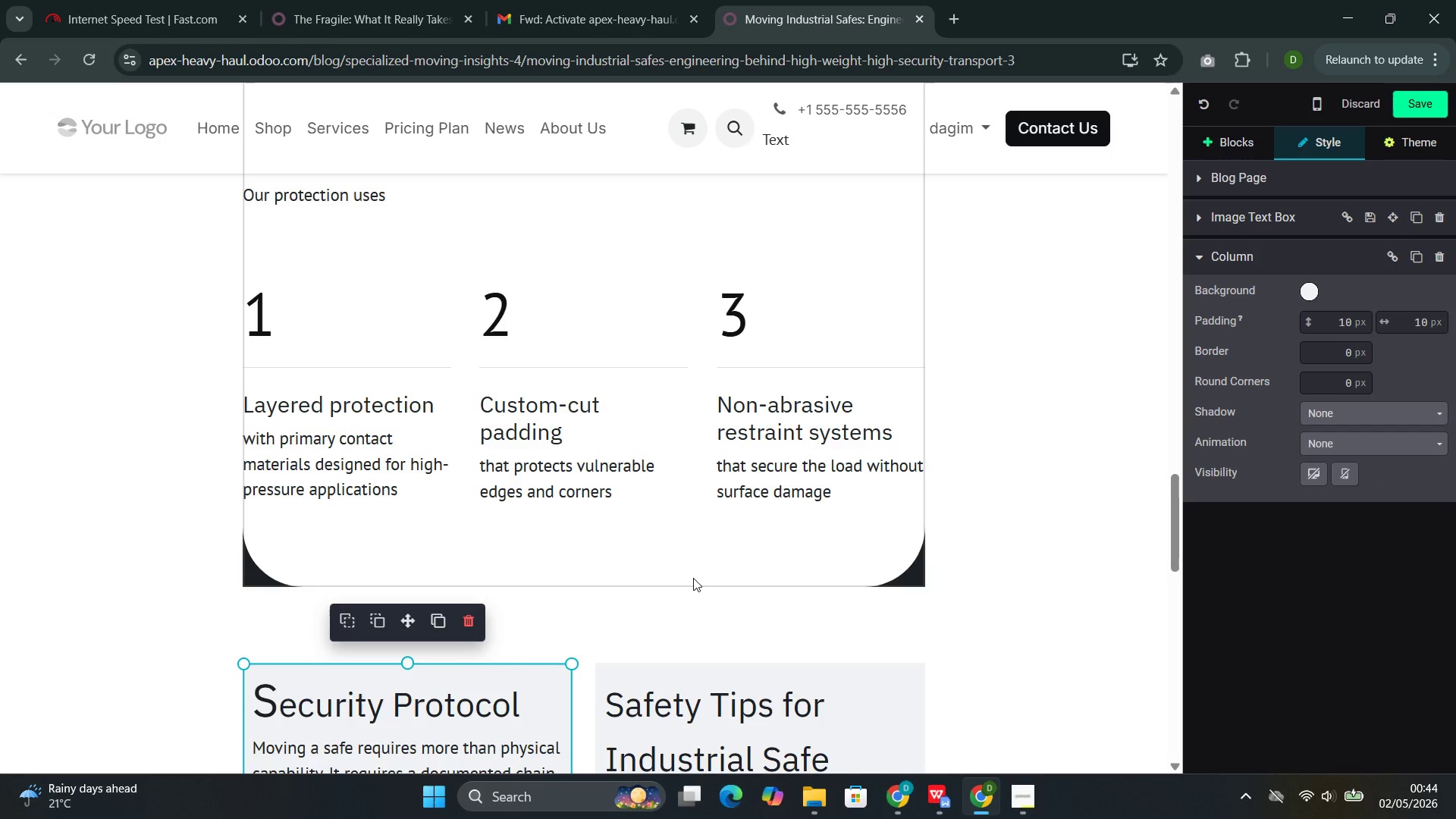 
left_click([760, 519])
 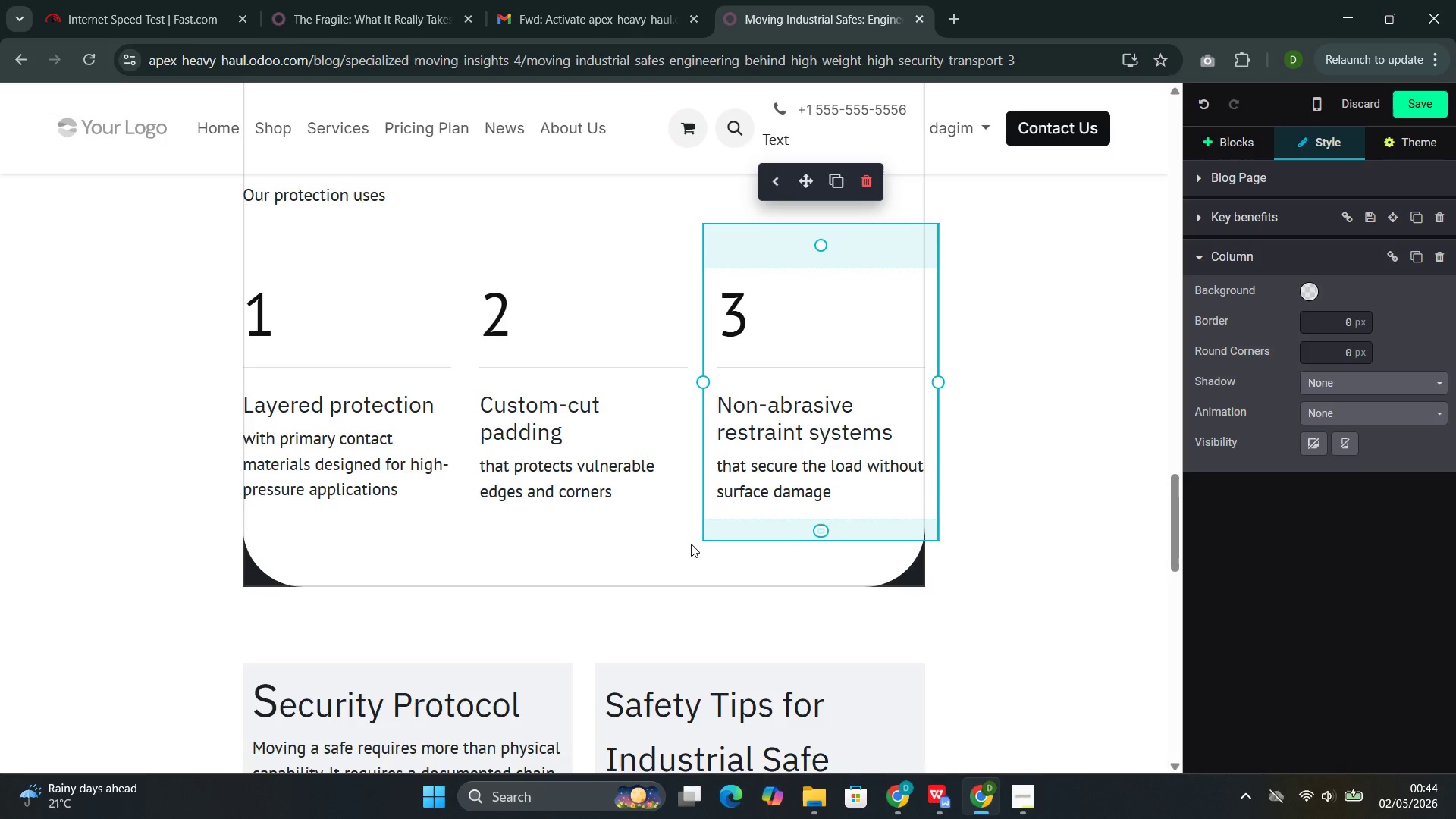 
scroll: coordinate [646, 413], scroll_direction: up, amount: 3.0
 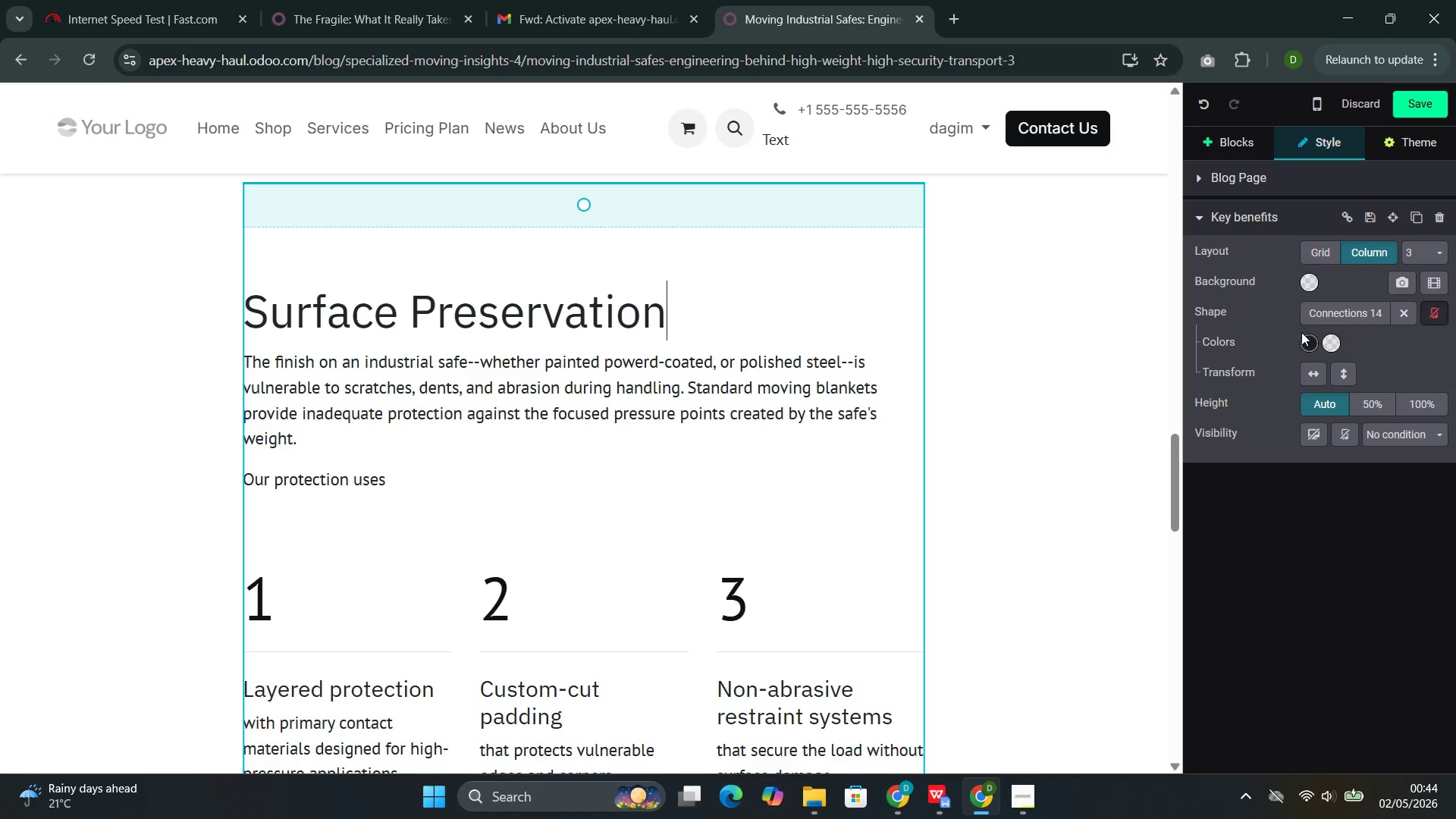 
left_click([1313, 284])
 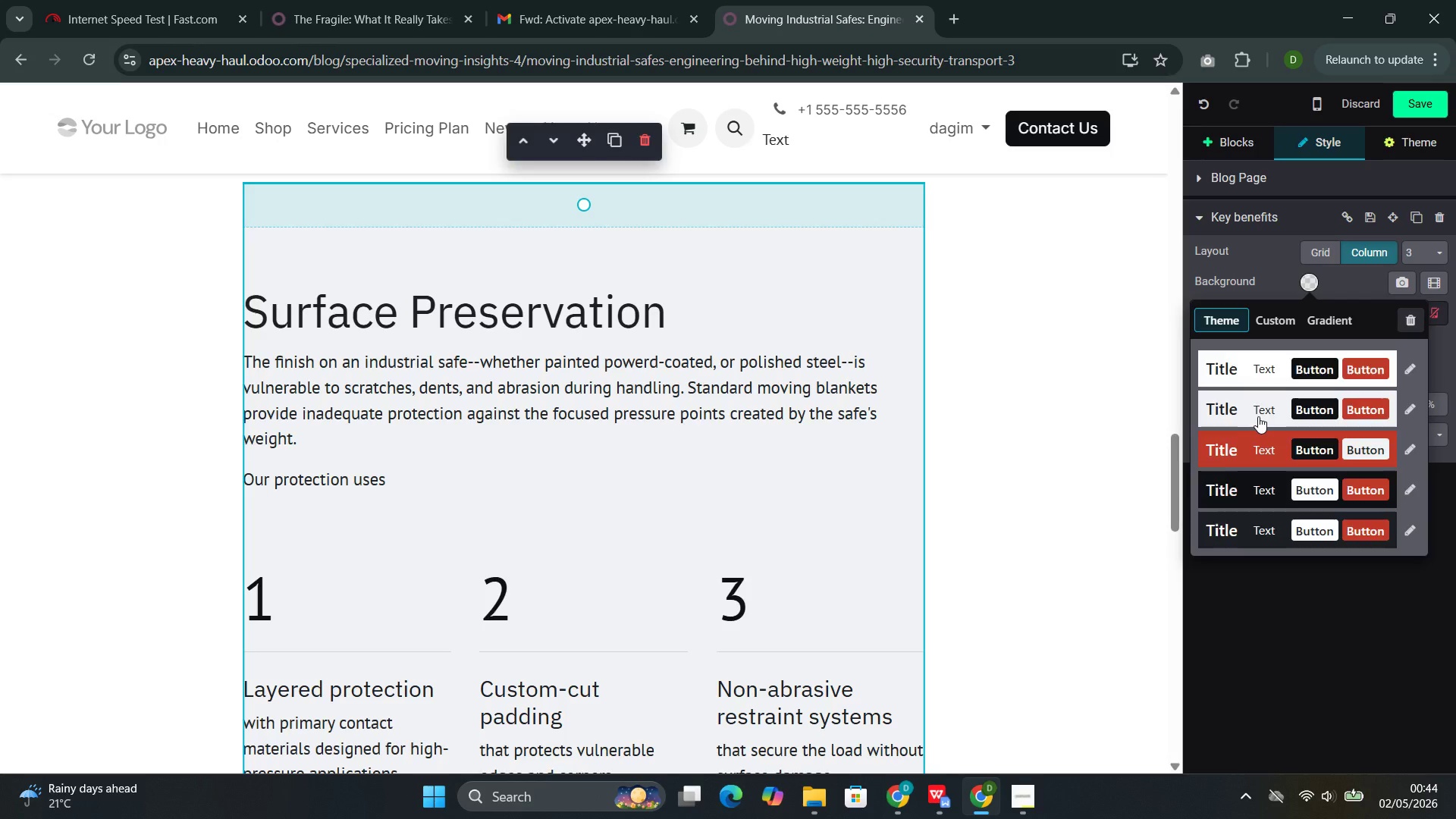 
scroll: coordinate [662, 465], scroll_direction: down, amount: 5.0
 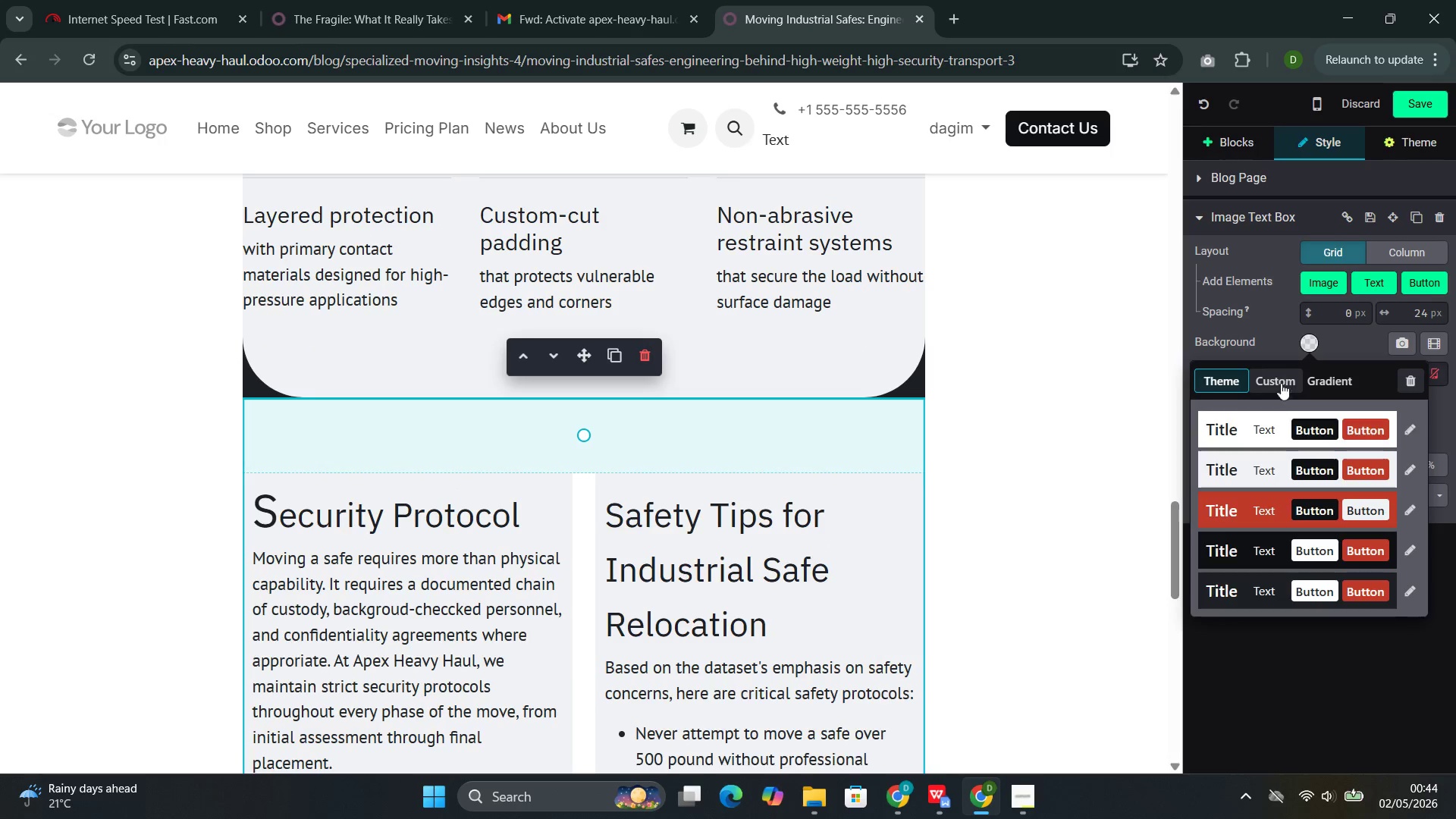 
left_click([1264, 461])
 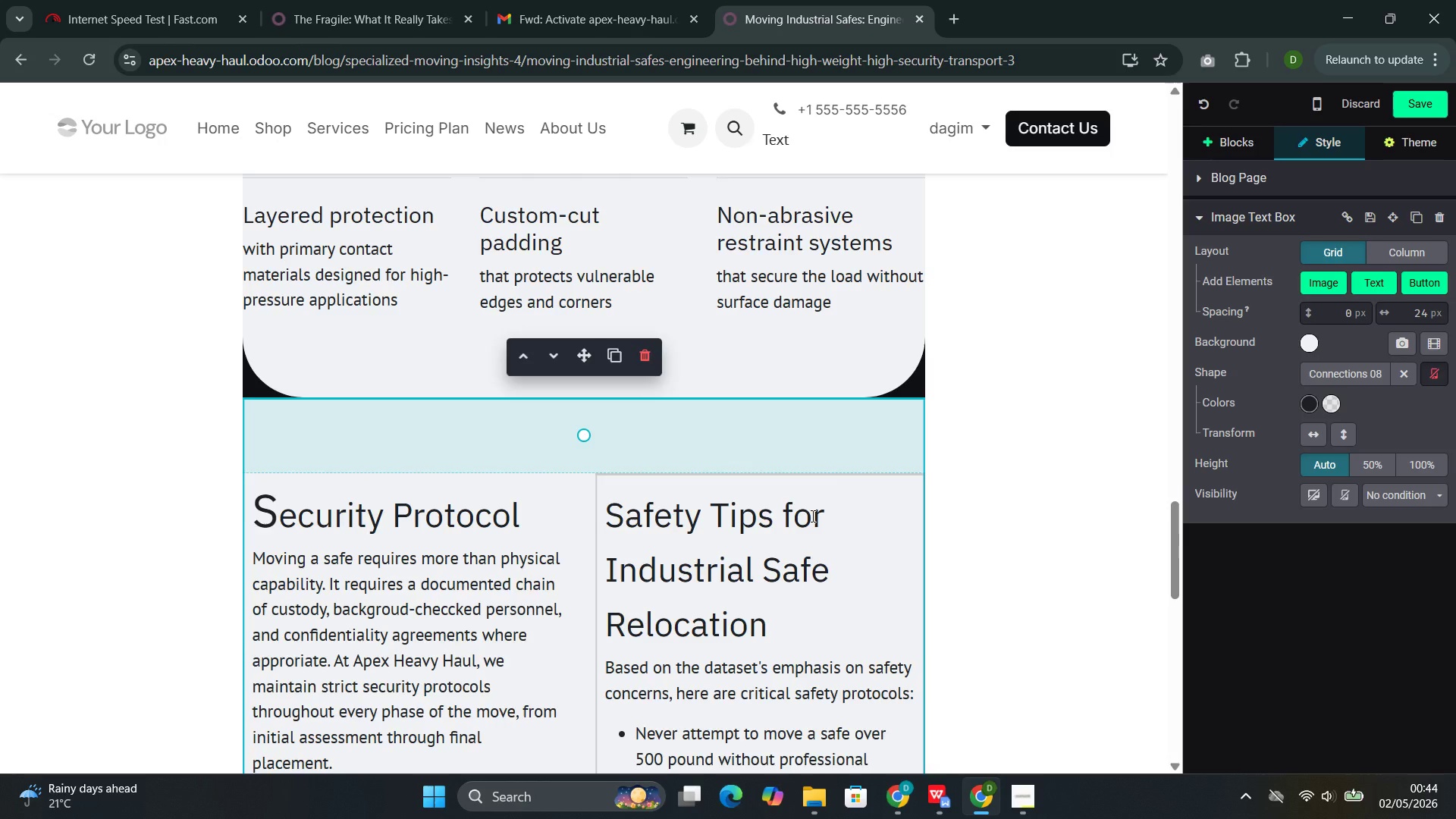 
scroll: coordinate [811, 516], scroll_direction: down, amount: 3.0
 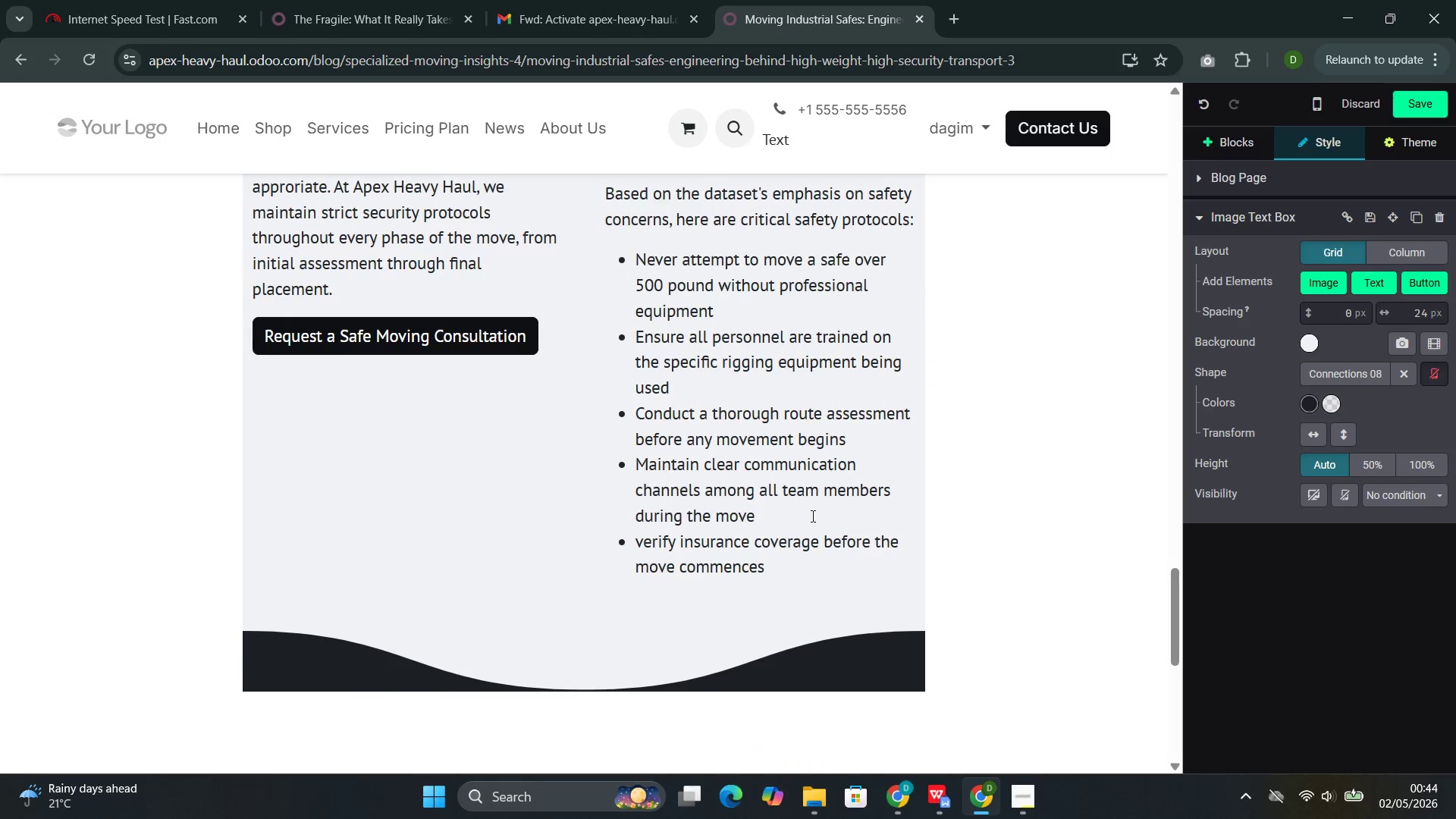 
scroll: coordinate [811, 516], scroll_direction: up, amount: 15.0
 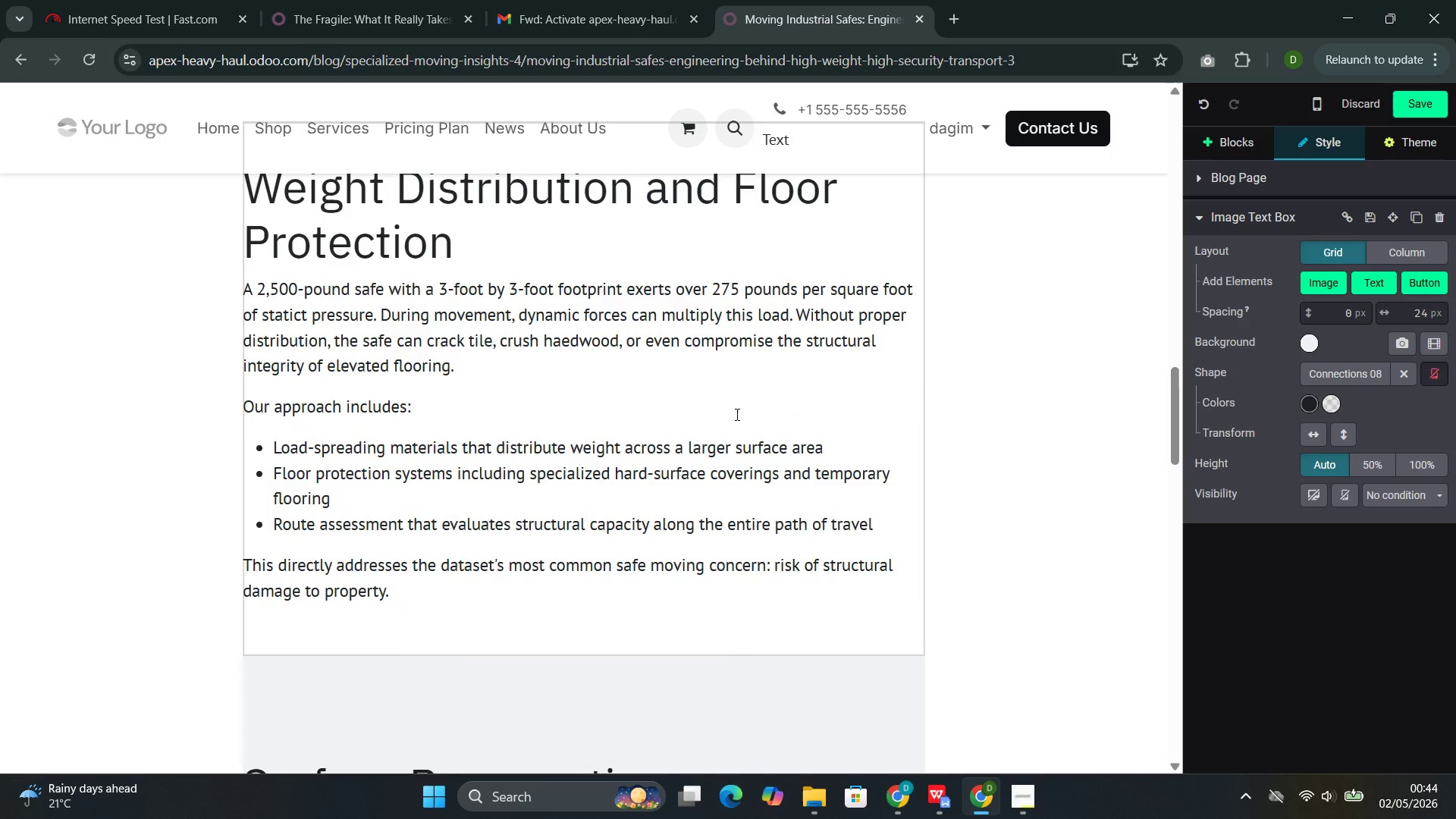 
left_click([736, 414])
 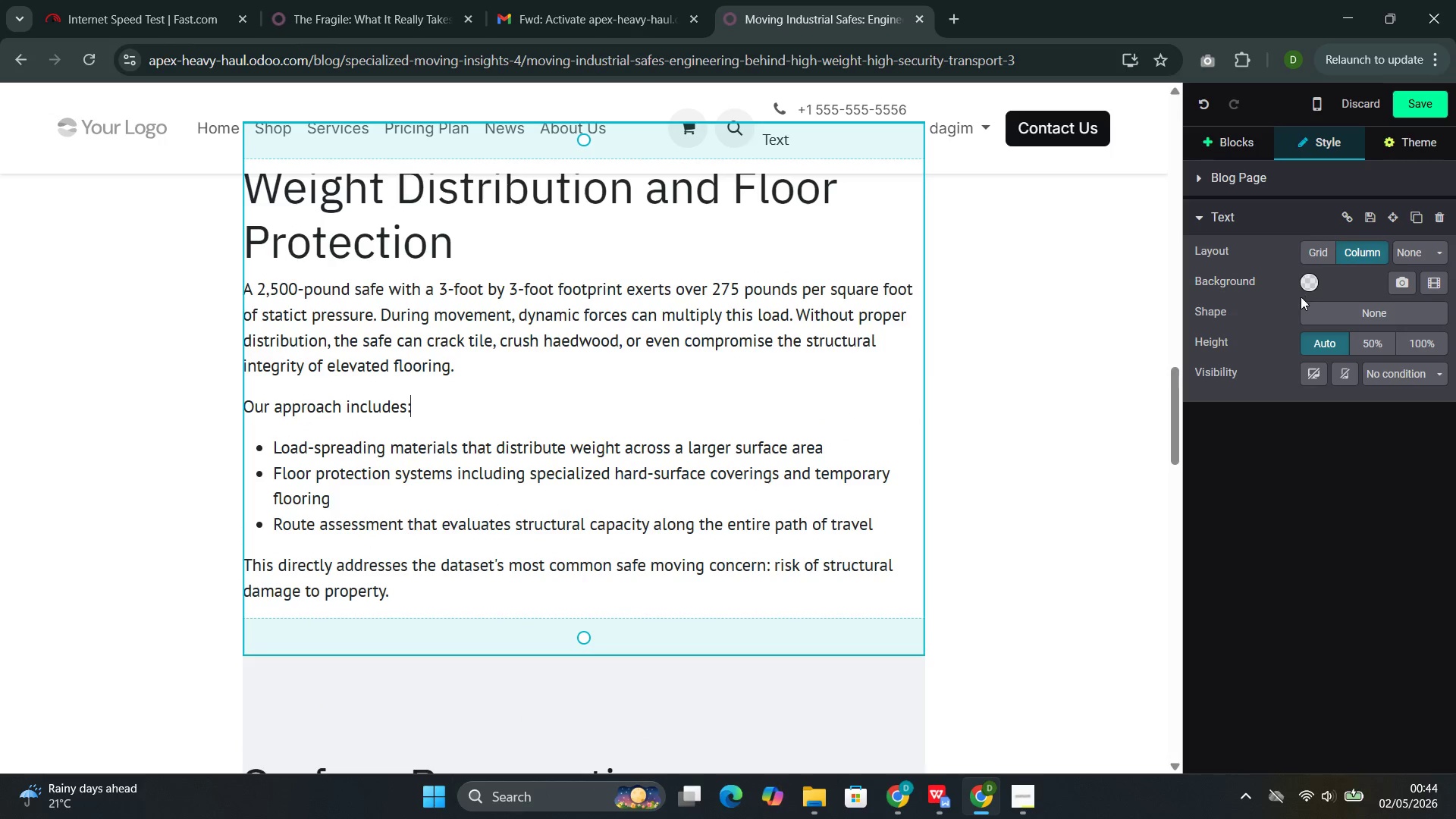 
left_click([1306, 283])
 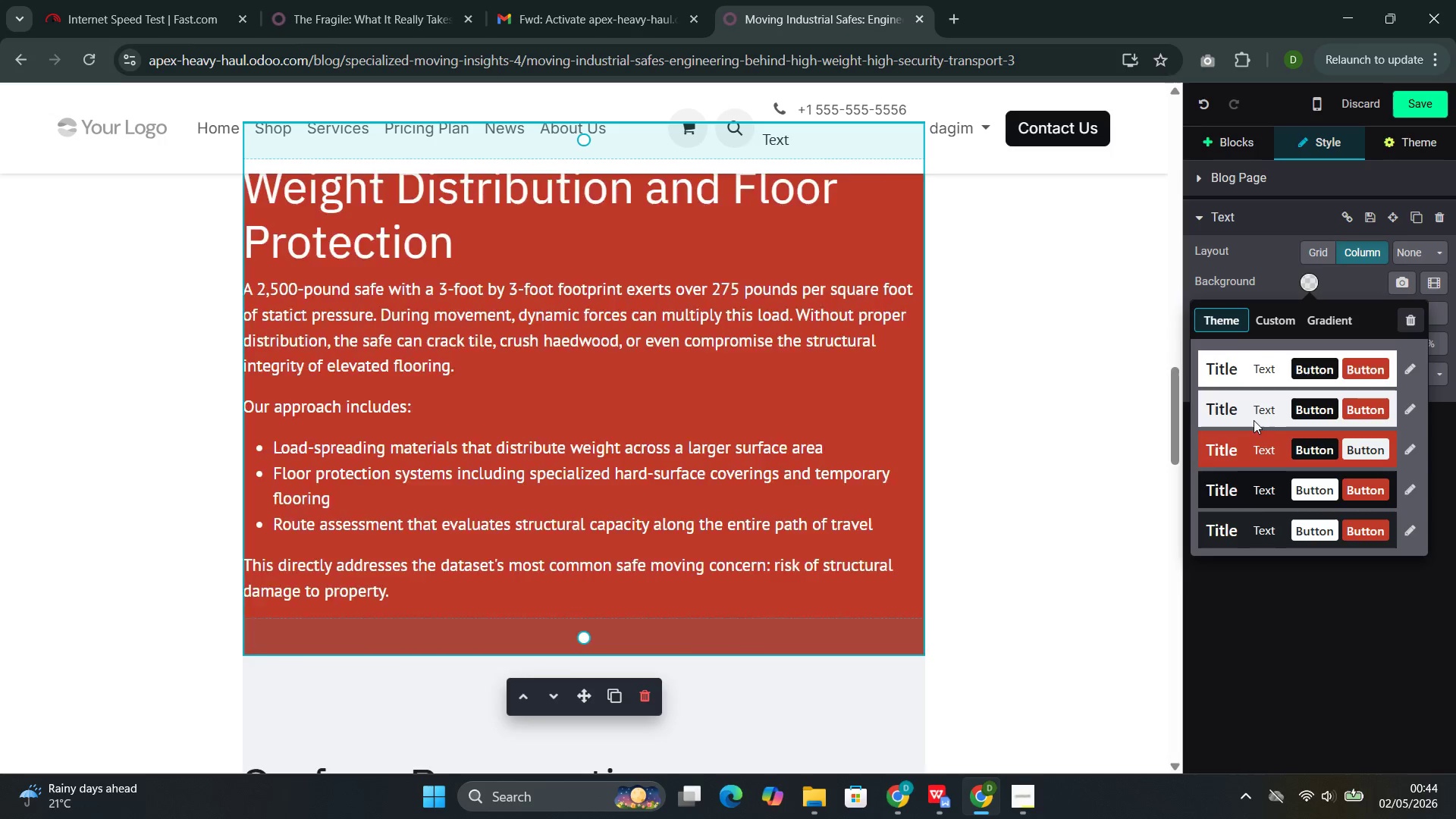 
left_click([1255, 412])
 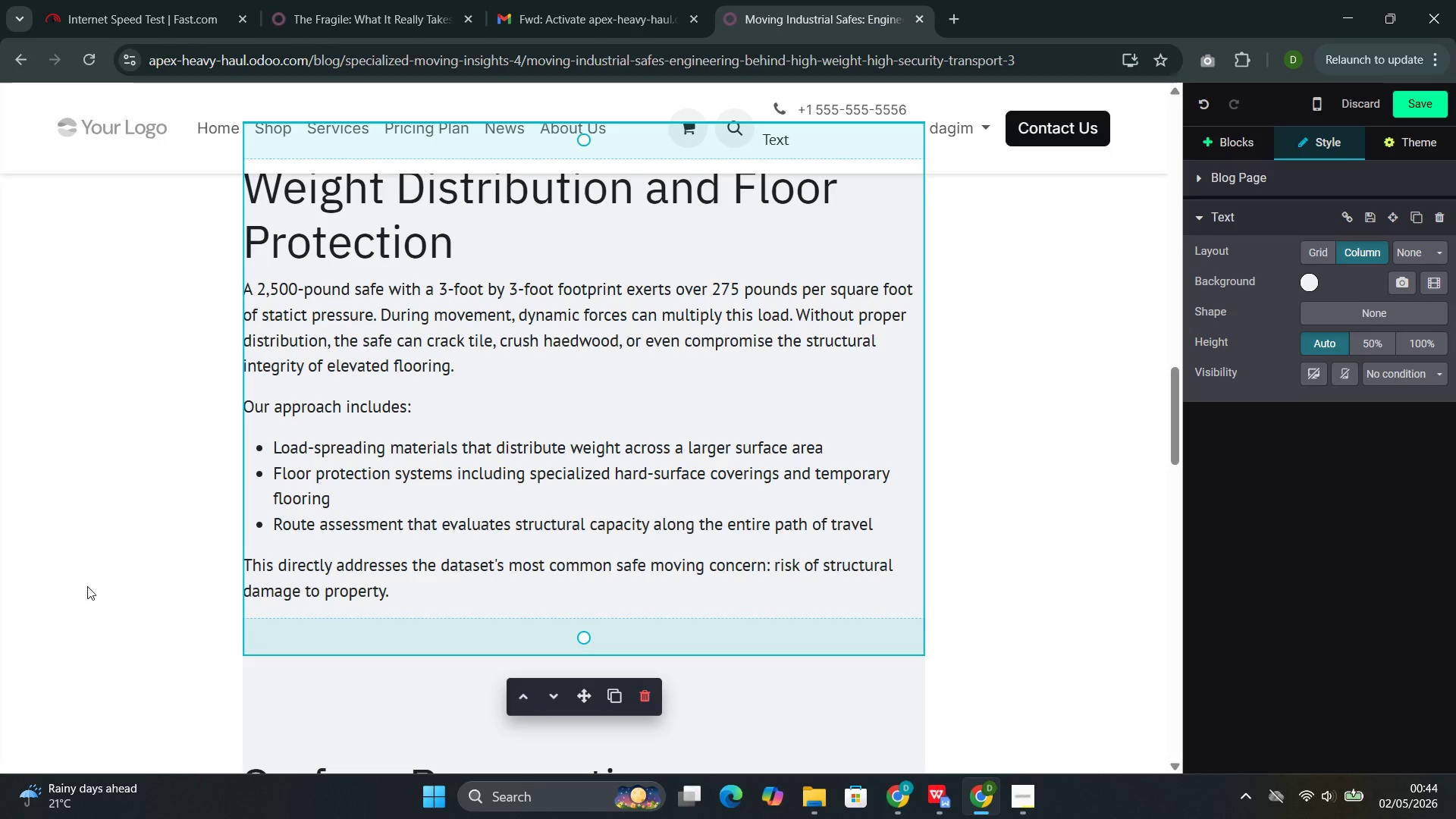 
scroll: coordinate [92, 585], scroll_direction: up, amount: 13.0
 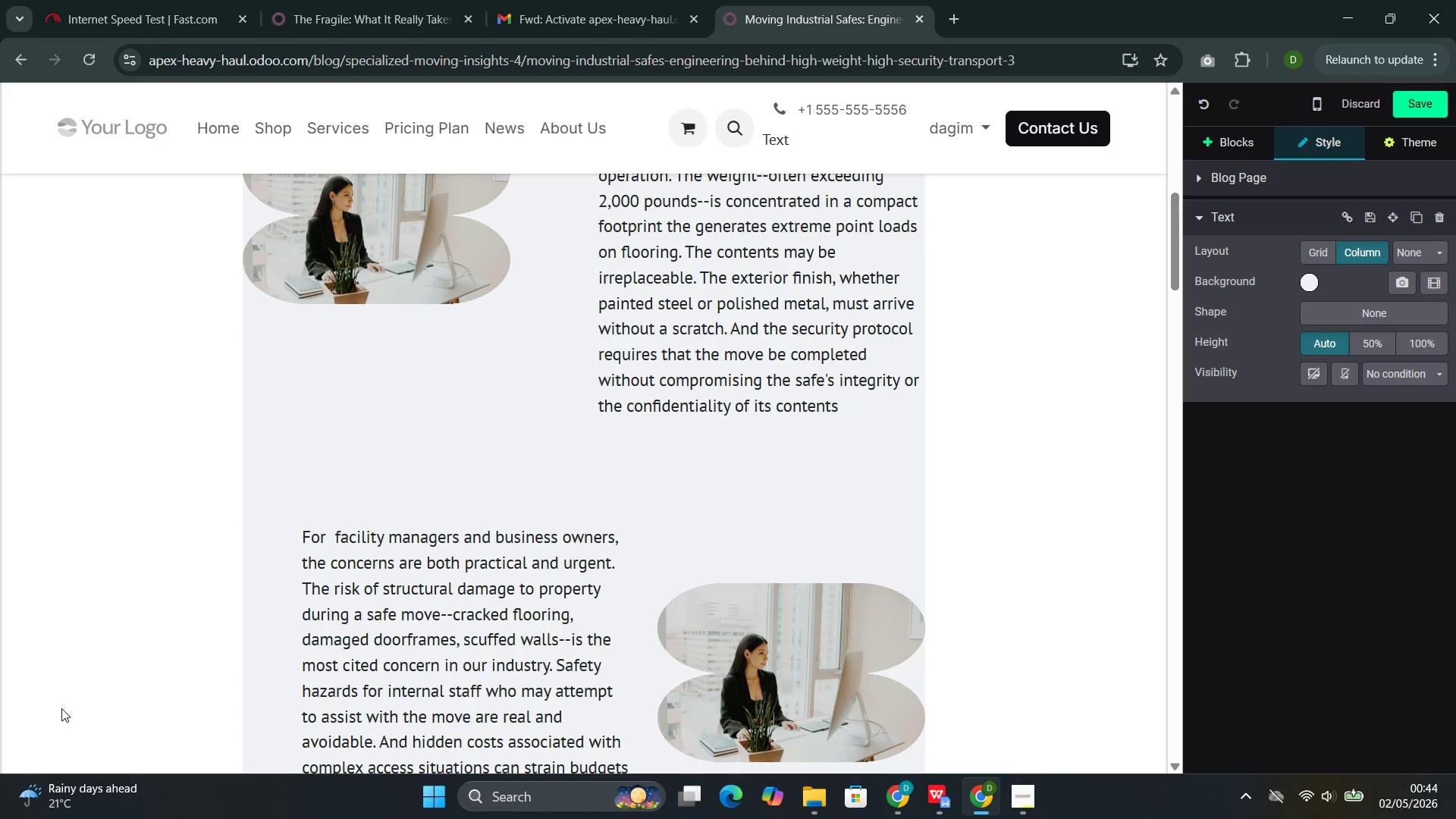 
scroll: coordinate [758, 525], scroll_direction: down, amount: 27.0
 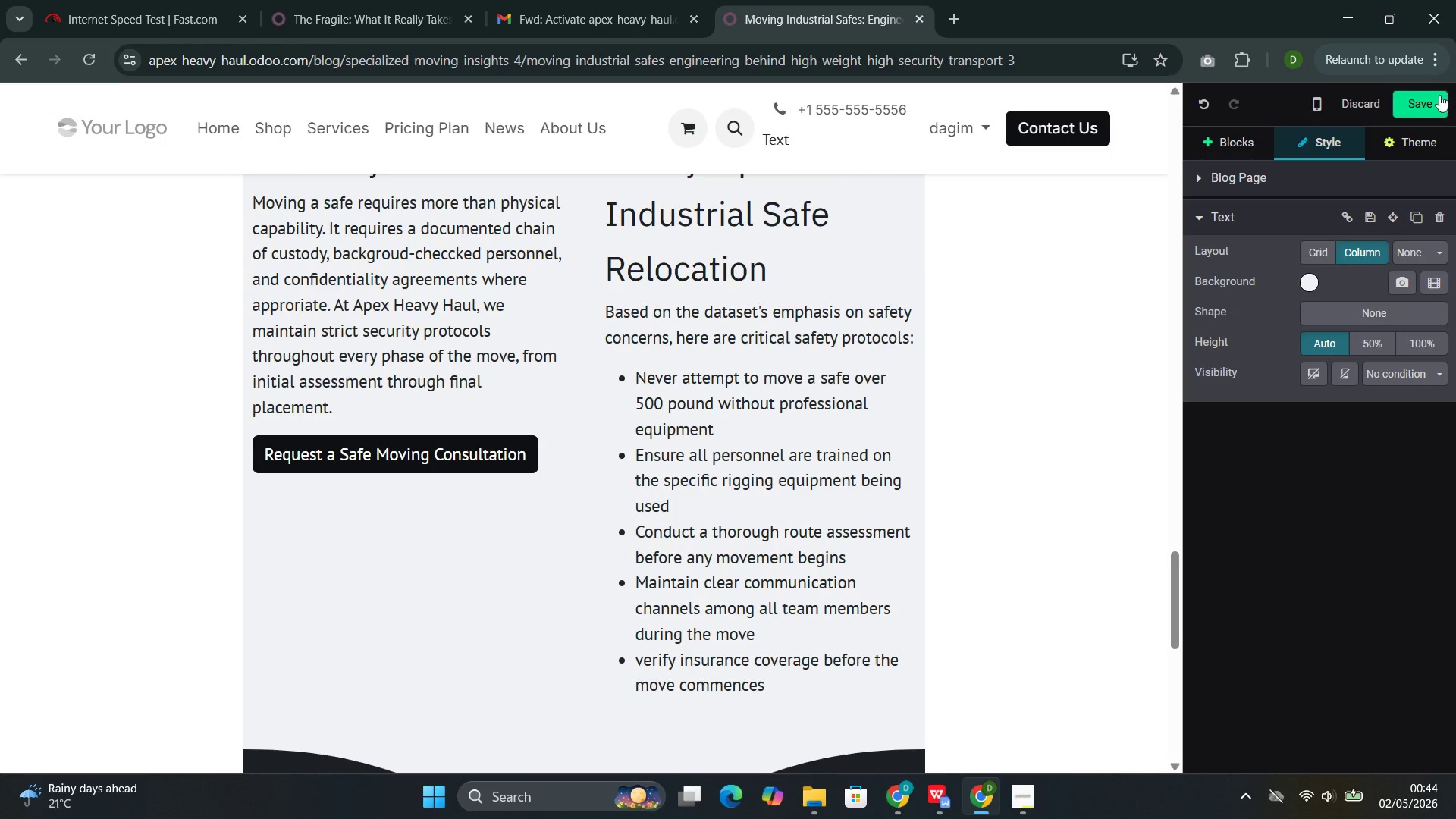 
left_click([1430, 100])
 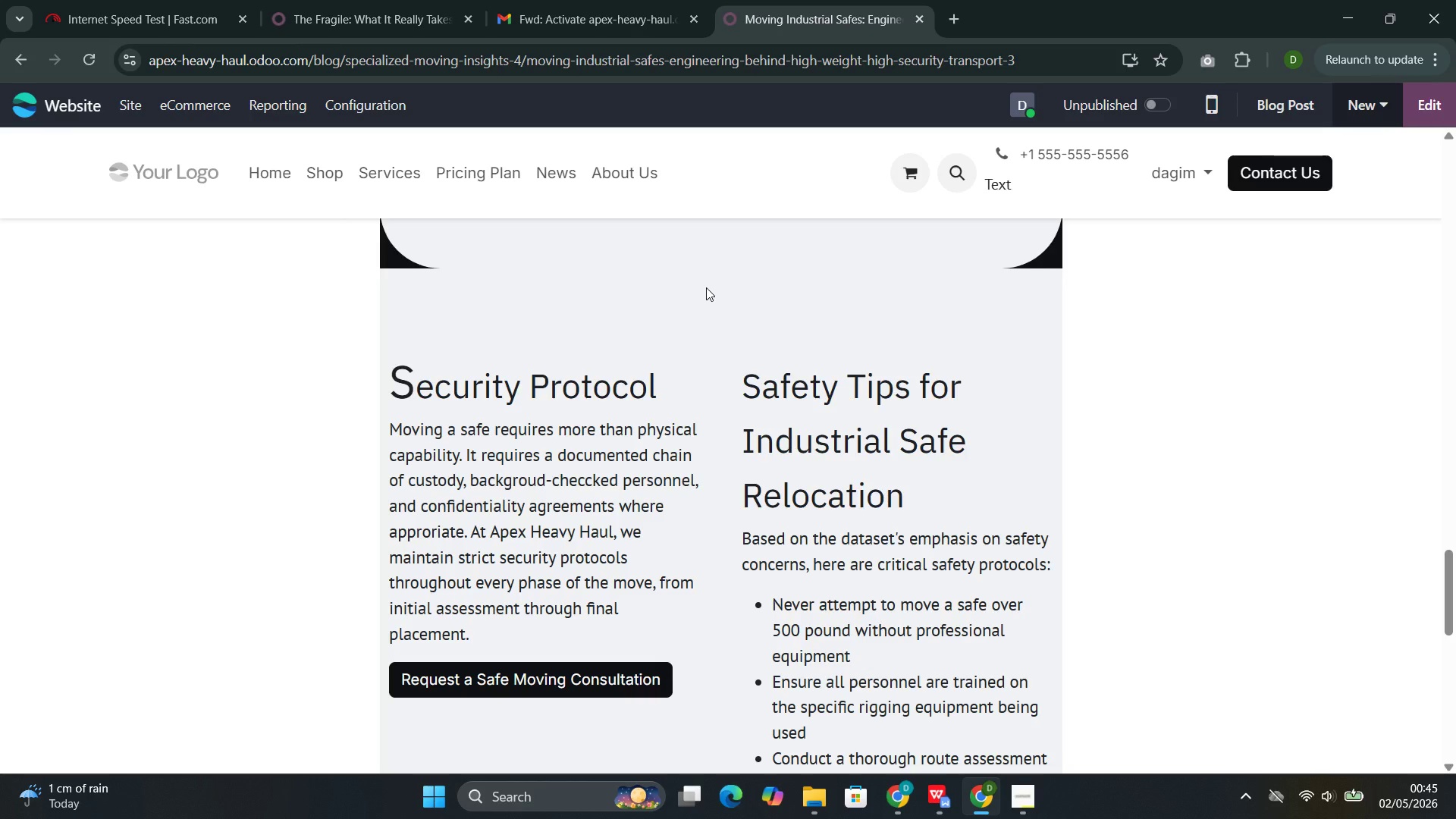 
wait(16.78)
 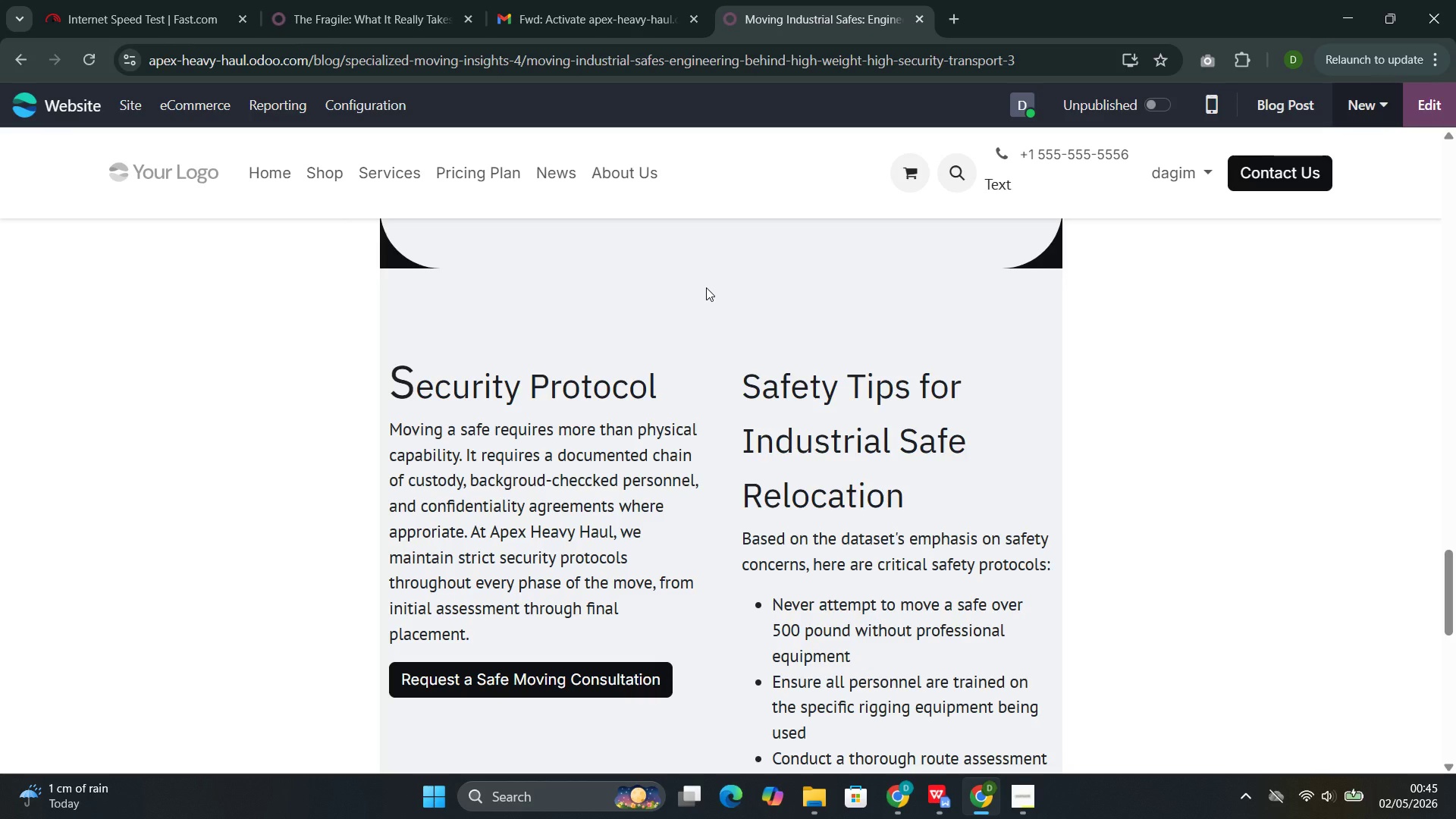 
left_click([377, 114])
 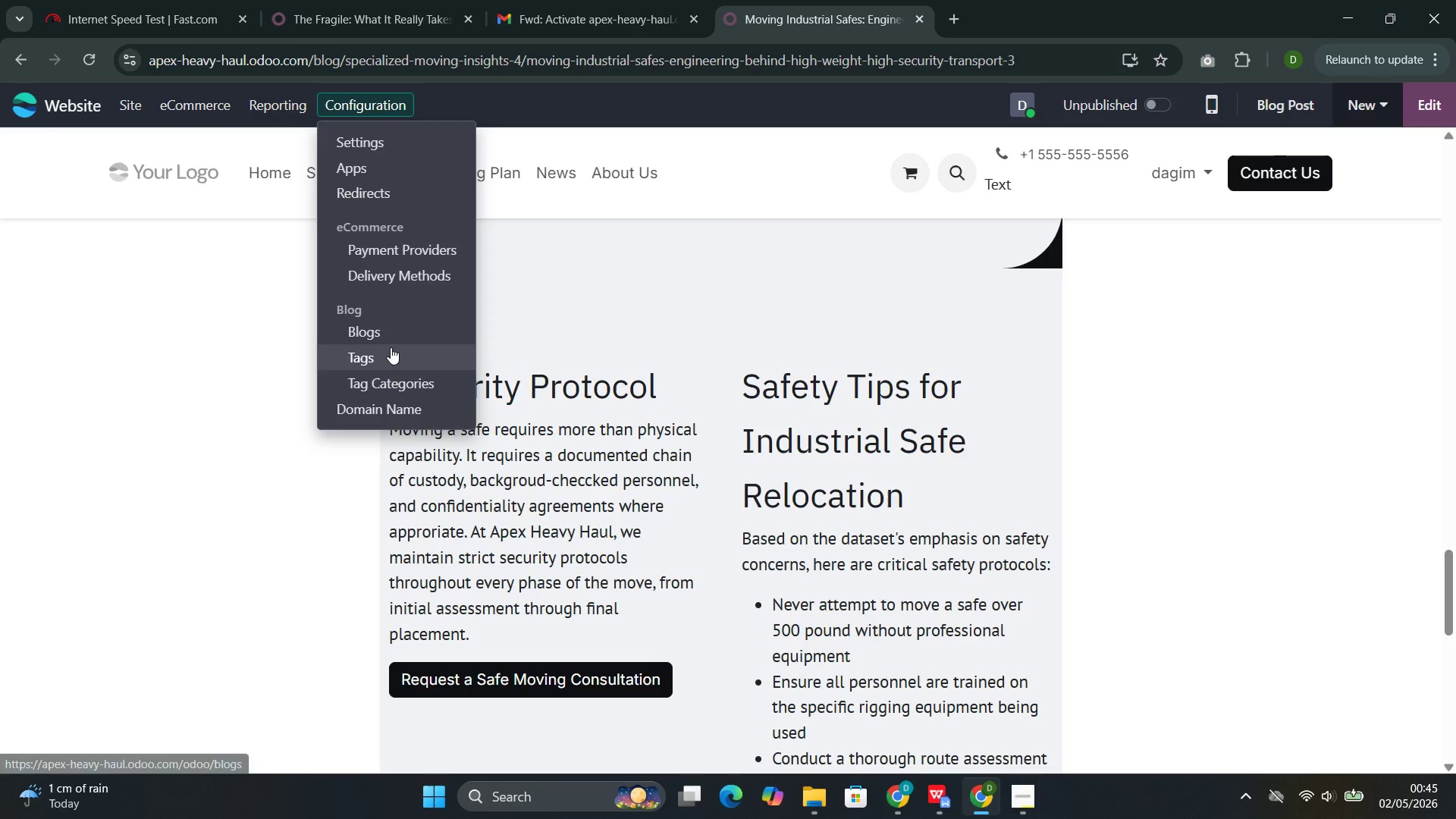 
left_click([381, 362])
 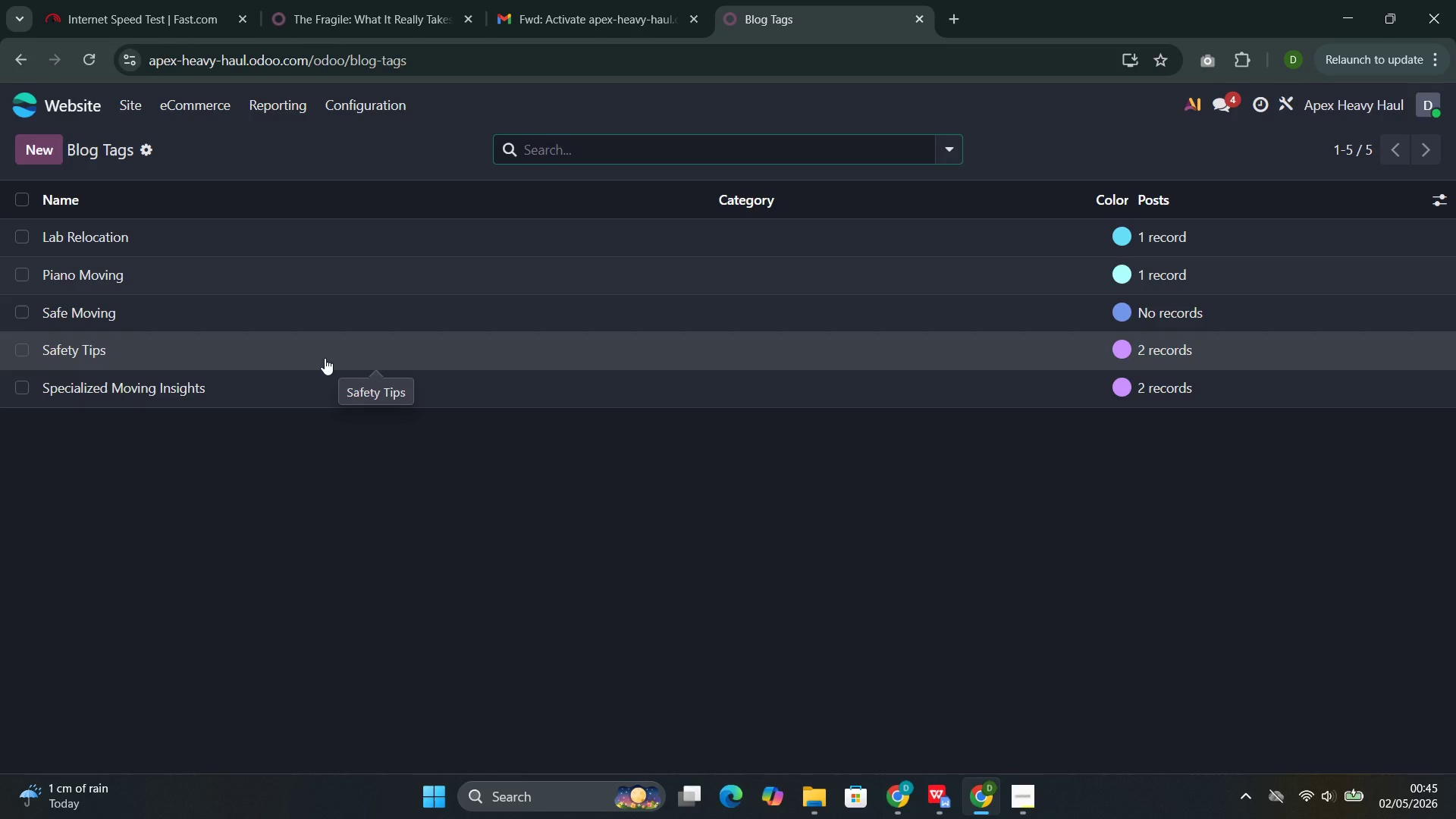 
wait(17.47)
 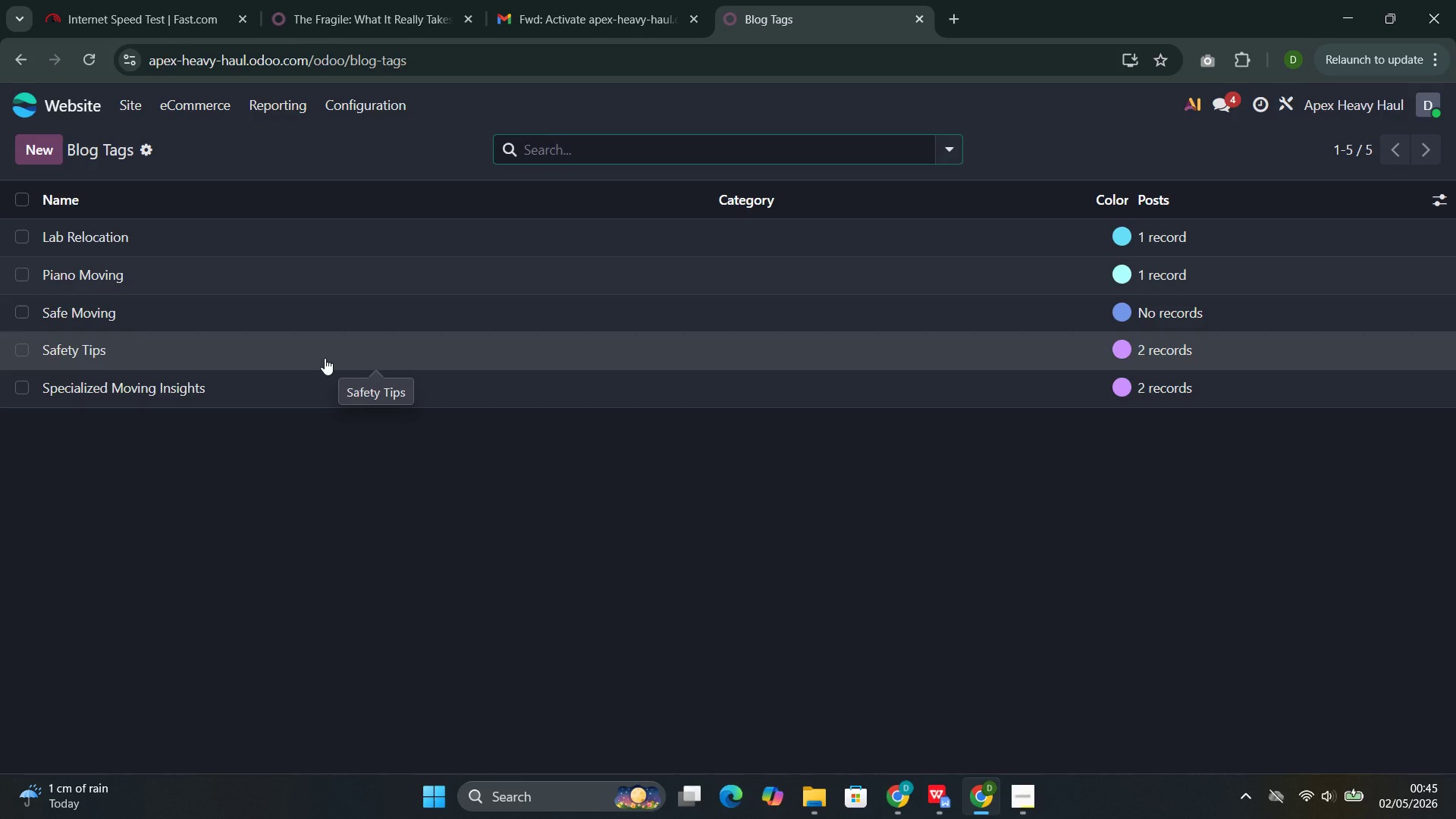 
left_click([344, 328])
 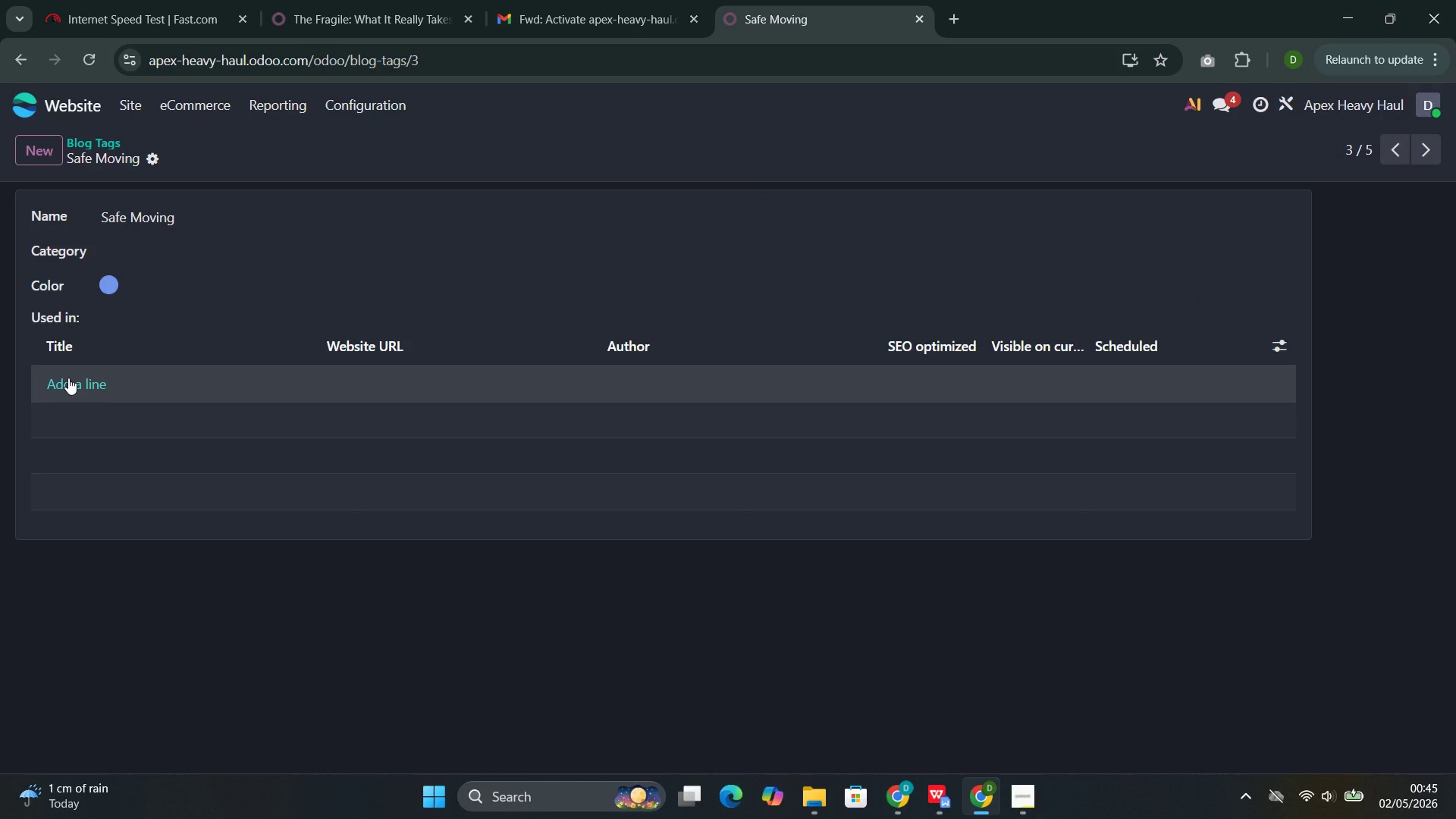 
left_click([78, 386])
 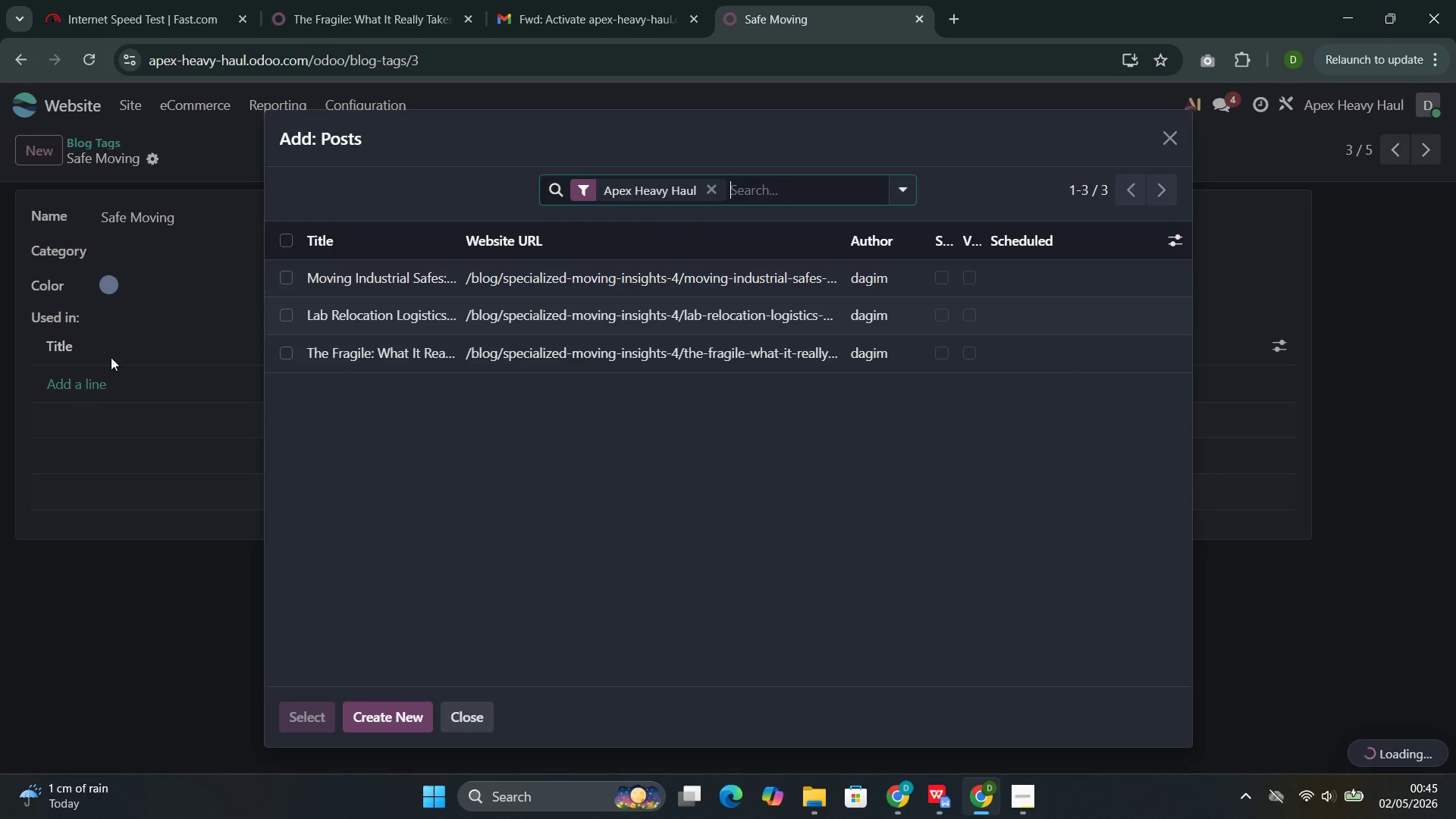 
left_click([380, 273])
 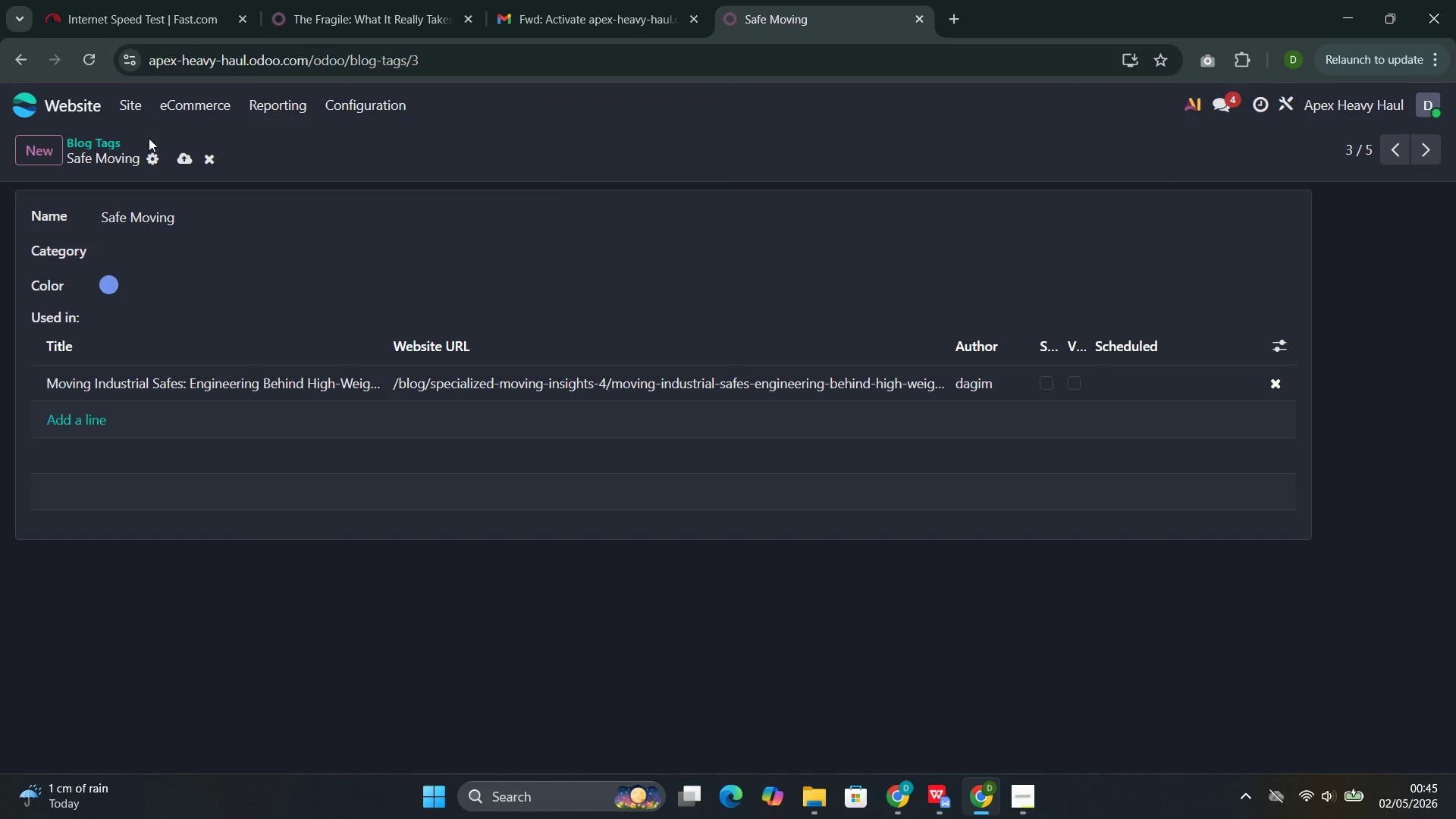 
left_click([187, 162])
 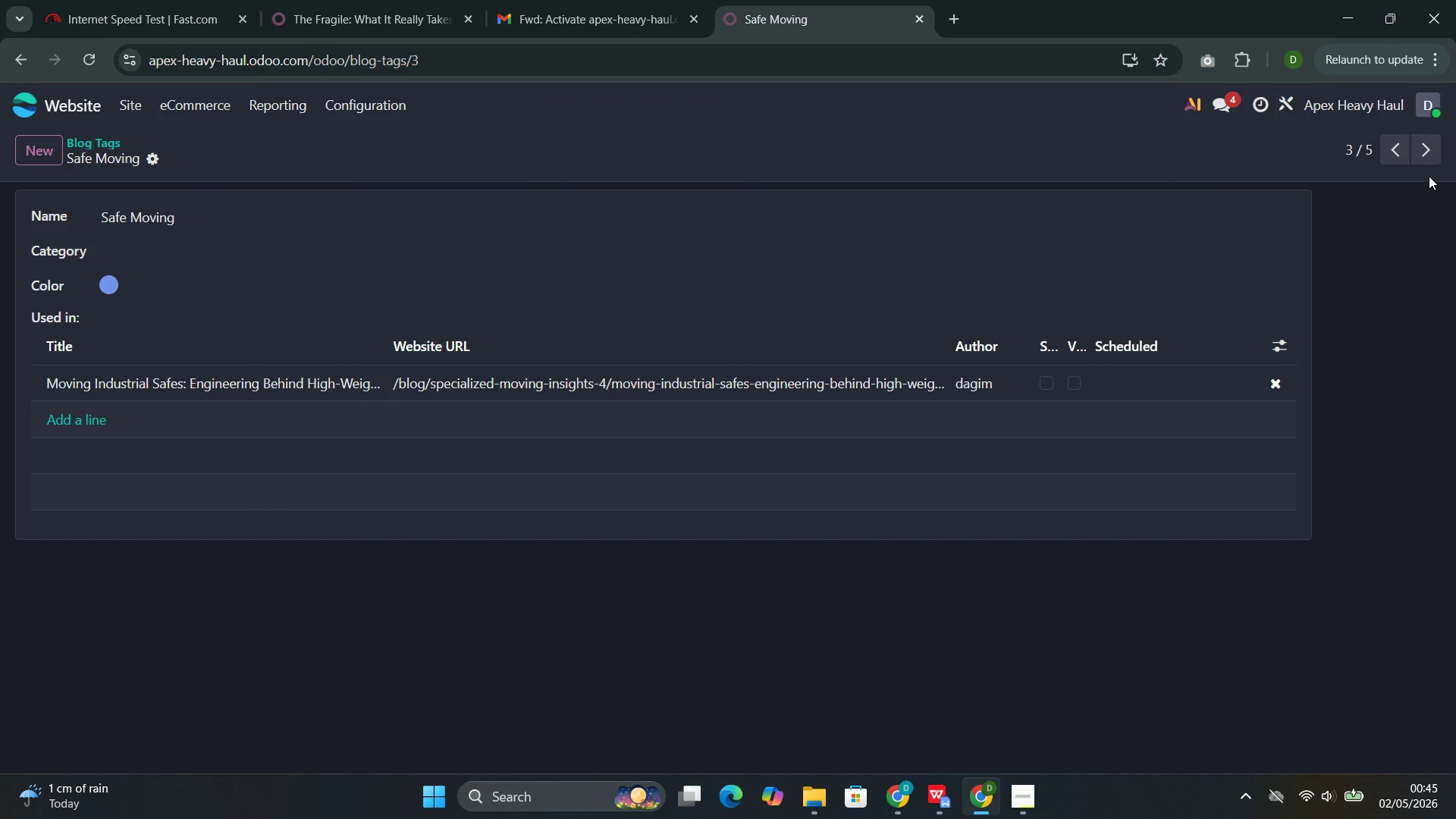 
left_click([1432, 155])
 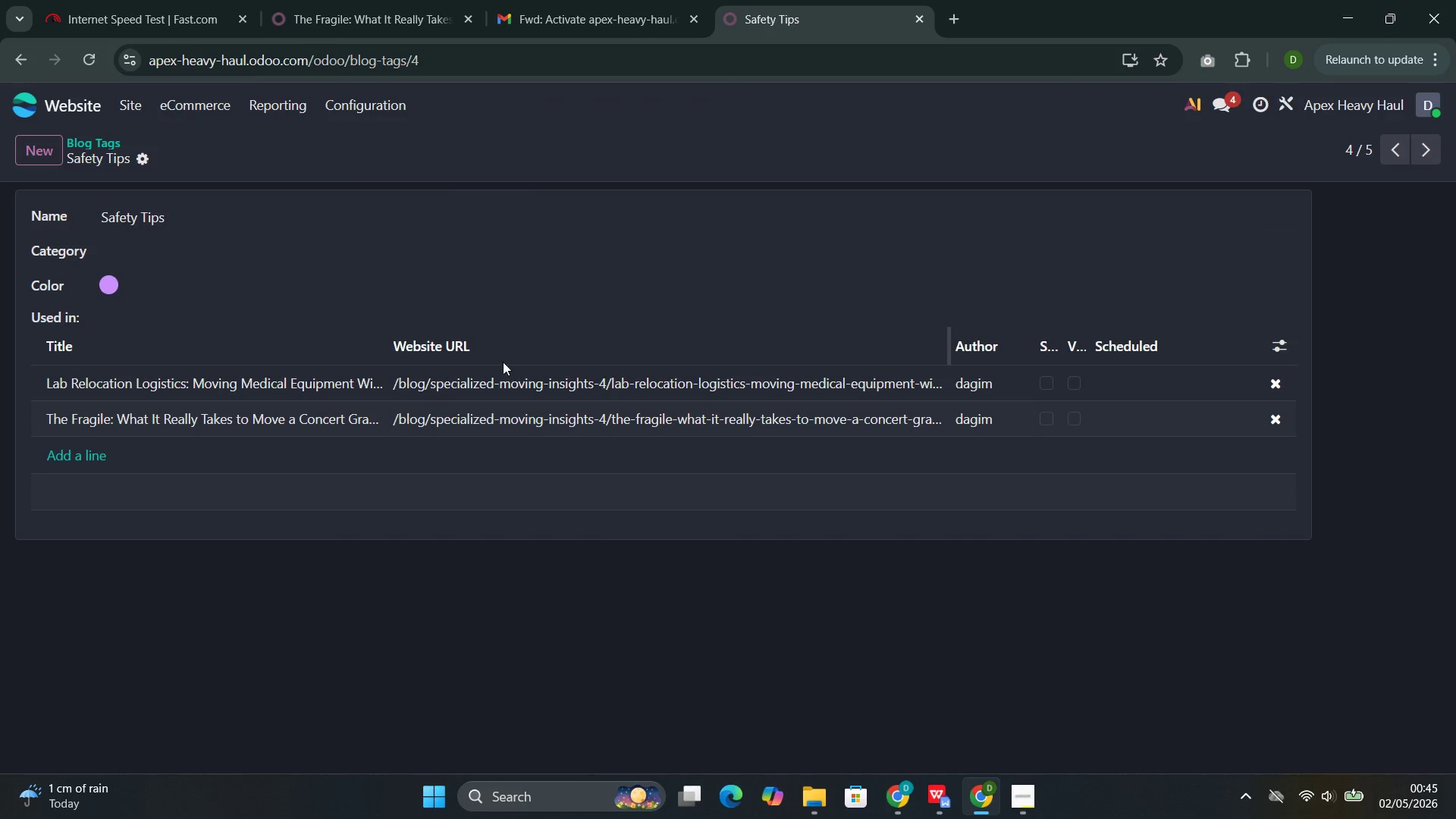 
left_click([63, 457])
 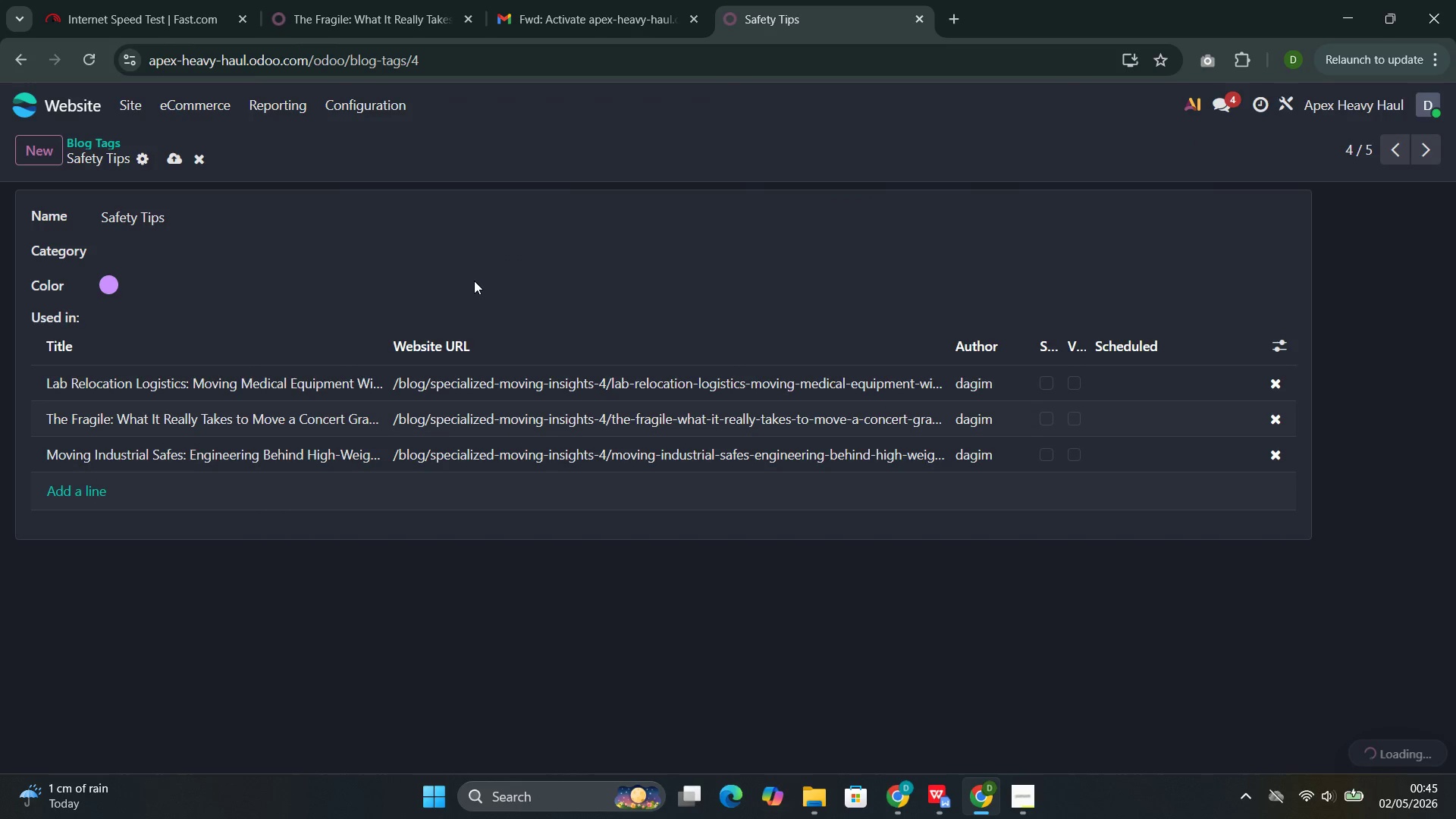 
left_click([171, 154])
 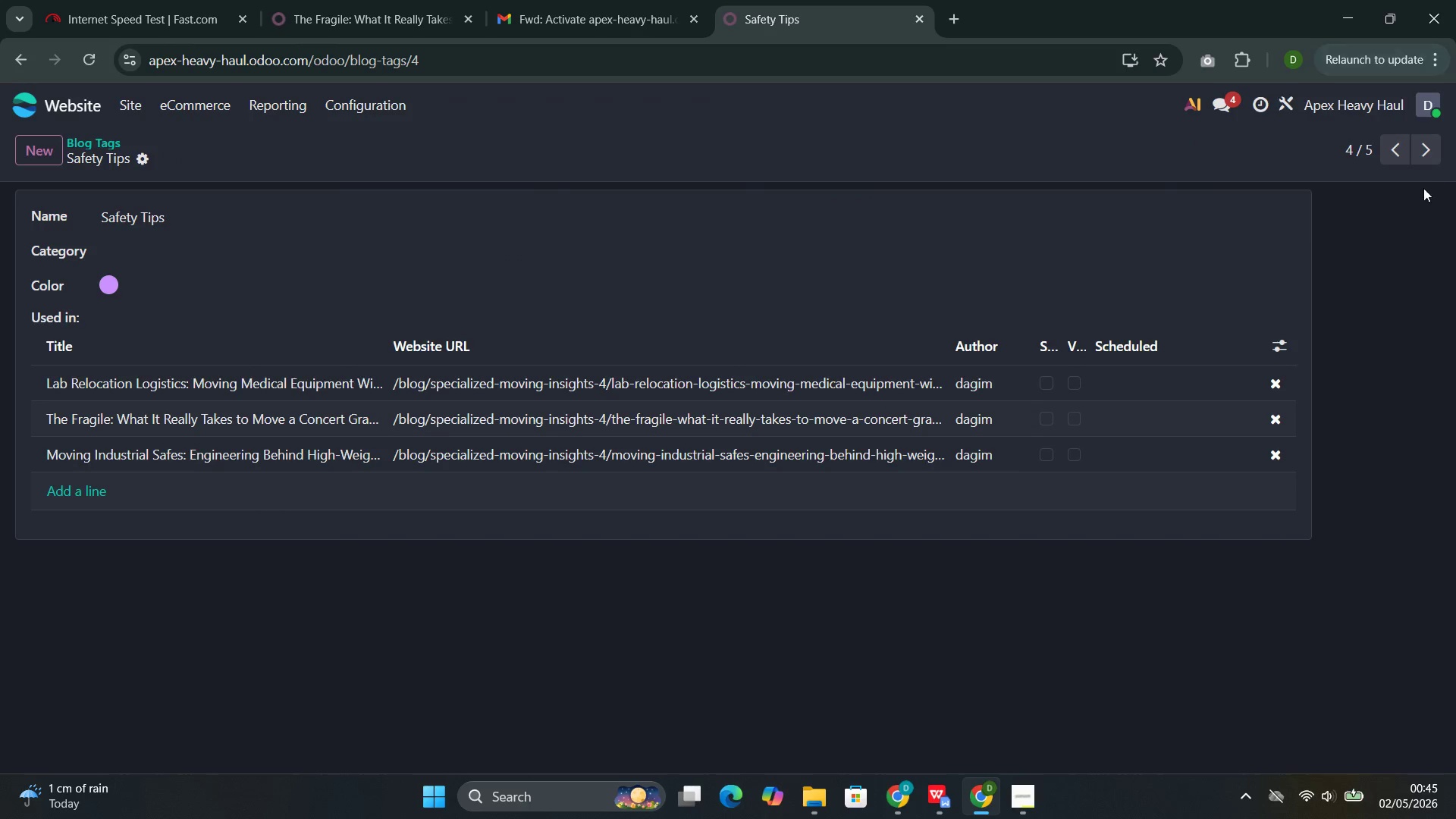 
left_click_drag(start_coordinate=[1425, 155], to_coordinate=[1420, 155])
 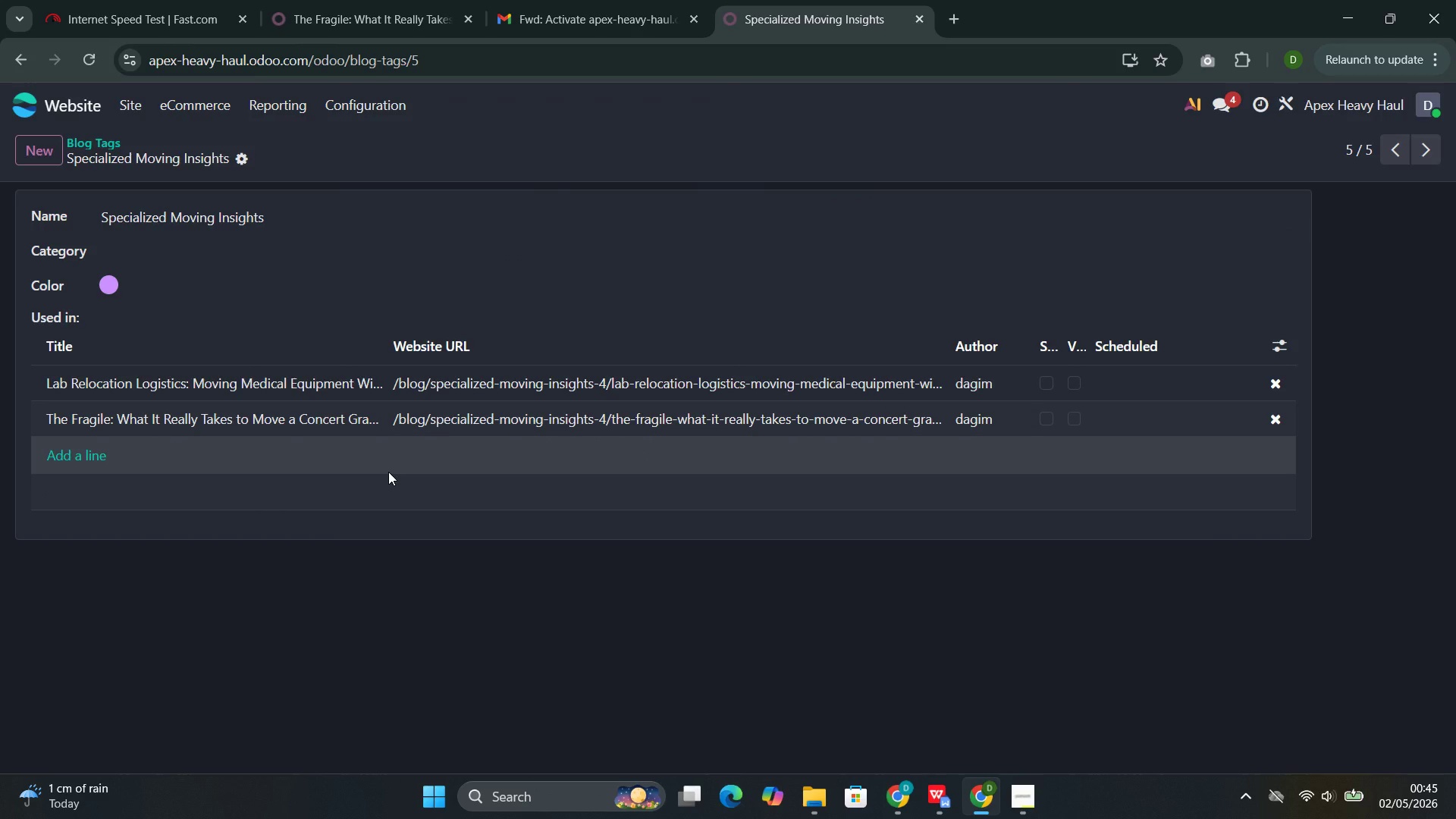 
wait(5.11)
 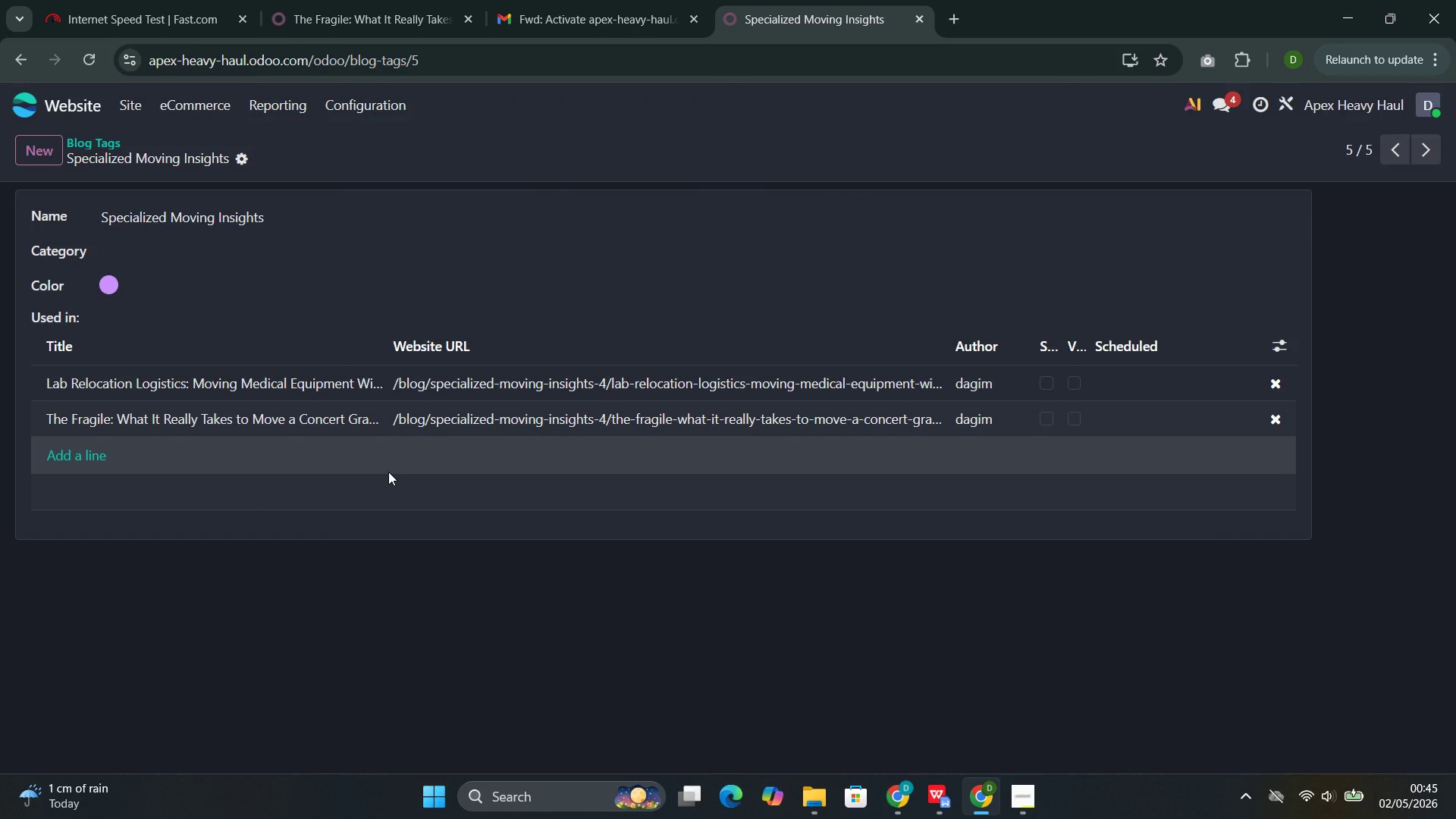 
left_click([70, 452])
 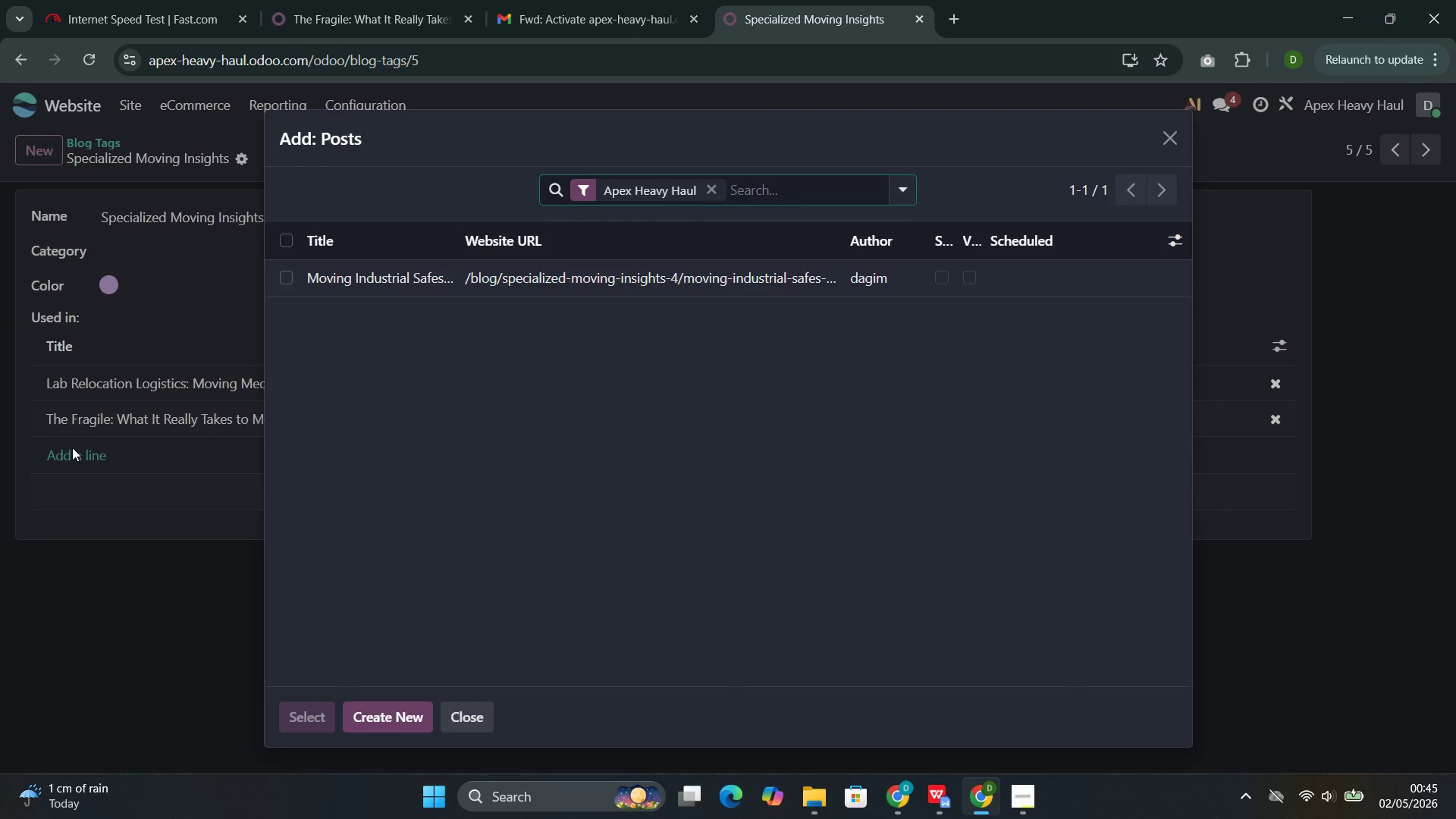 
left_click_drag(start_coordinate=[453, 280], to_coordinate=[453, 284])
 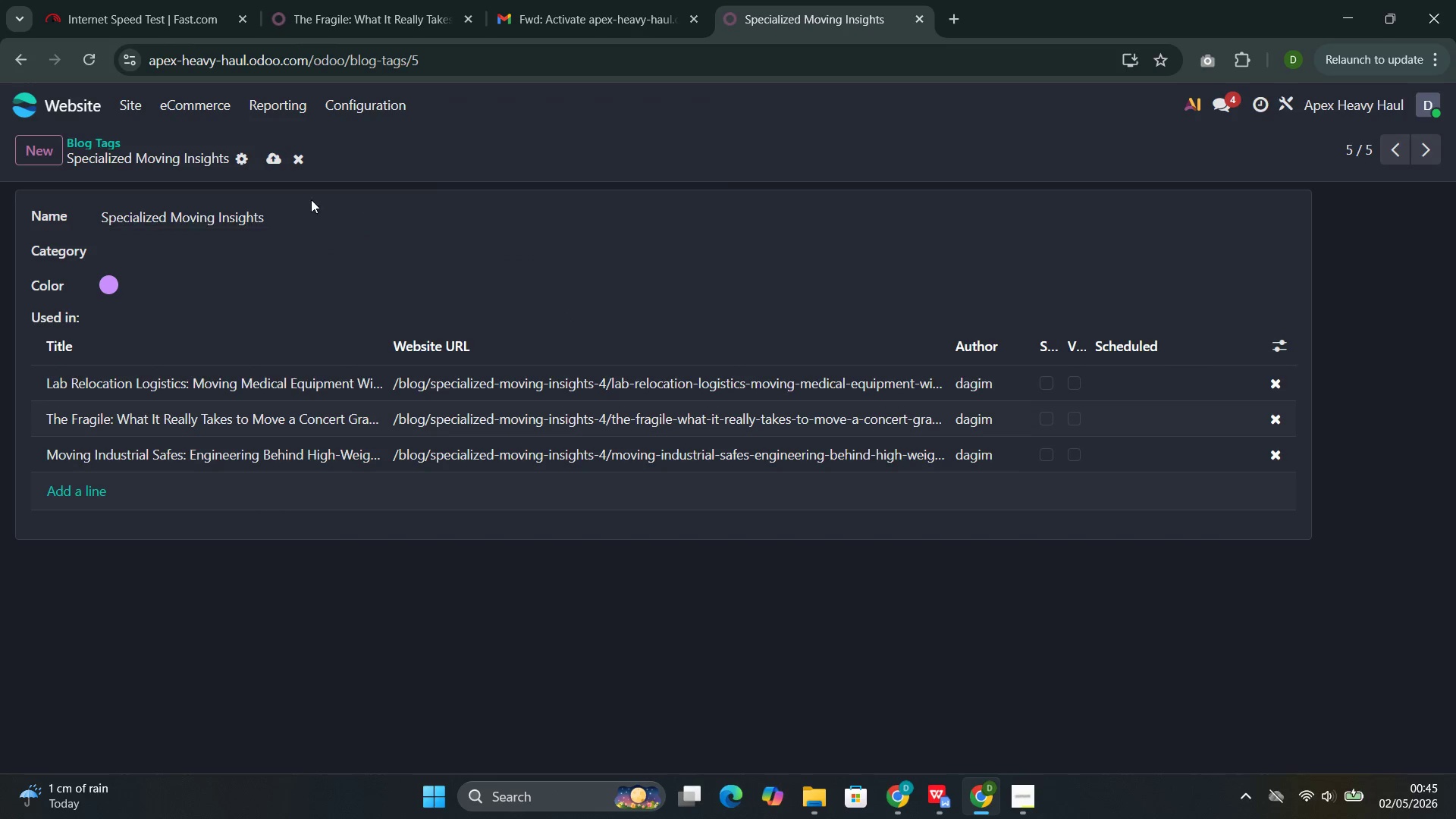 
left_click([277, 151])
 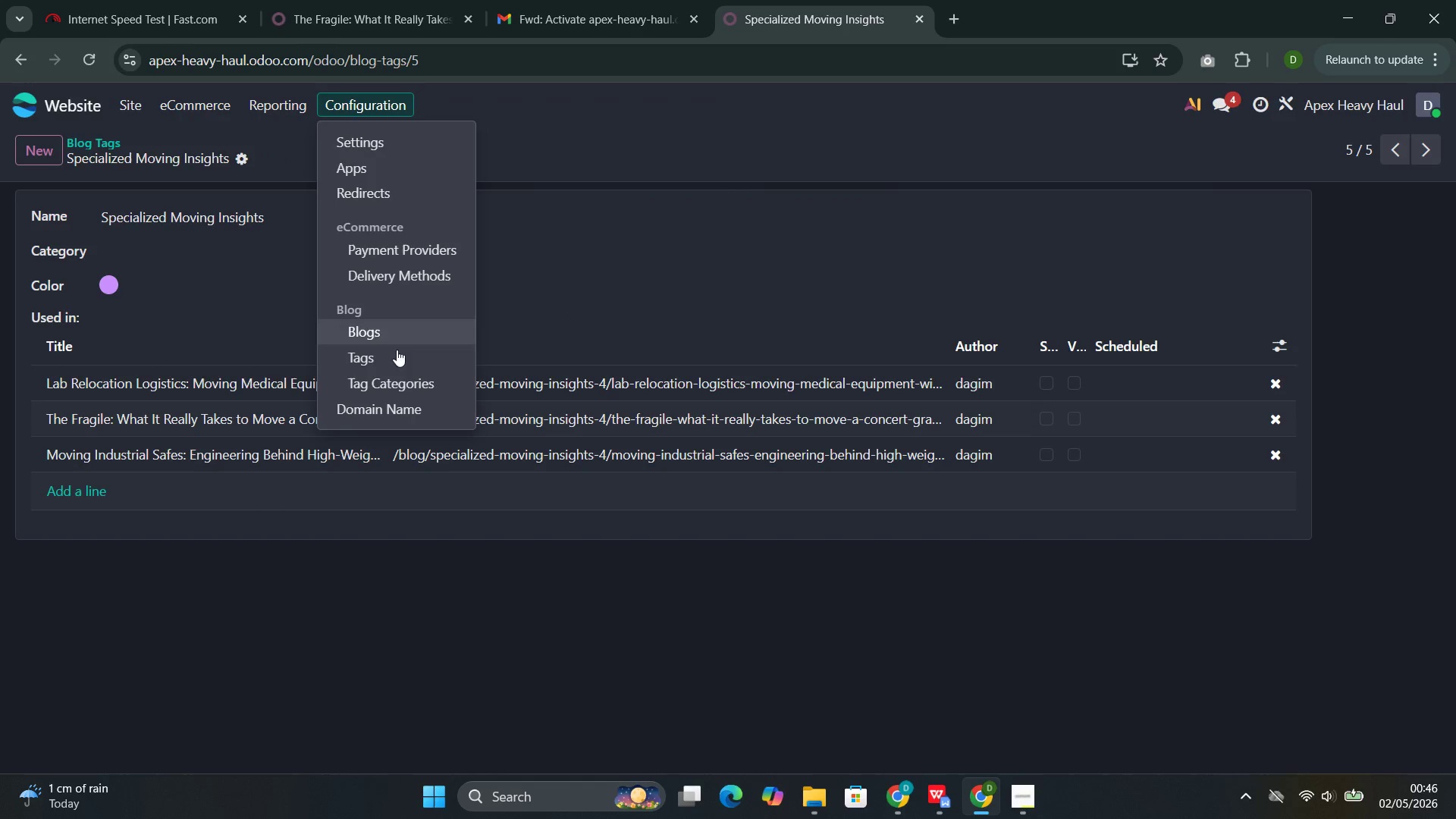 
left_click([397, 366])
 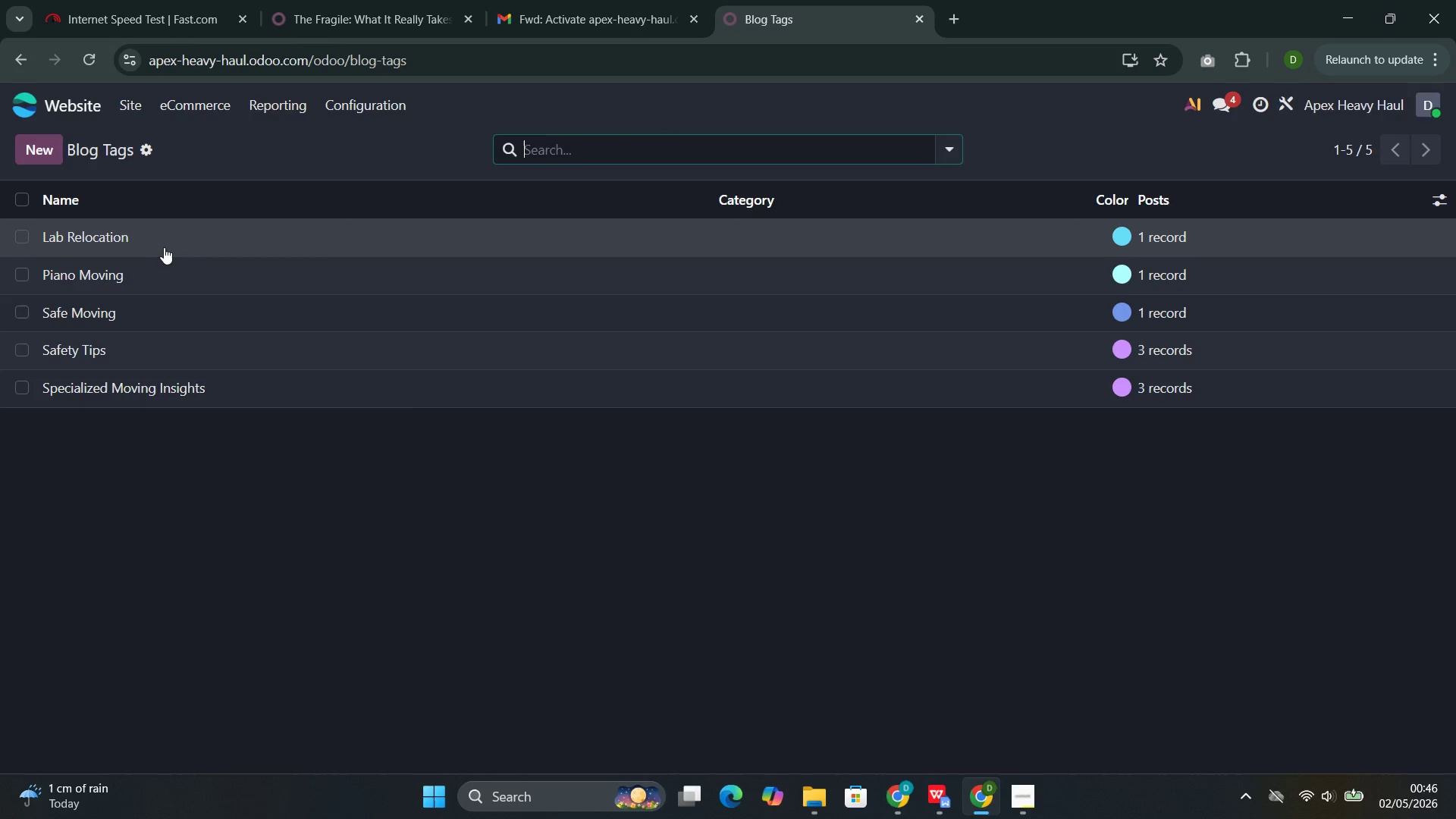 
left_click([136, 102])
 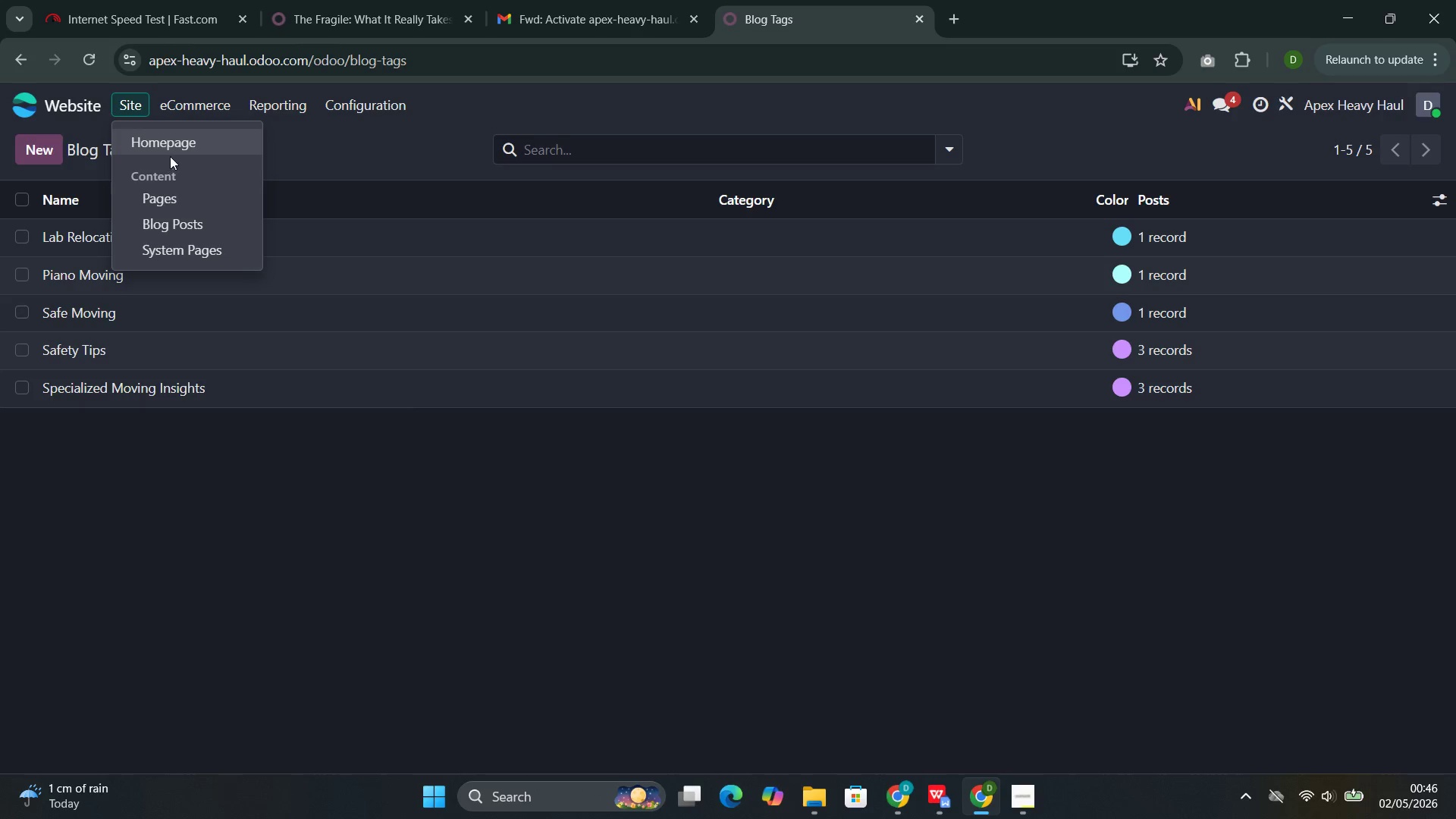 
left_click([175, 148])
 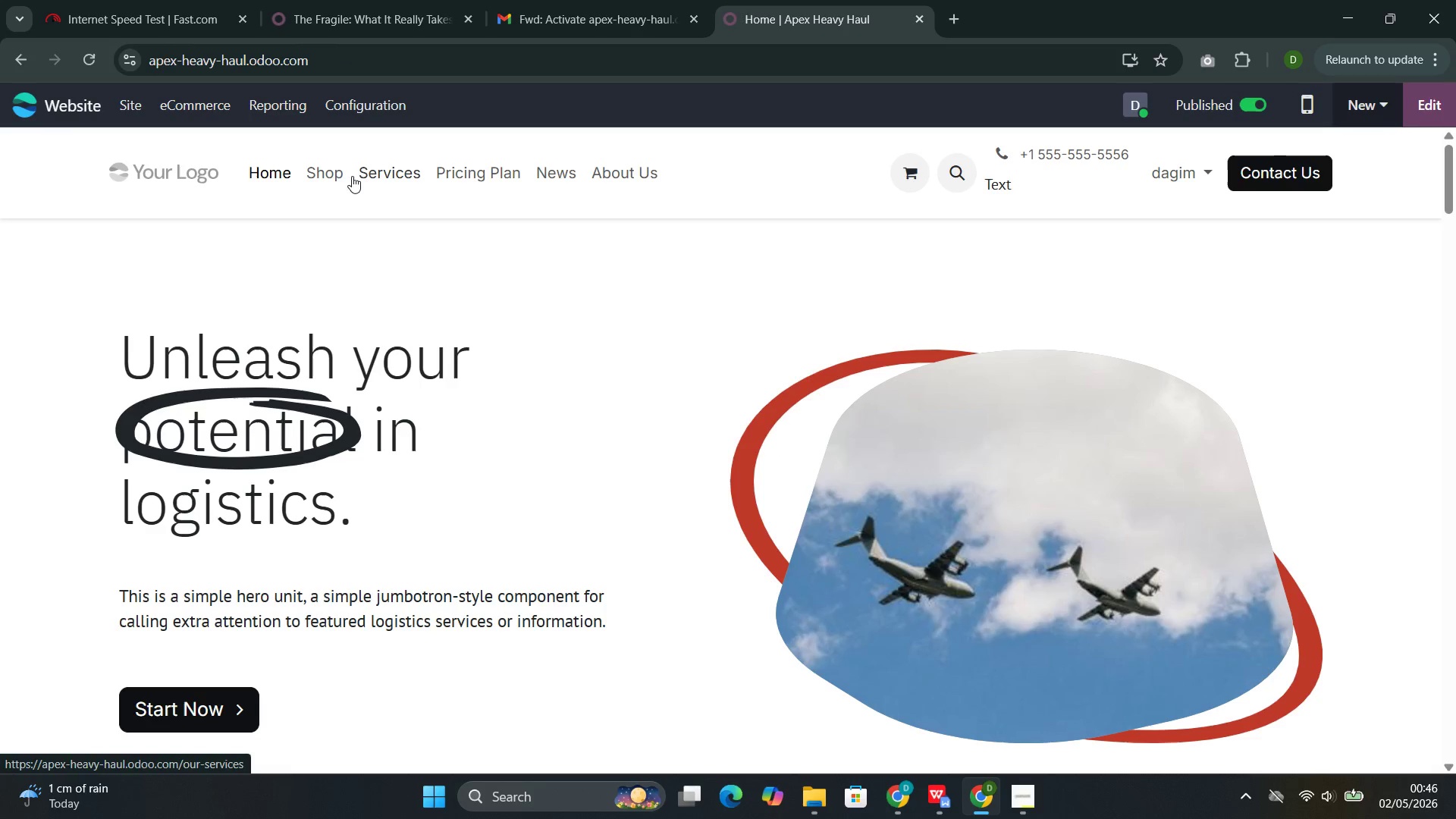 
left_click([560, 178])
 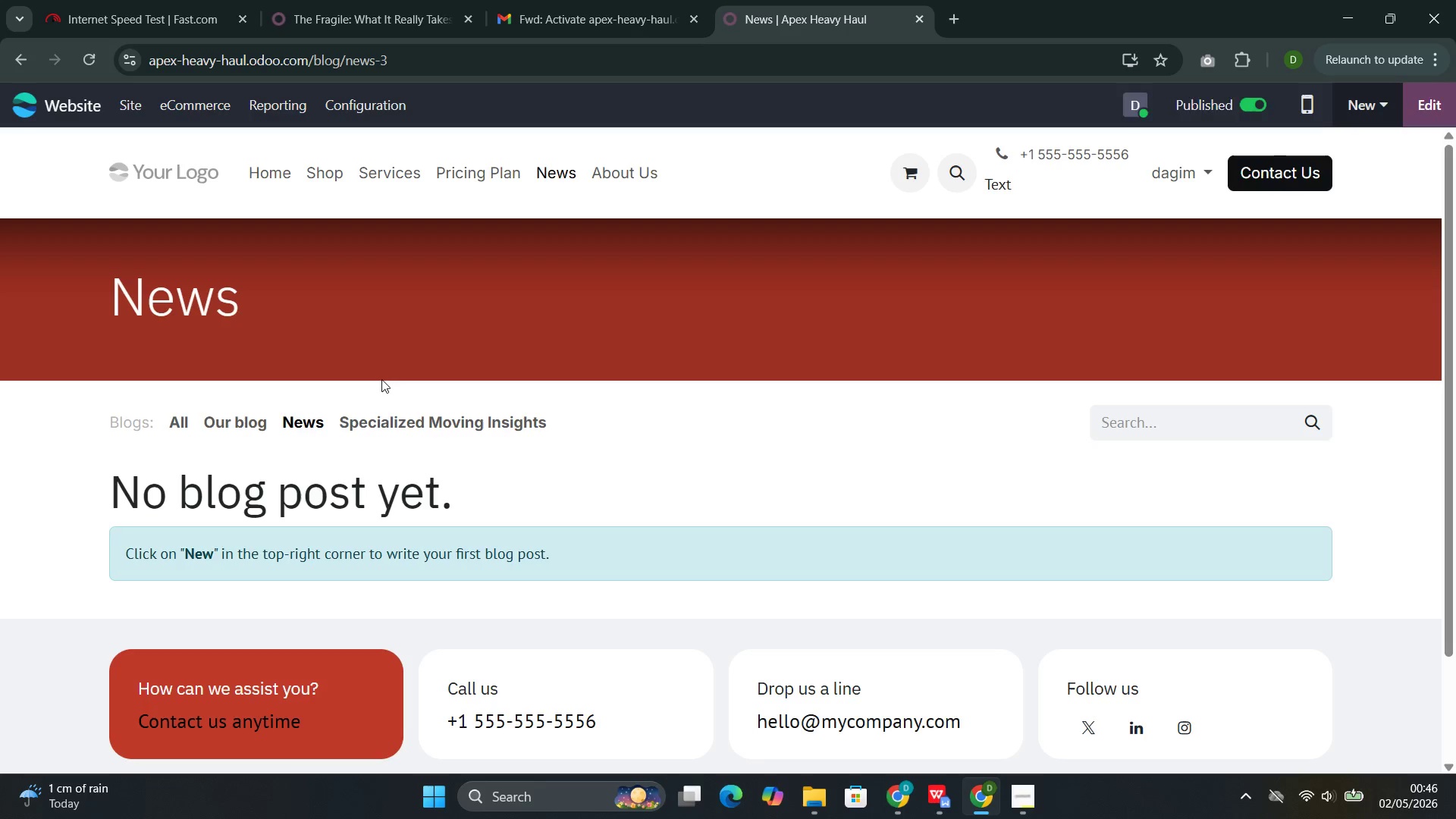 
scroll: coordinate [574, 421], scroll_direction: down, amount: 4.0
 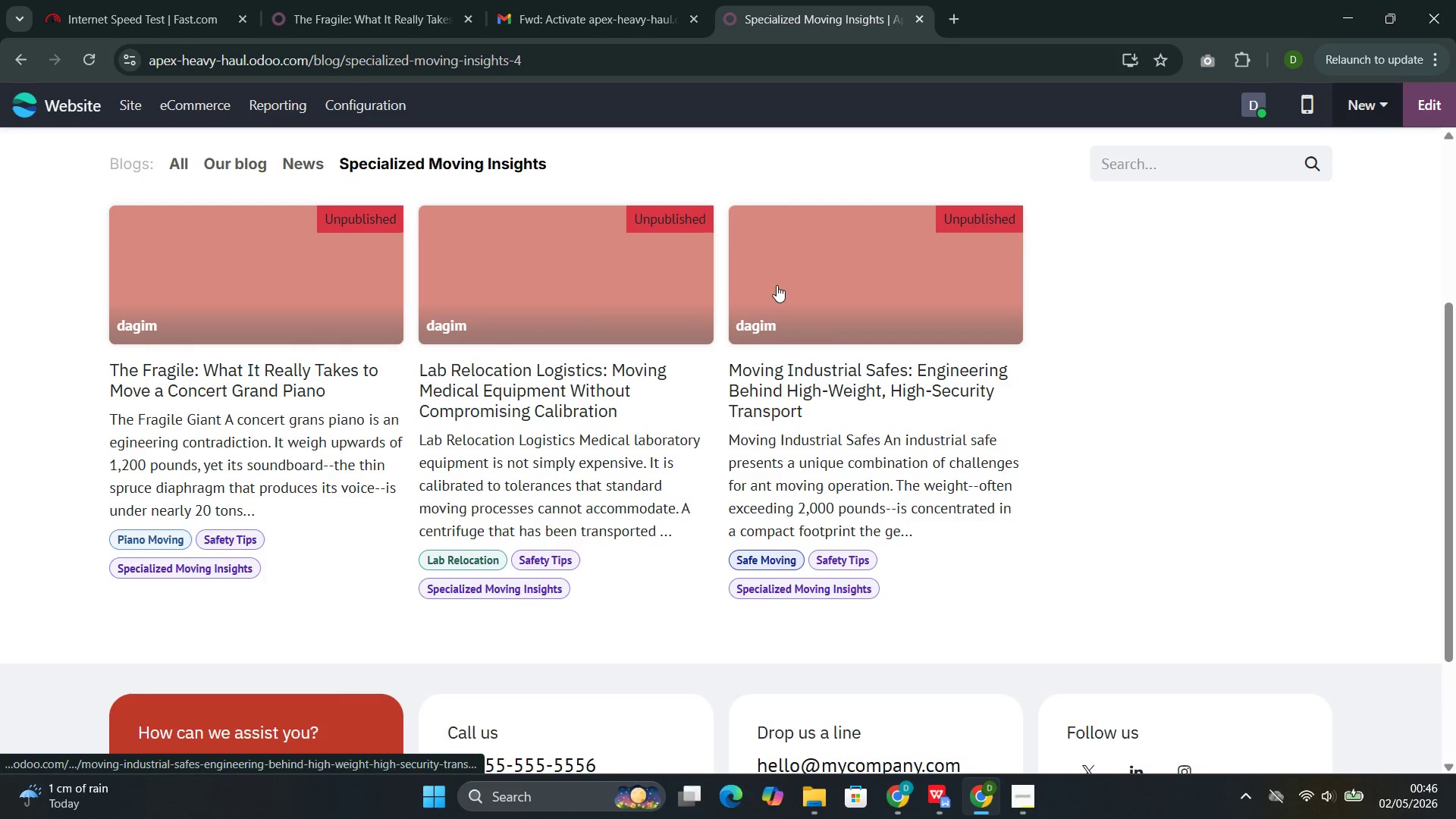 
left_click([786, 283])
 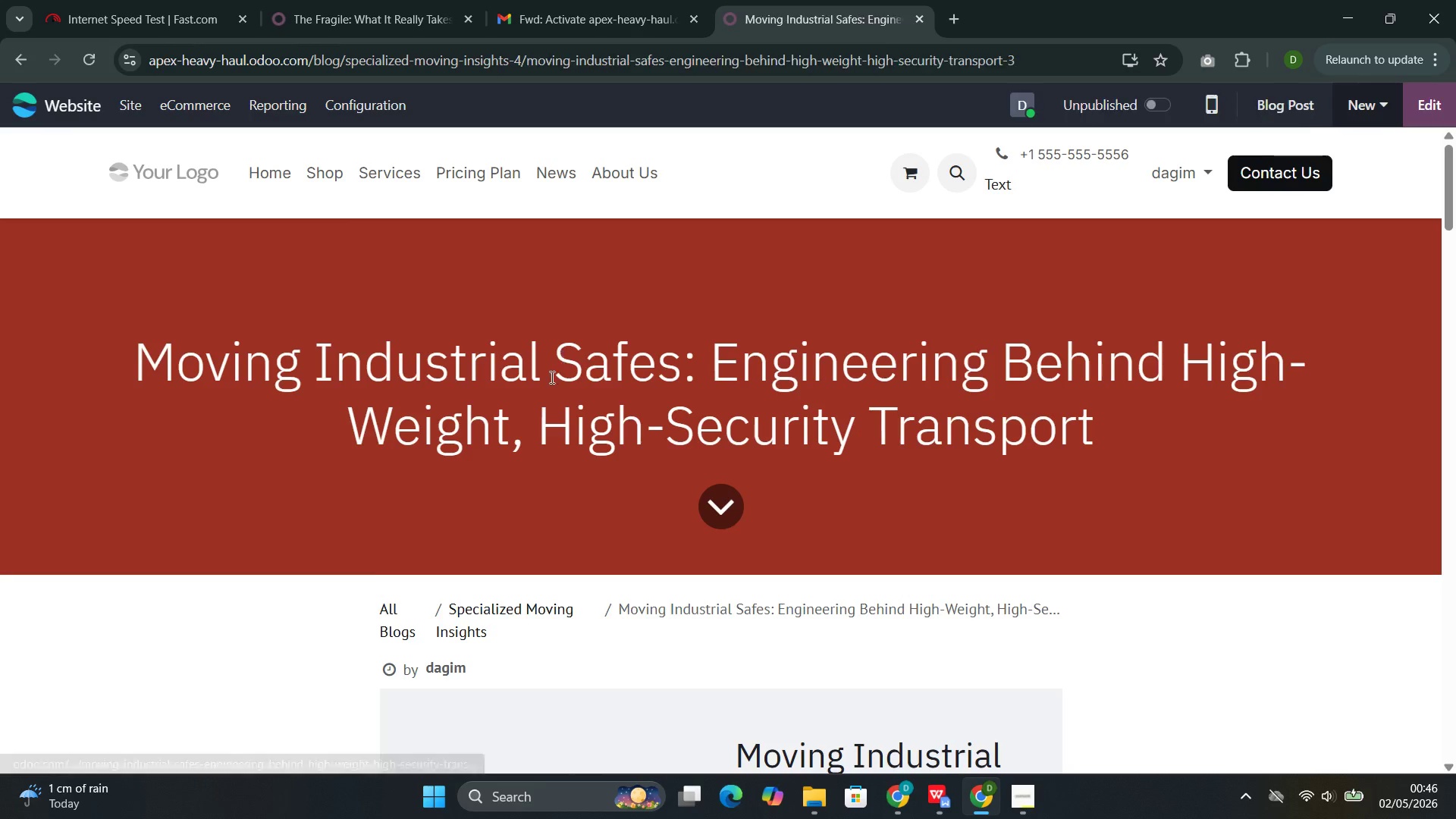 
scroll: coordinate [888, 372], scroll_direction: down, amount: 2.0
 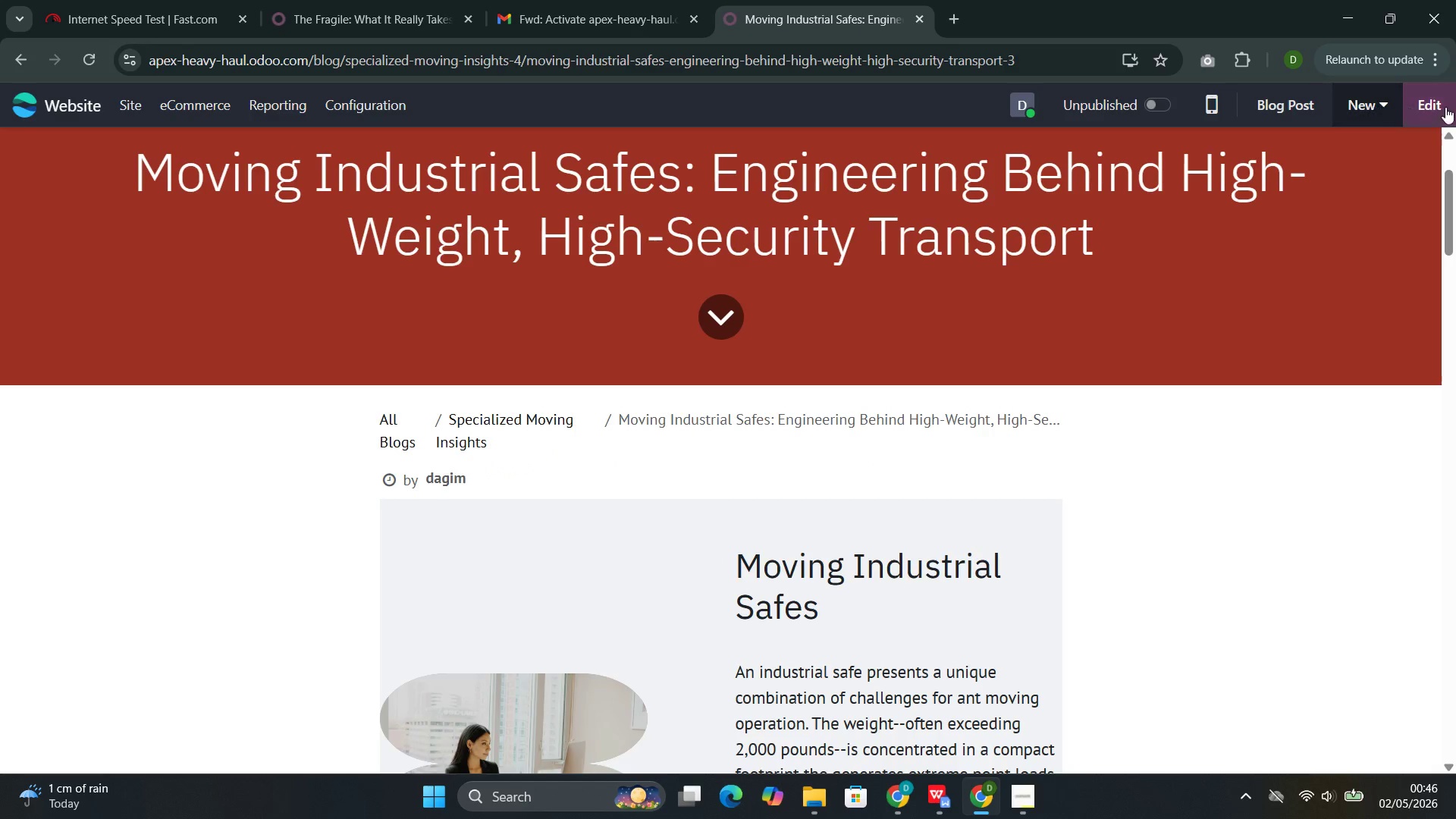 
left_click([1448, 109])
 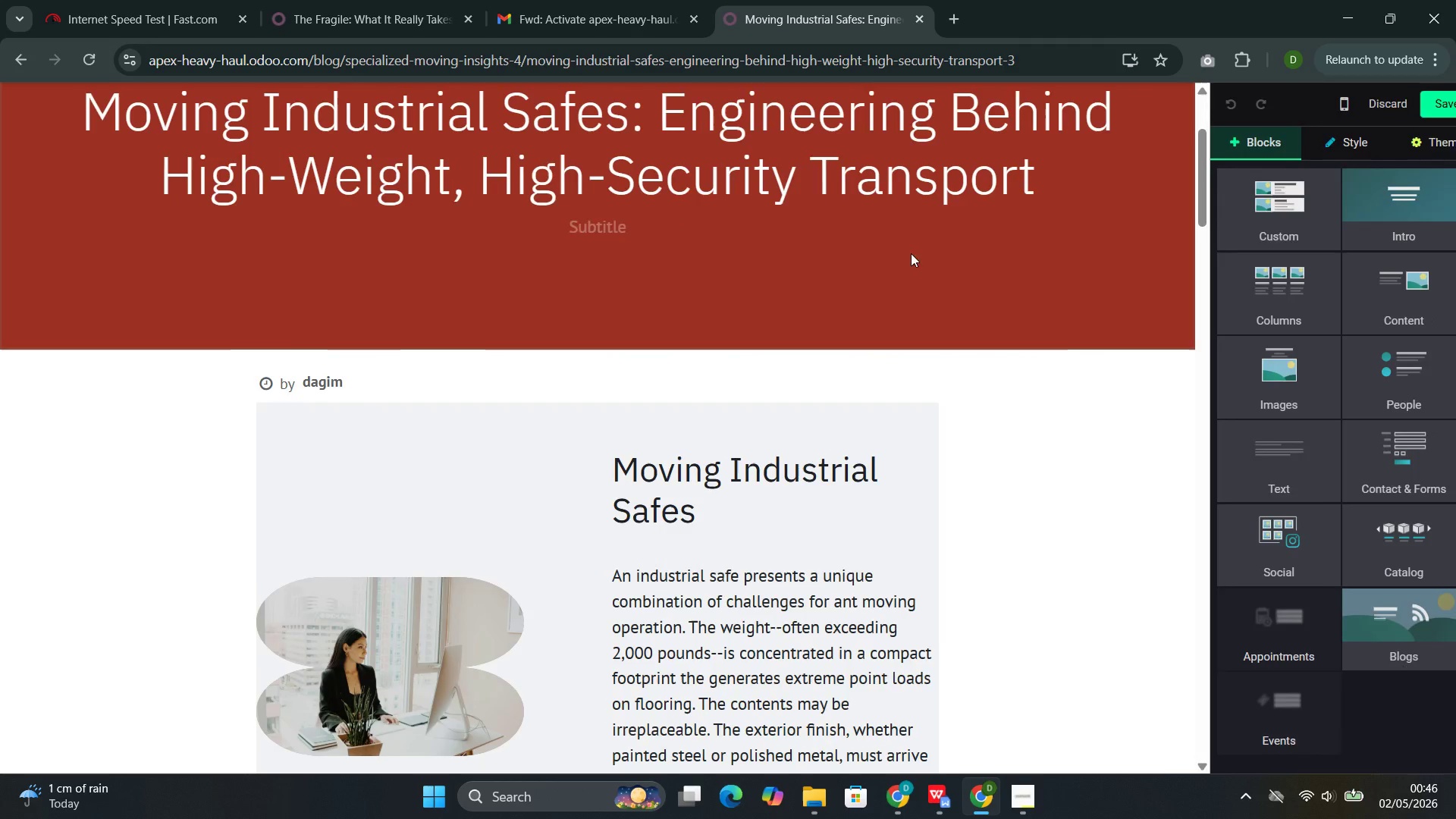 
scroll: coordinate [818, 322], scroll_direction: down, amount: 34.0
 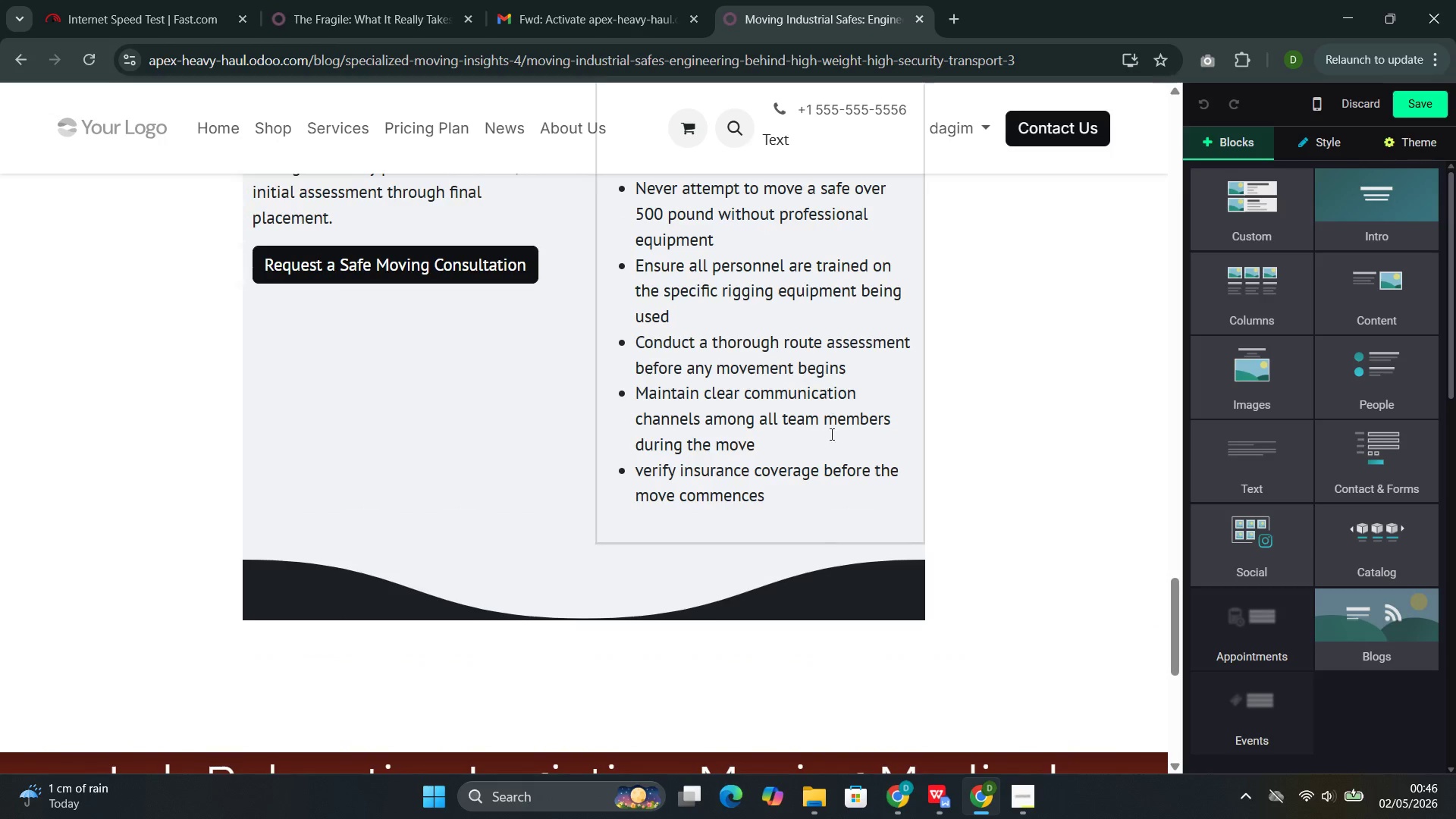 
left_click([831, 480])
 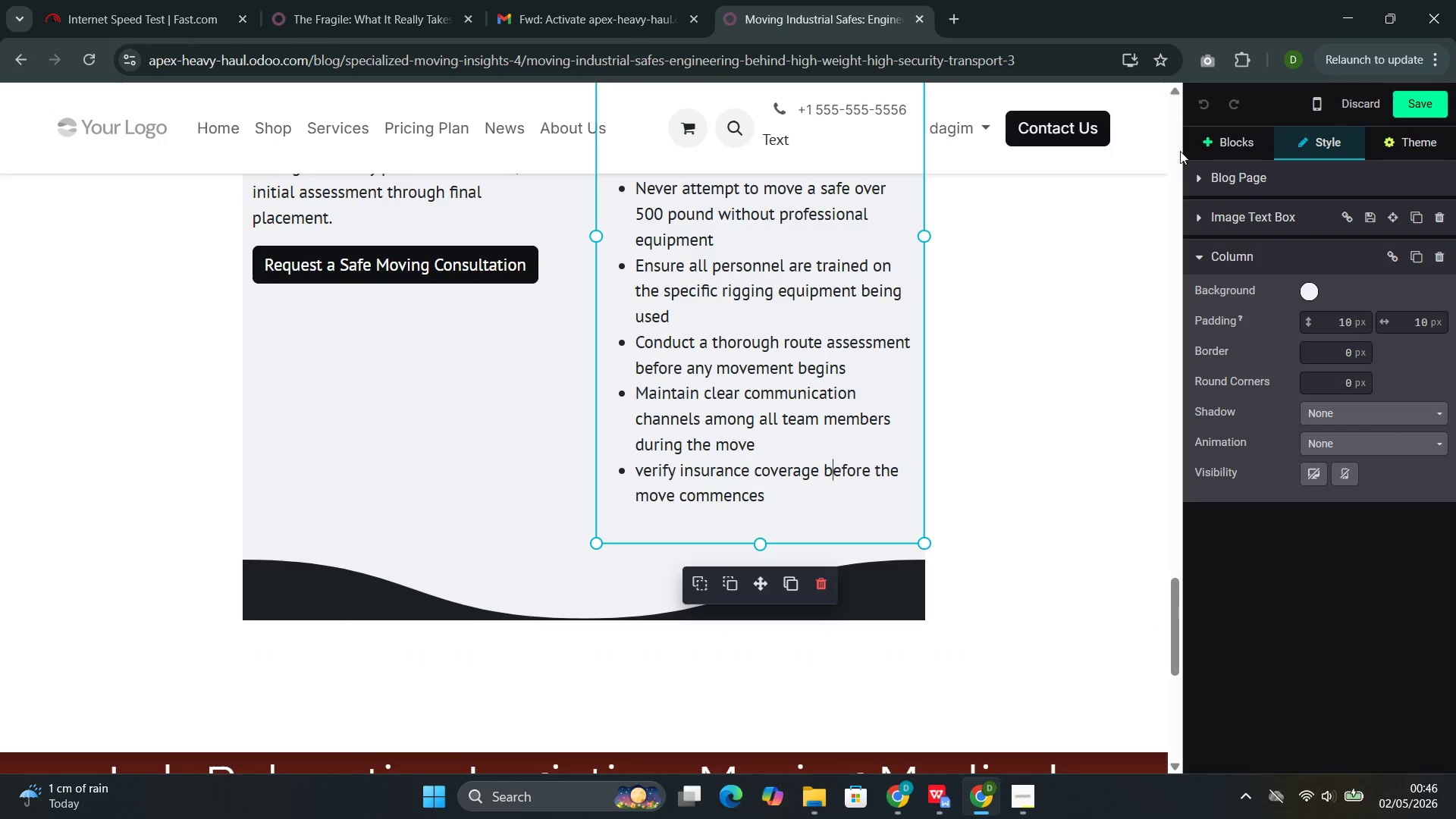 
left_click([1196, 146])
 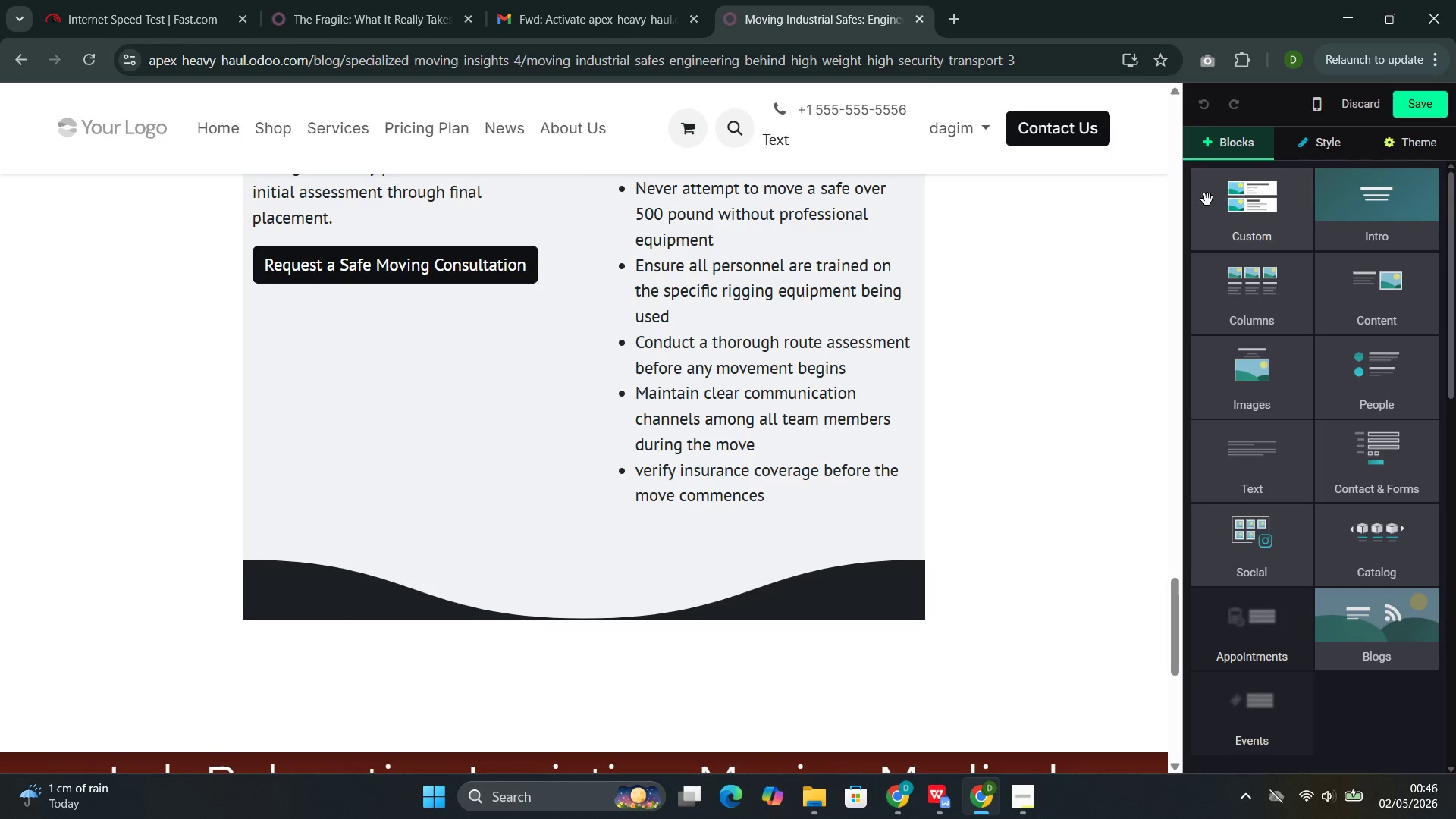 
left_click([1213, 212])
 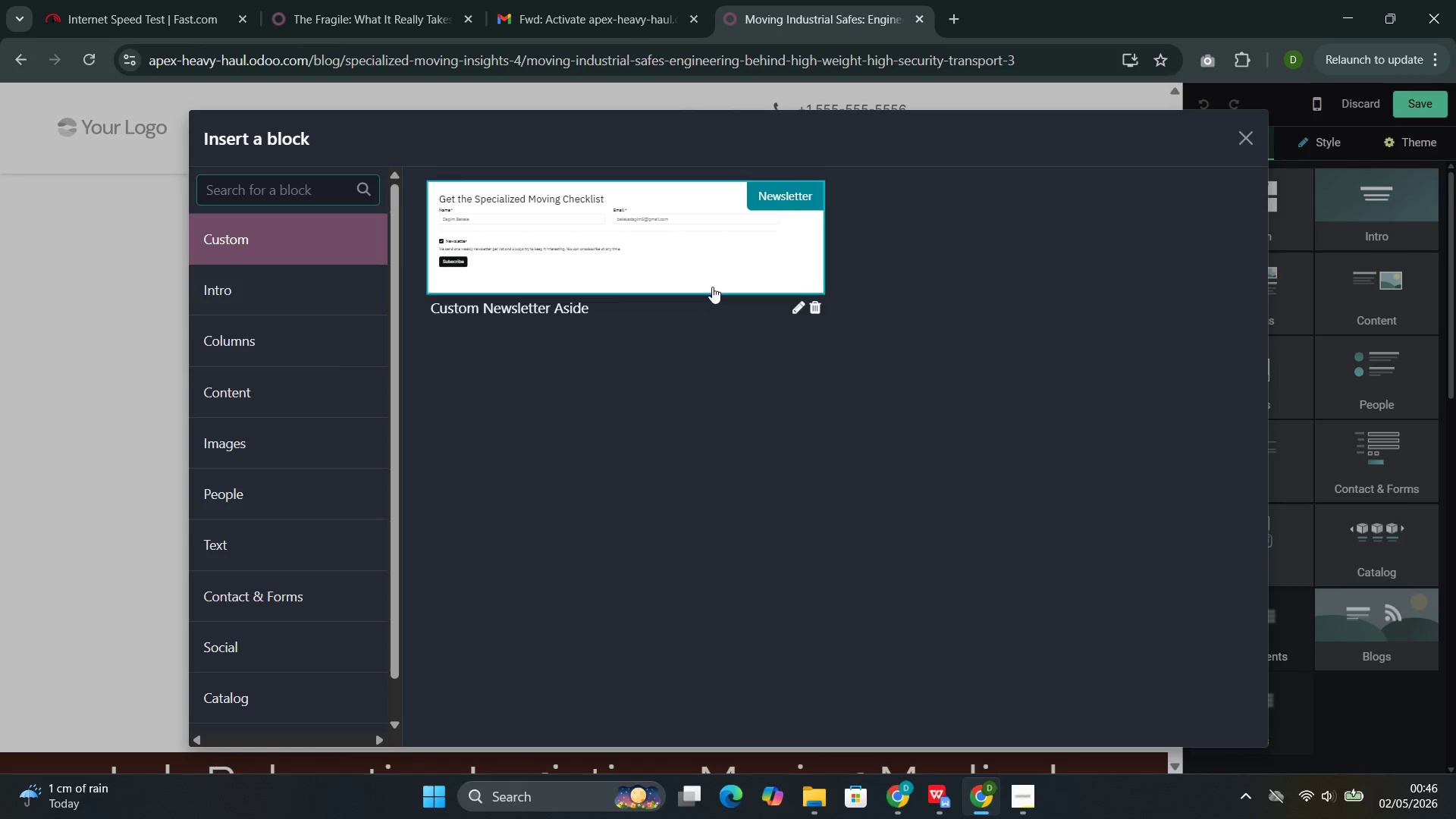 
left_click([712, 287])
 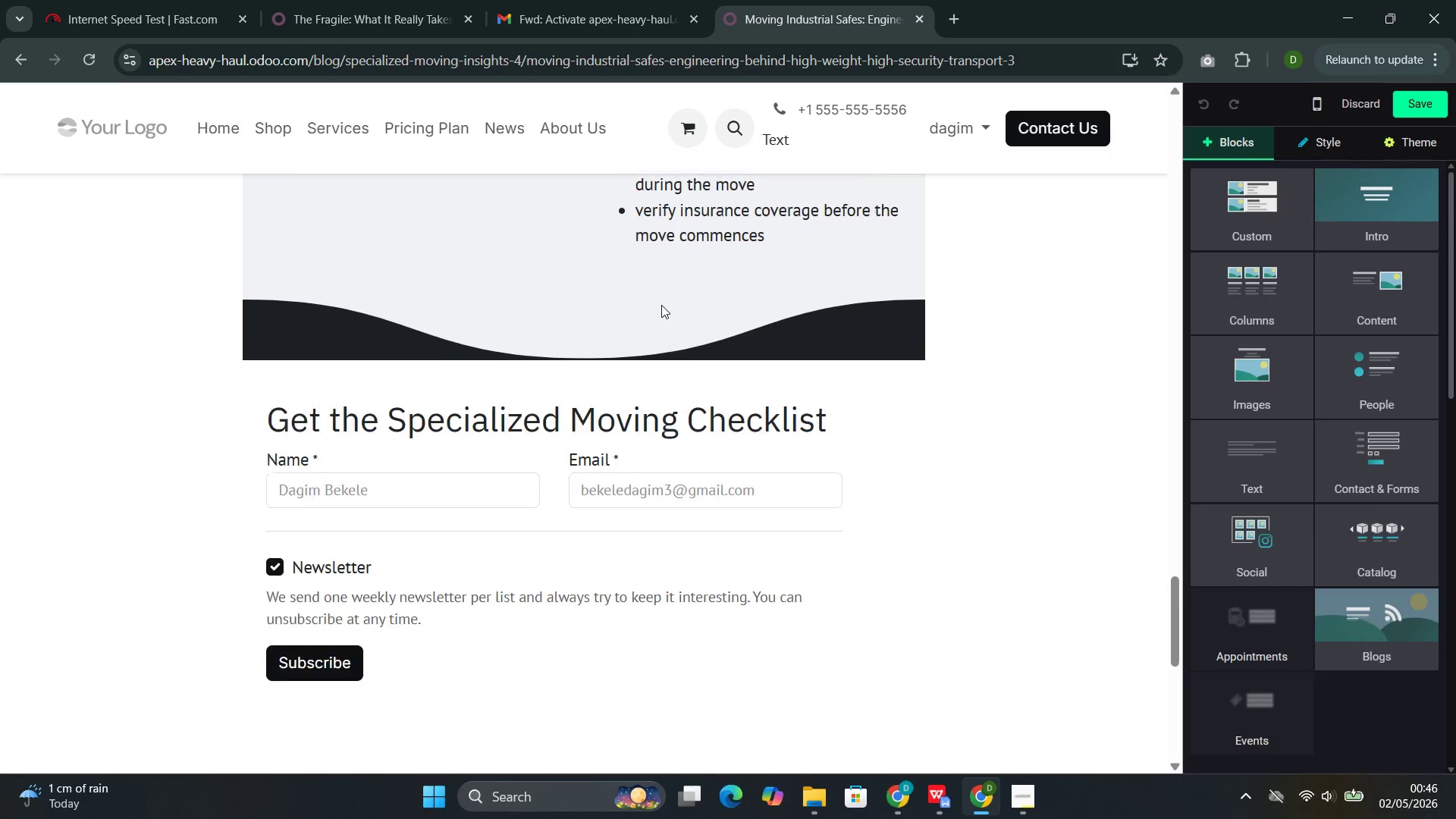 
scroll: coordinate [661, 308], scroll_direction: down, amount: 2.0
 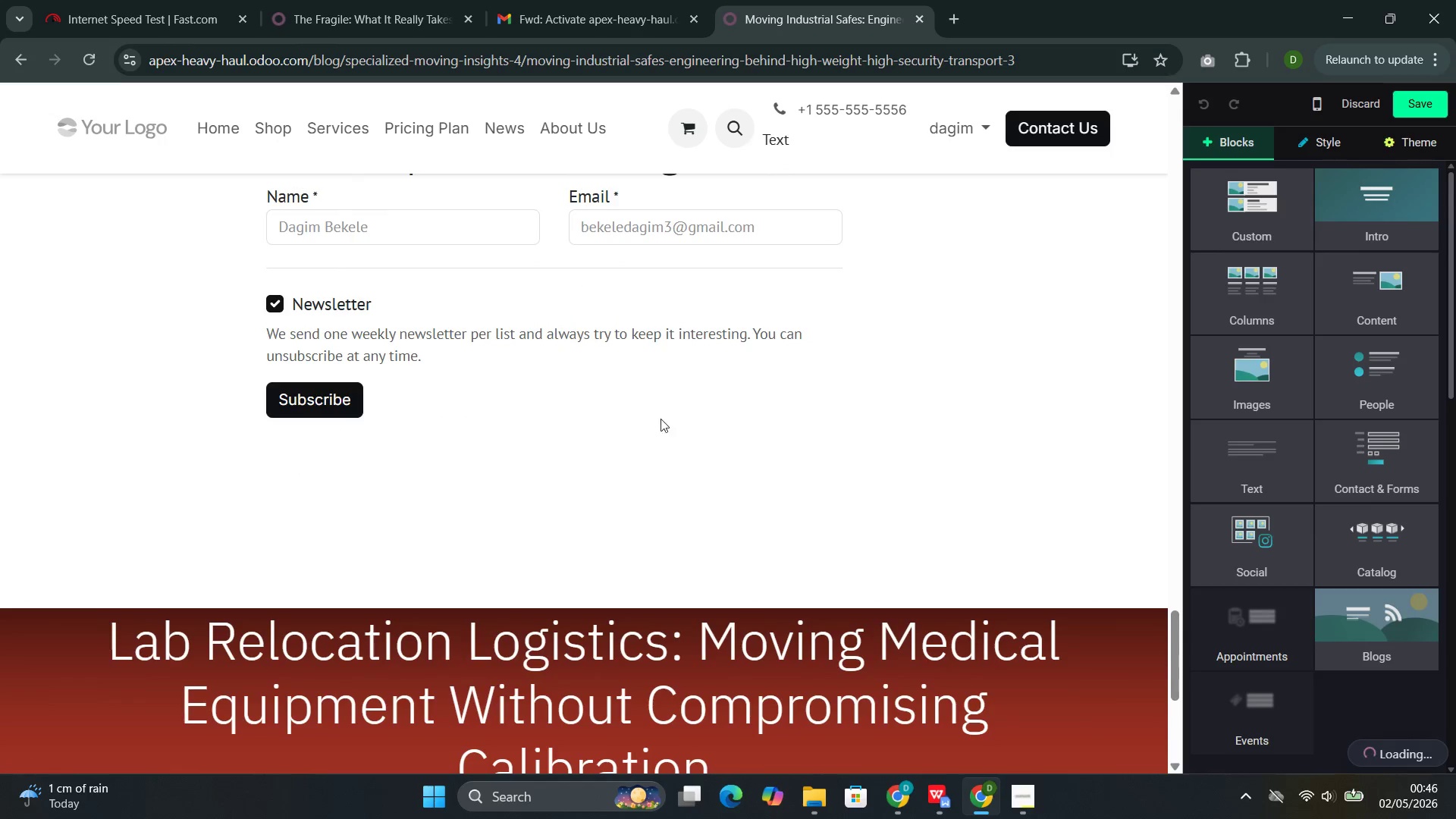 
left_click([661, 419])
 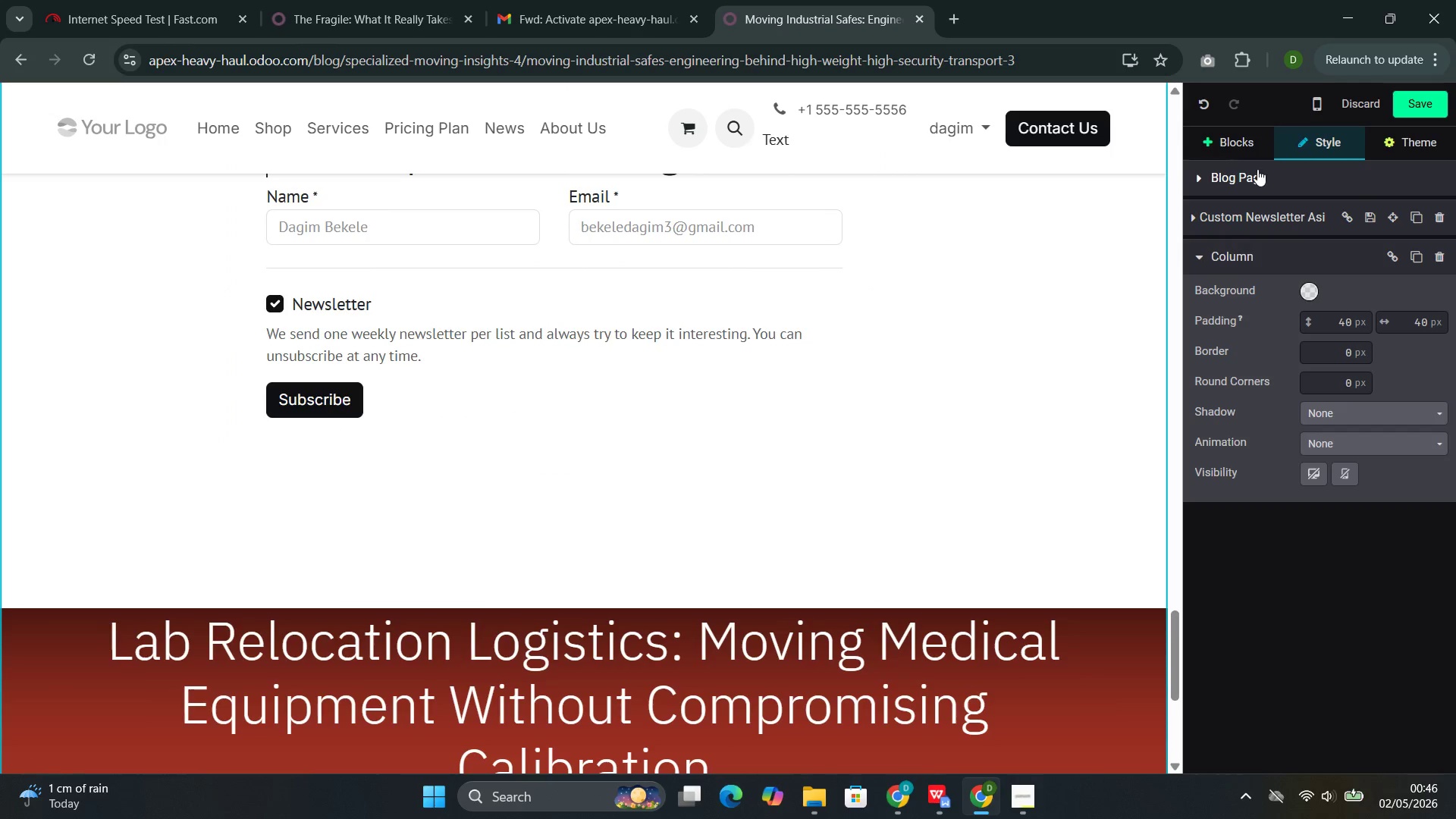 
left_click([1231, 147])
 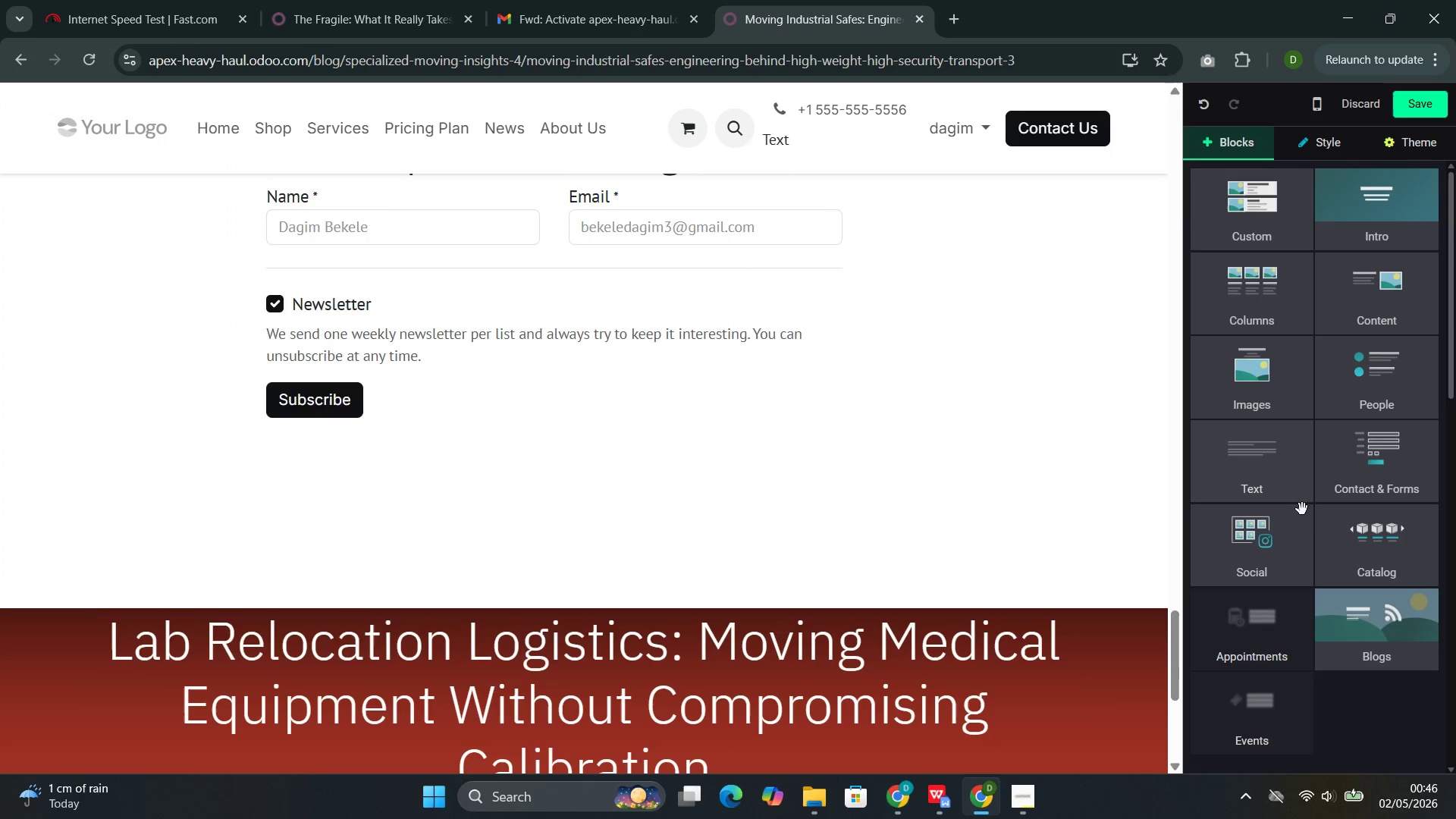 
scroll: coordinate [1318, 549], scroll_direction: down, amount: 3.0
 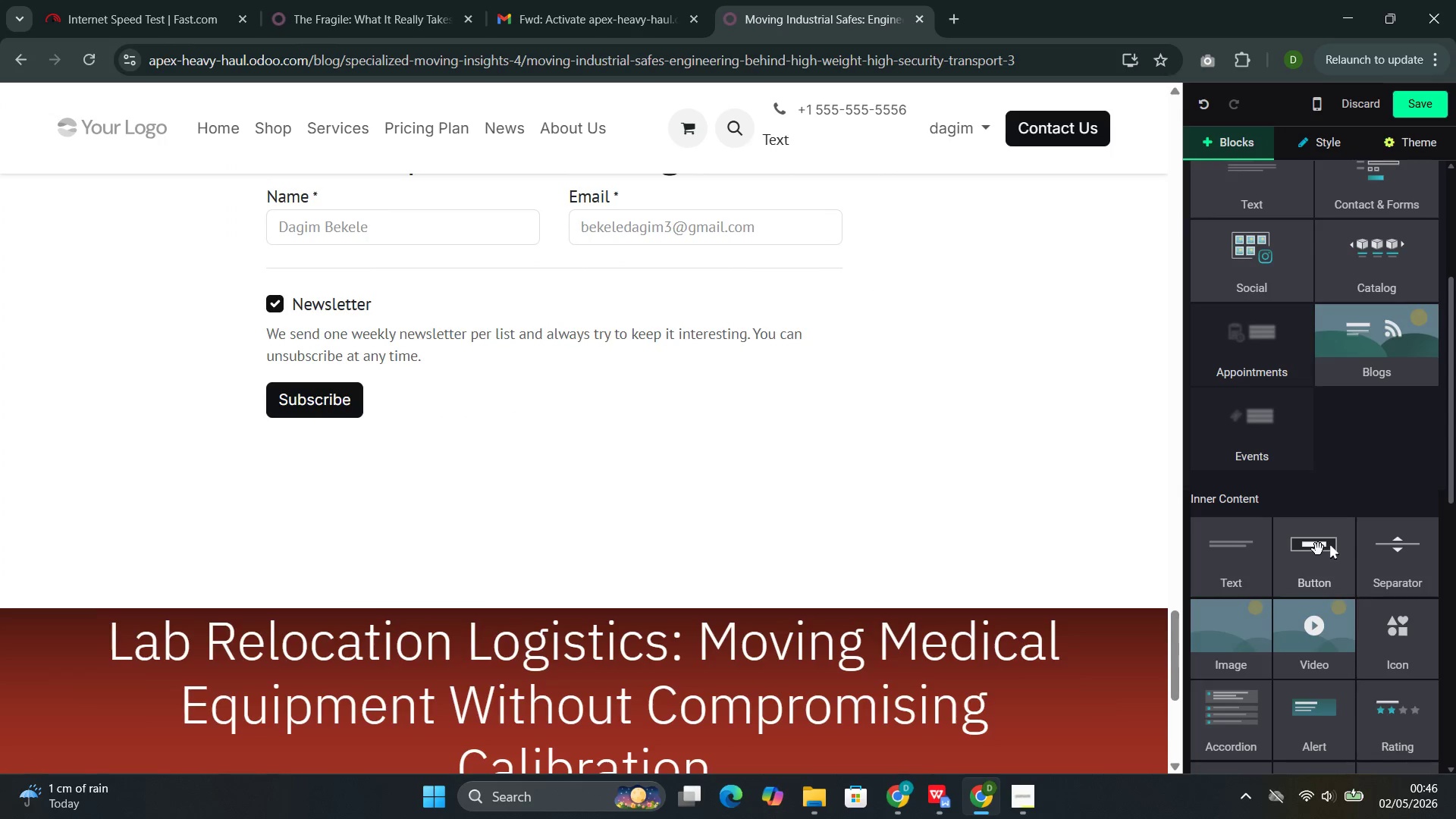 
scroll: coordinate [1318, 547], scroll_direction: up, amount: 4.0
 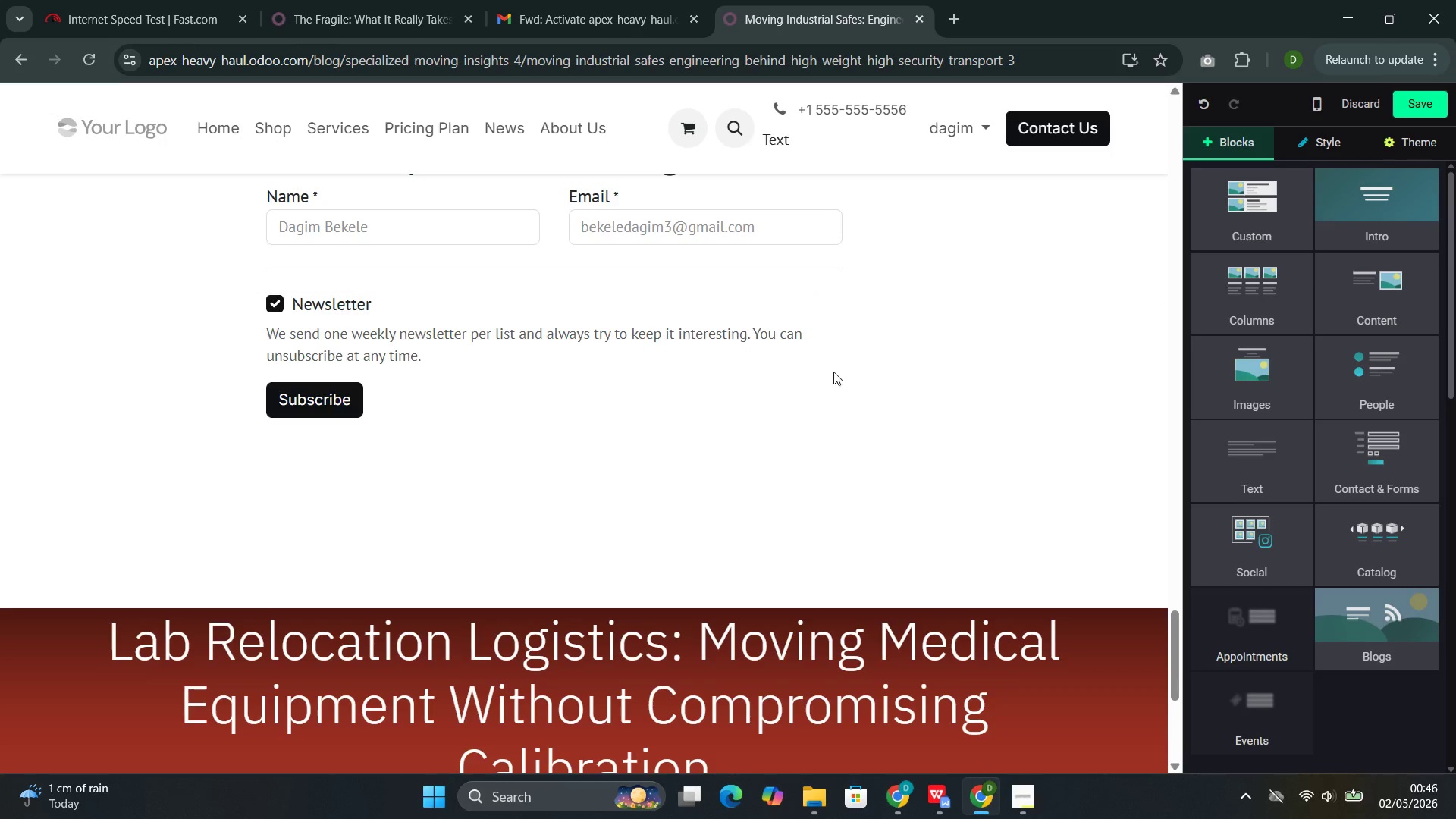 
left_click([865, 422])
 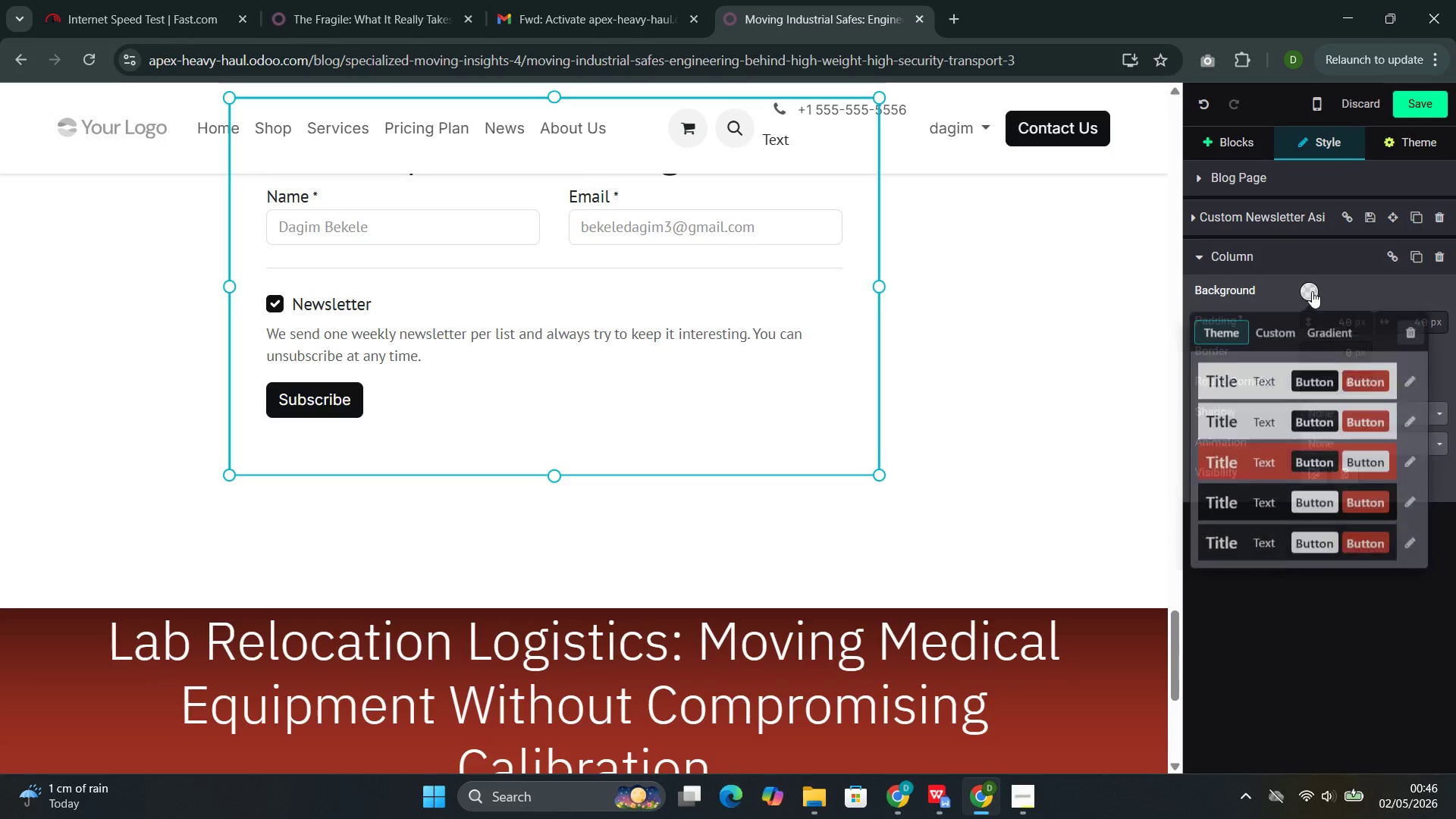 
left_click([1254, 416])
 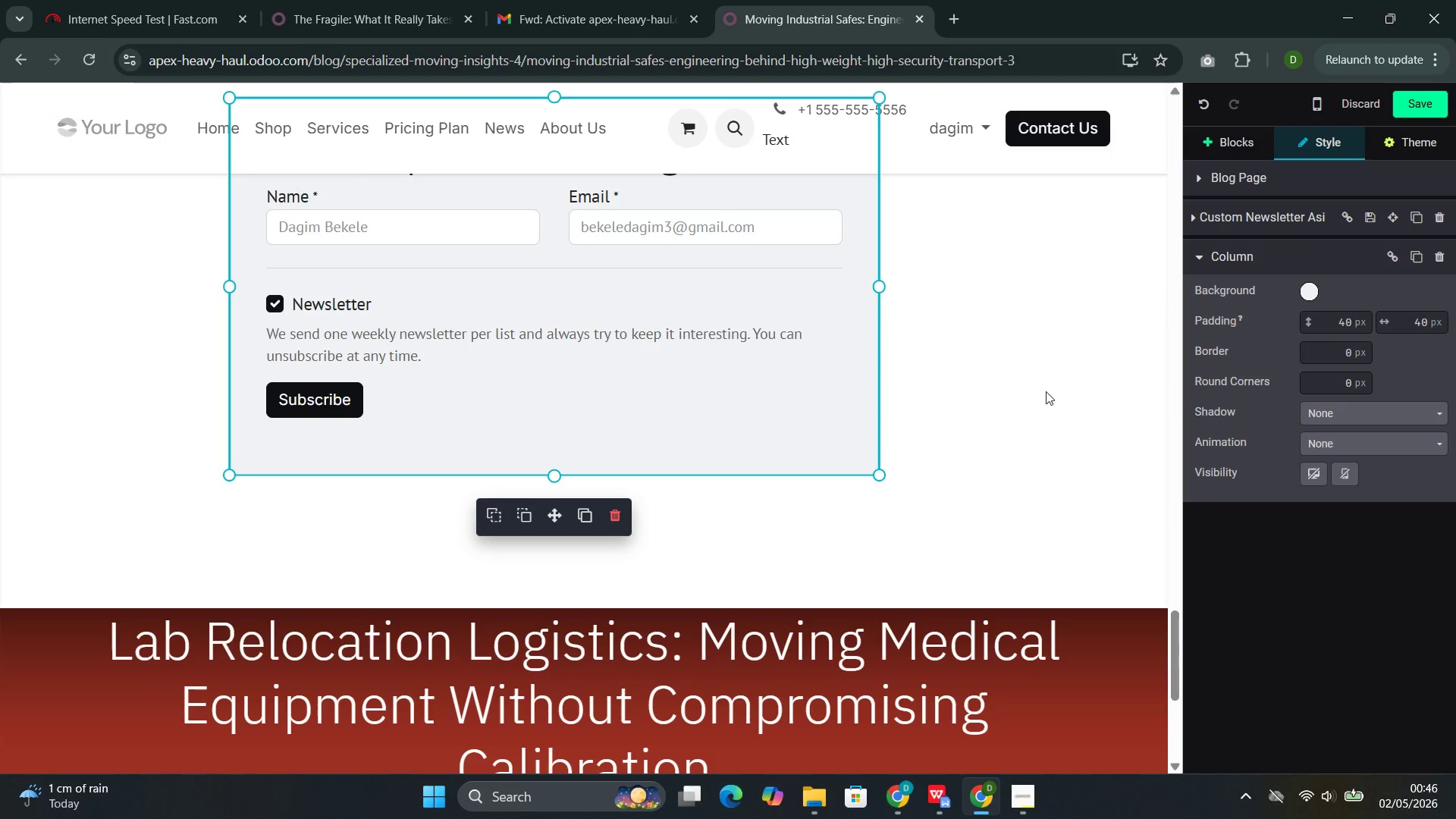 
scroll: coordinate [1002, 378], scroll_direction: up, amount: 2.0
 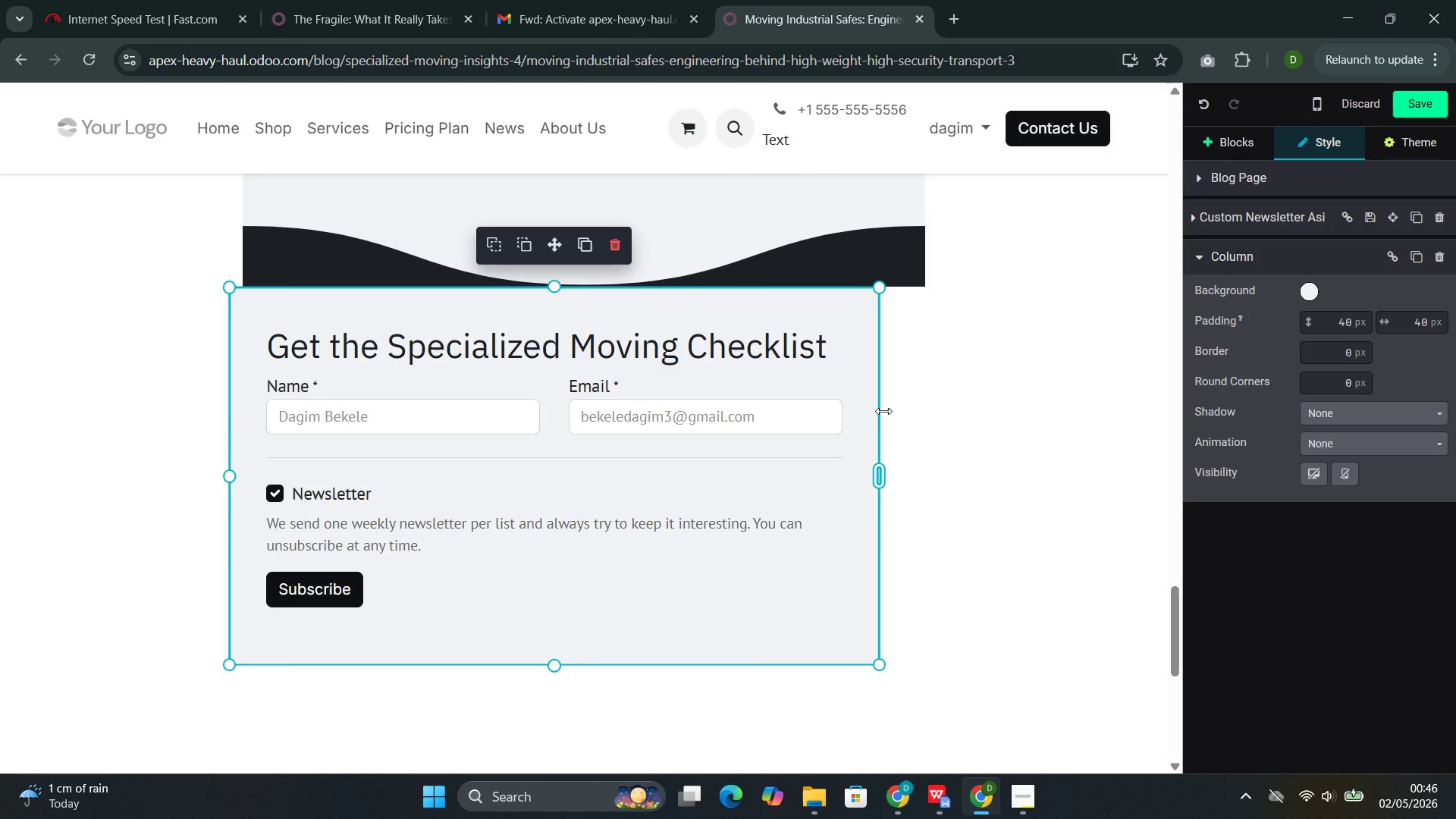 
left_click_drag(start_coordinate=[883, 411], to_coordinate=[930, 408])
 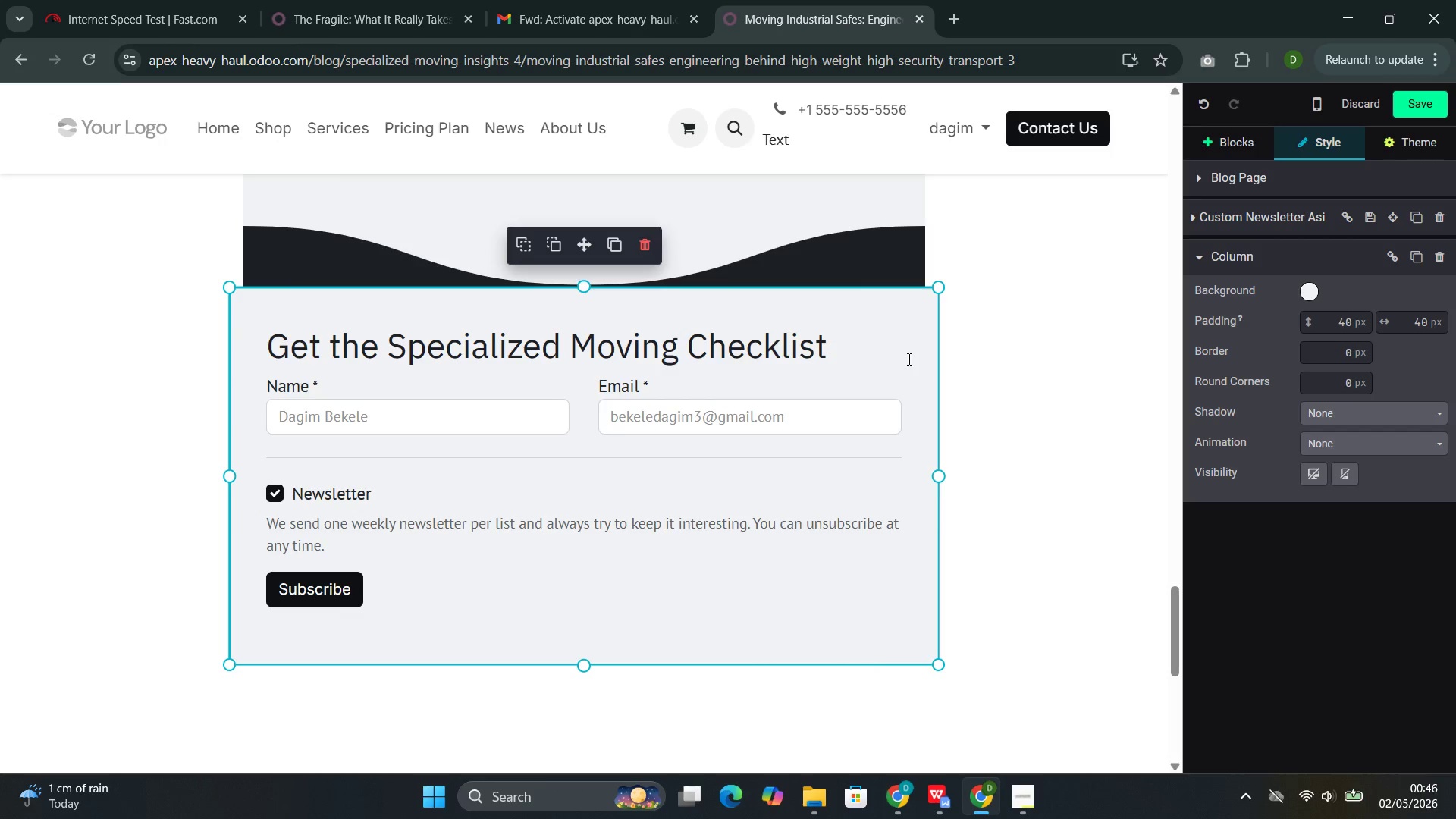 
scroll: coordinate [891, 356], scroll_direction: up, amount: 33.0
 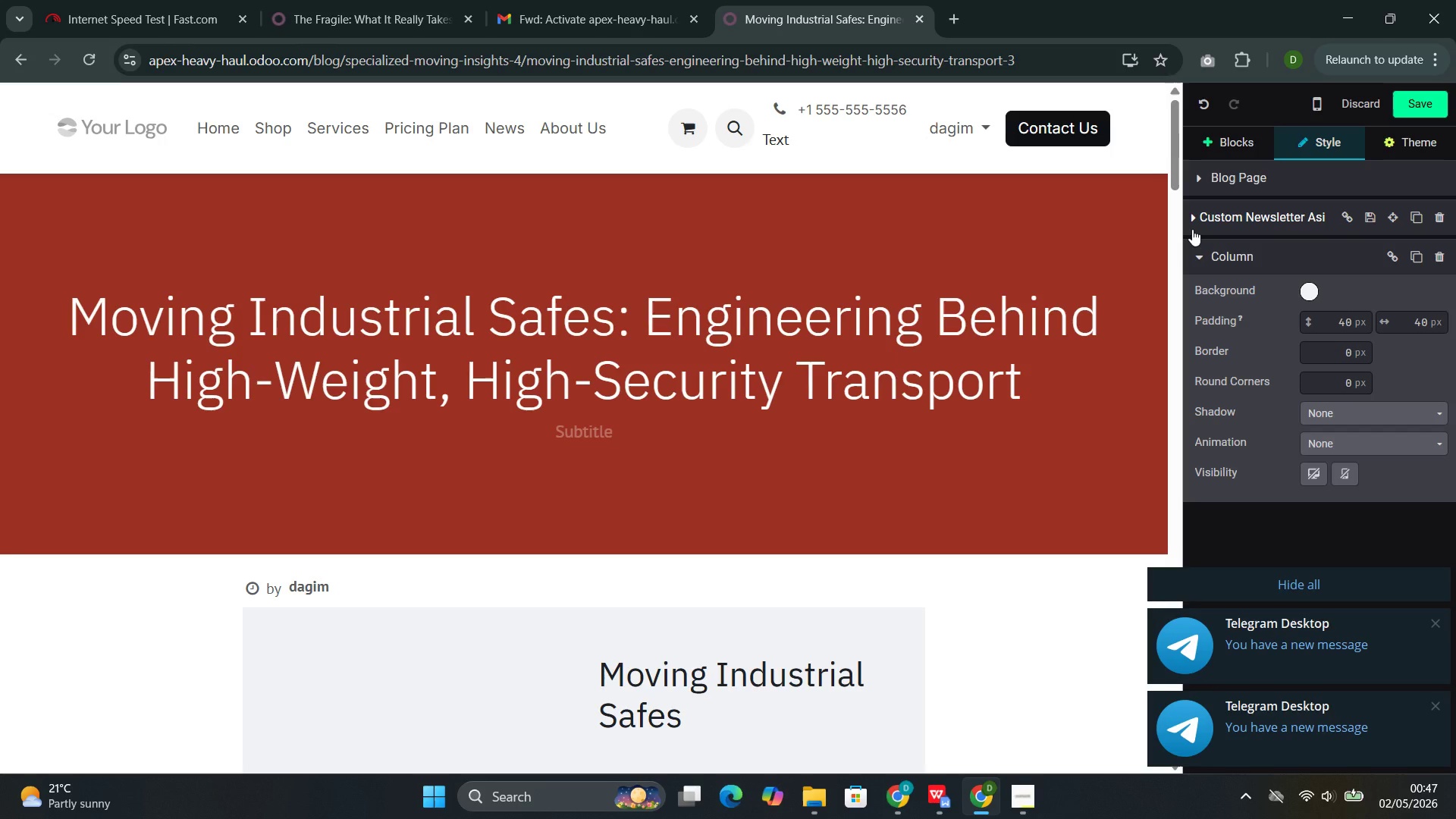 
wait(25.19)
 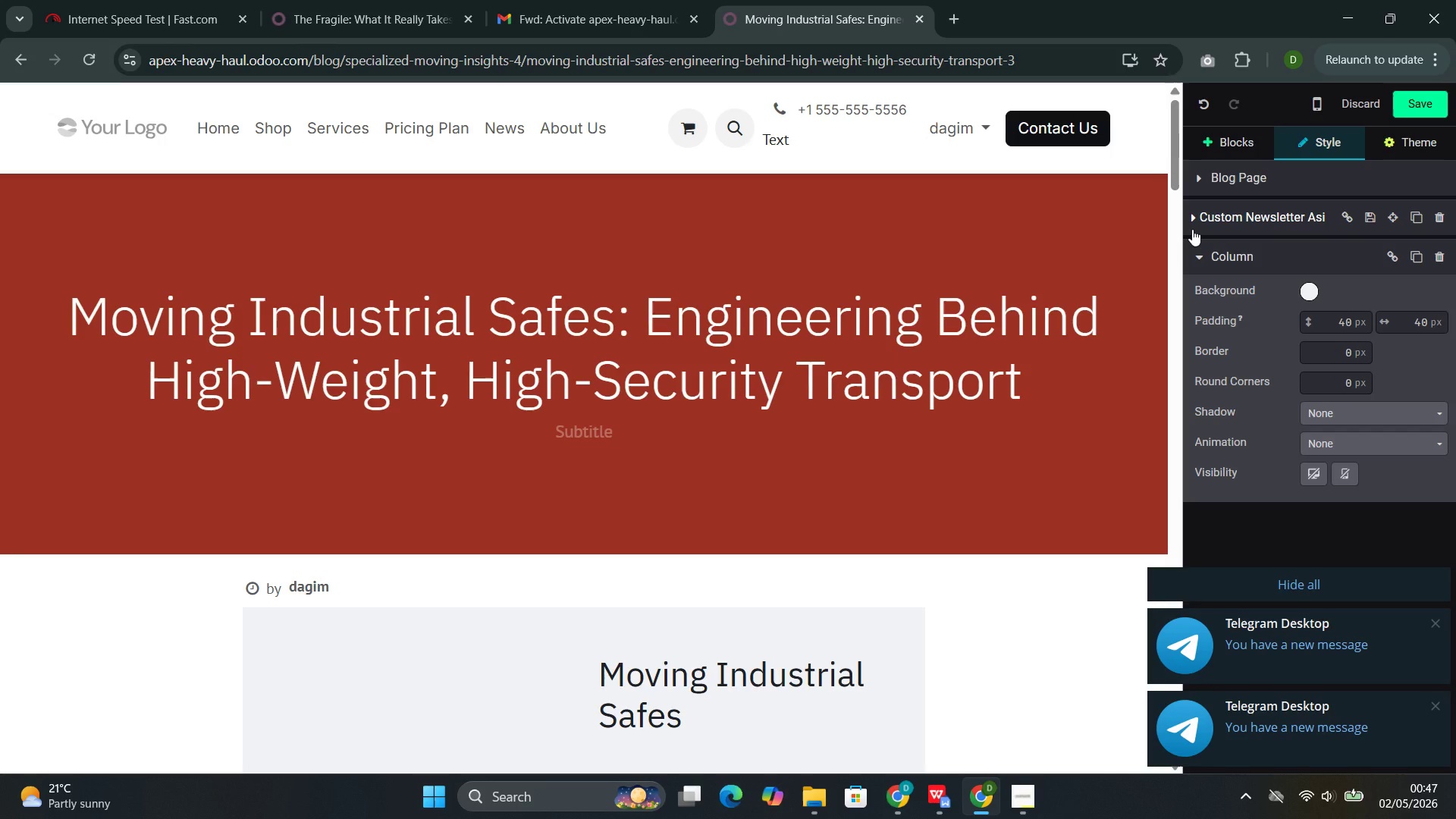 
scroll: coordinate [654, 444], scroll_direction: up, amount: 3.0
 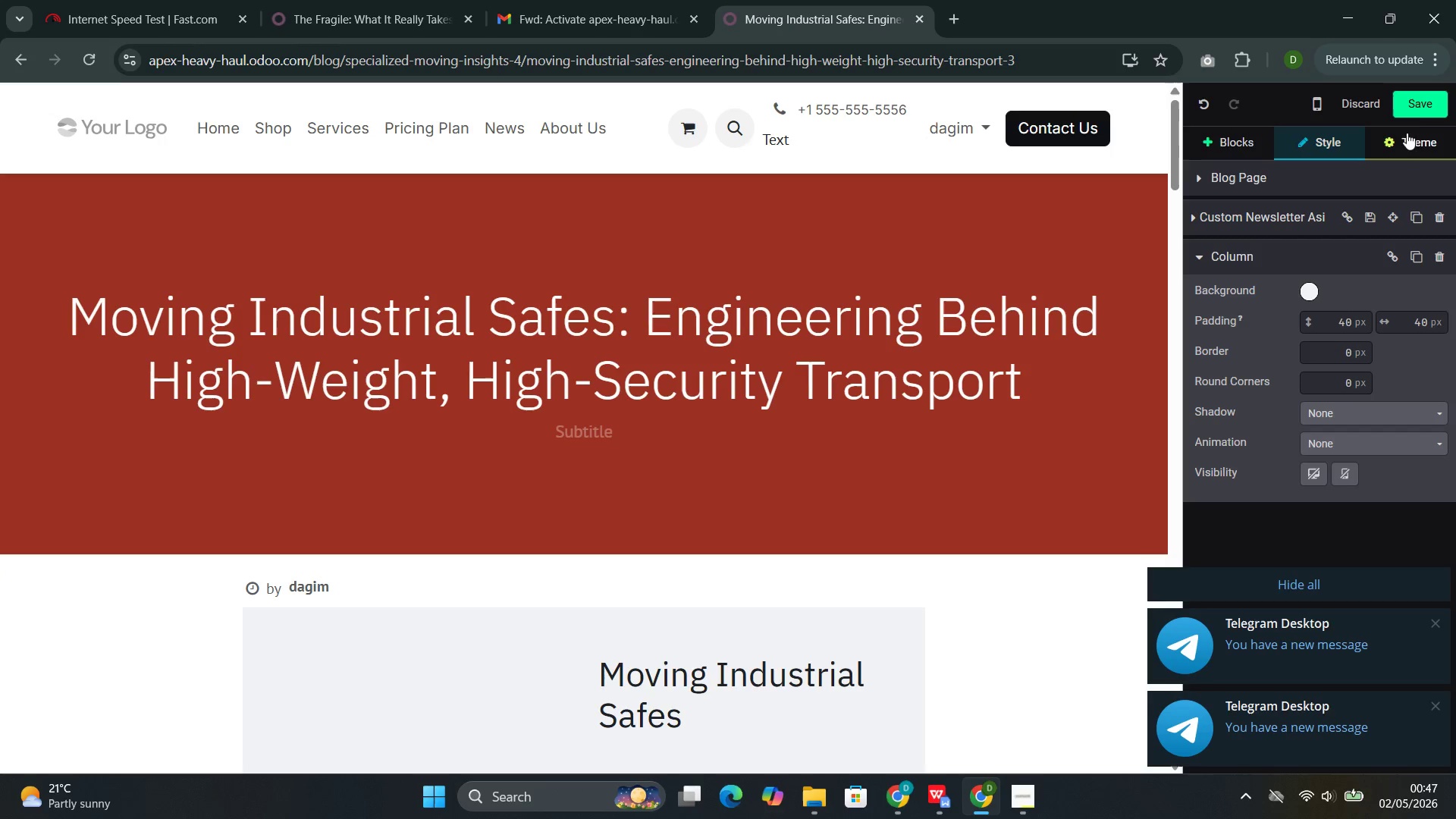 
left_click_drag(start_coordinate=[1423, 106], to_coordinate=[1426, 108])
 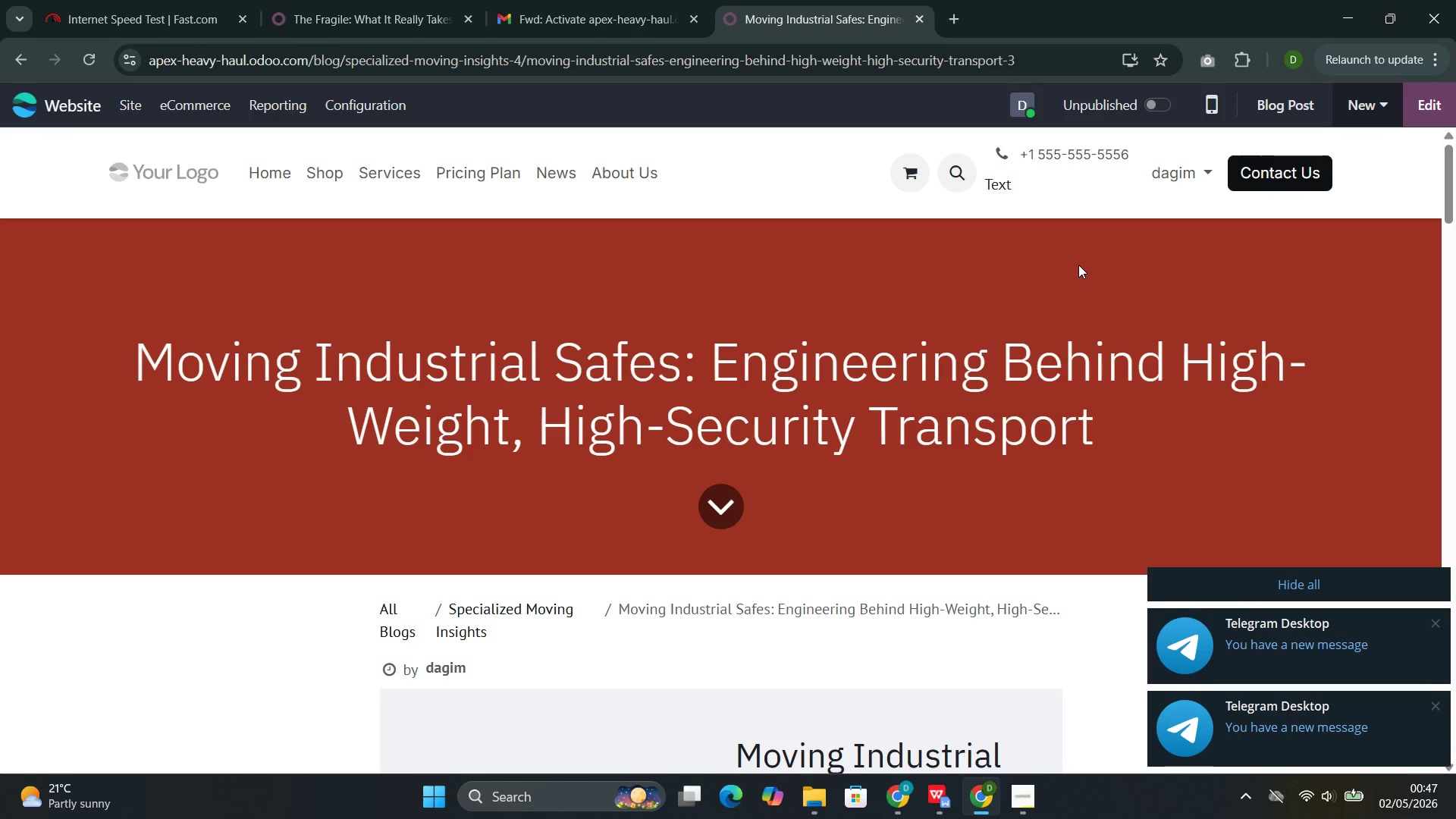 
wait(31.48)
 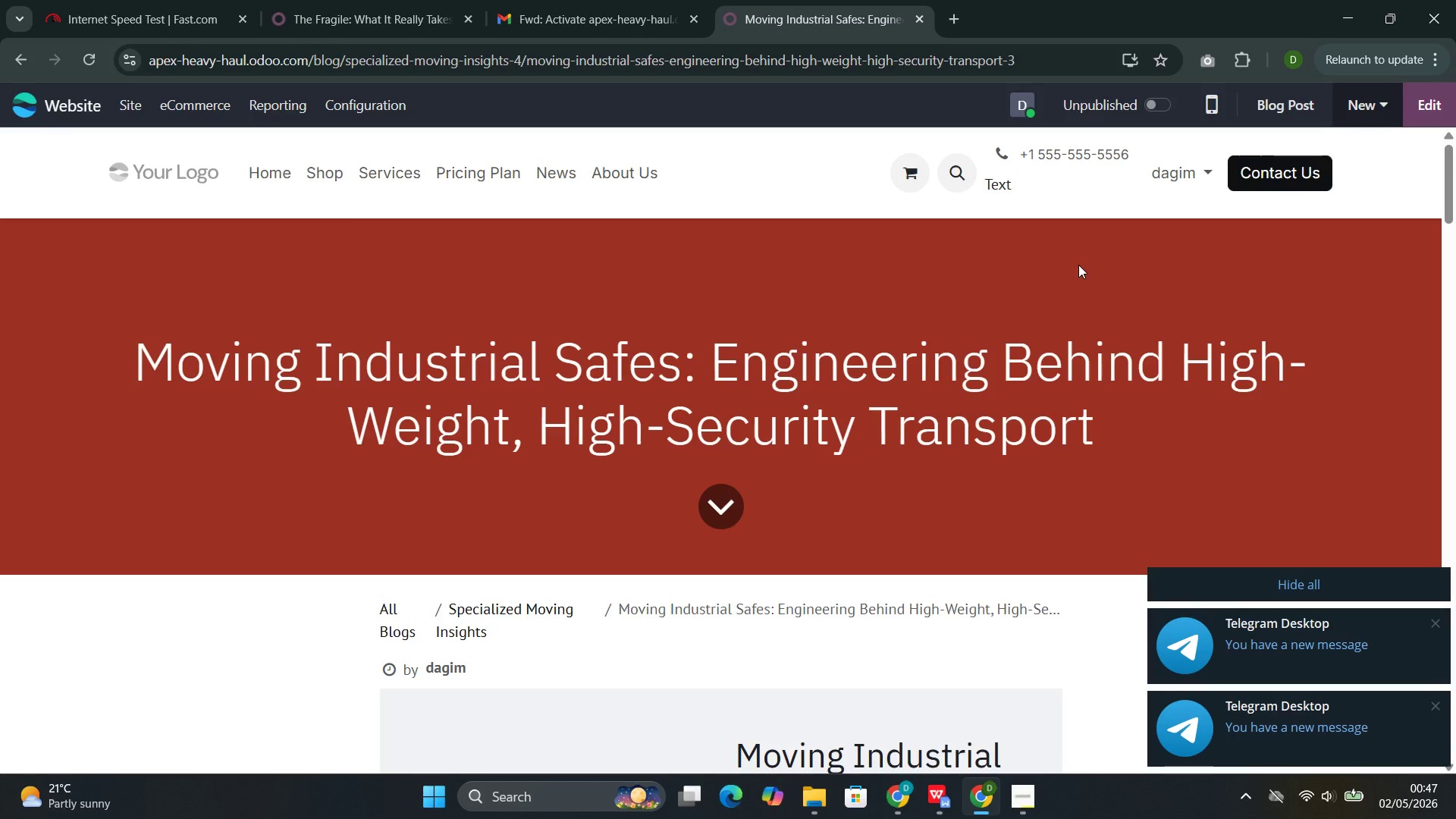 
left_click_drag(start_coordinate=[555, 171], to_coordinate=[559, 174])
 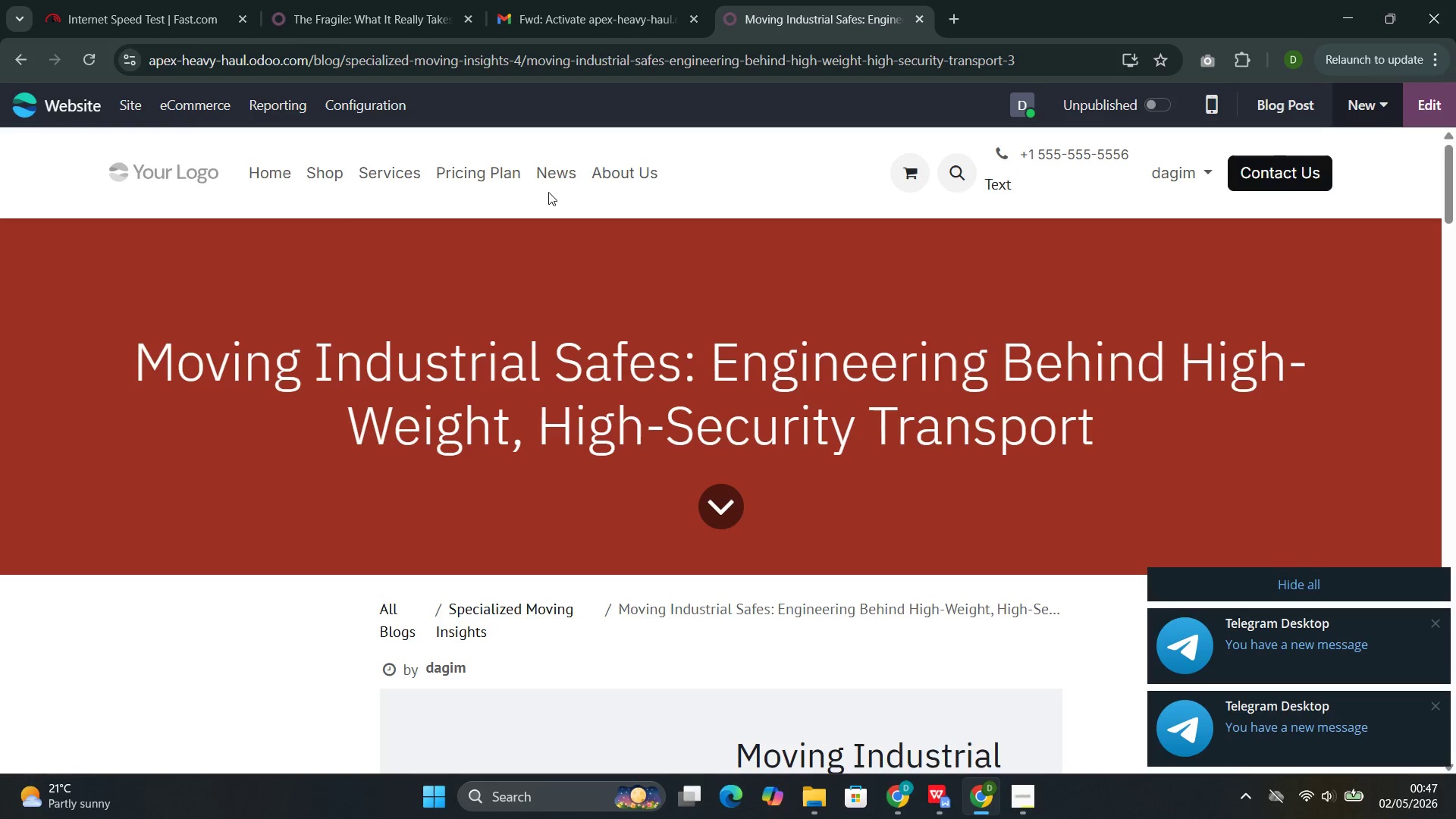 
left_click([555, 177])
 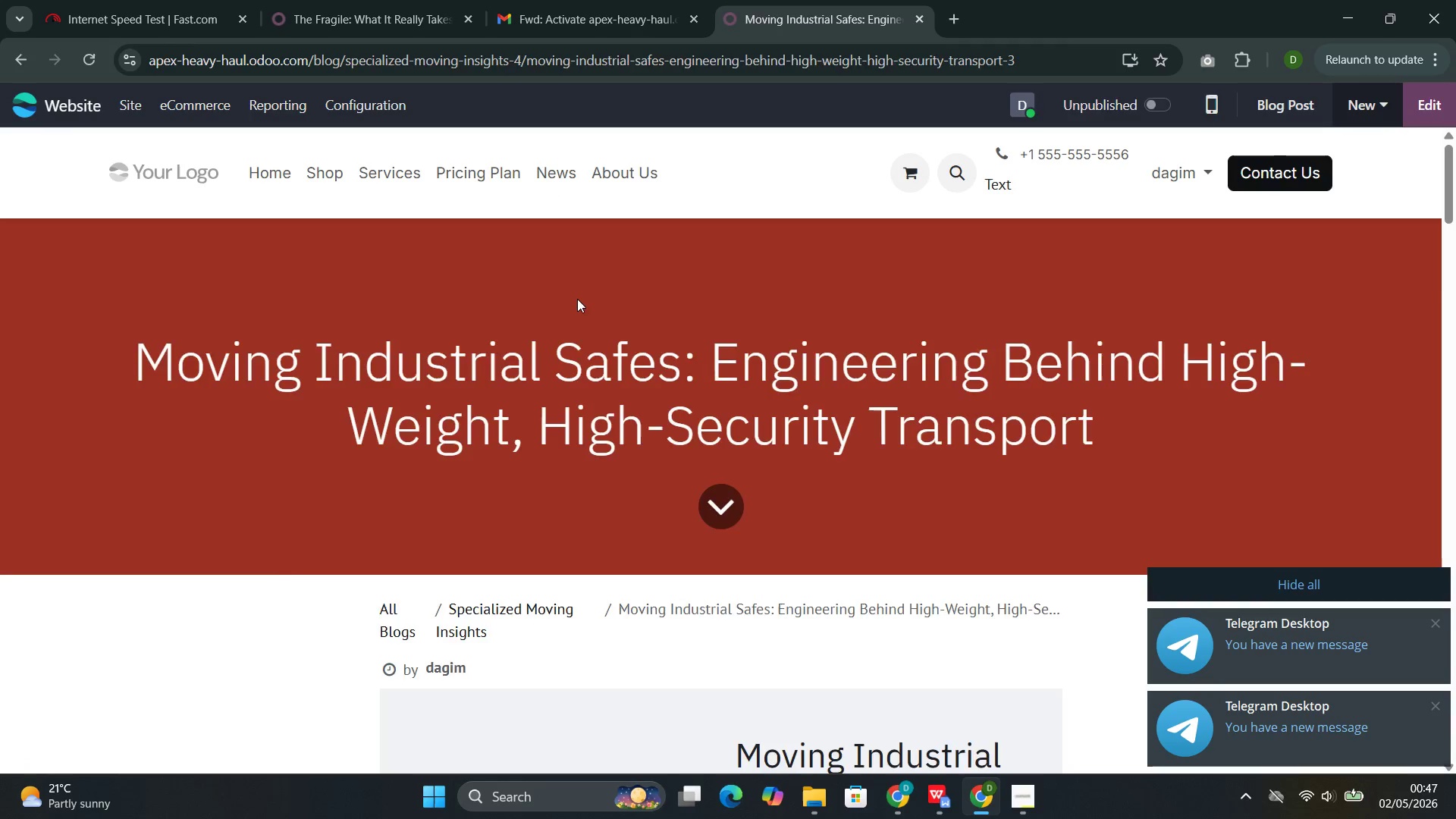 
scroll: coordinate [577, 300], scroll_direction: up, amount: 1.0
 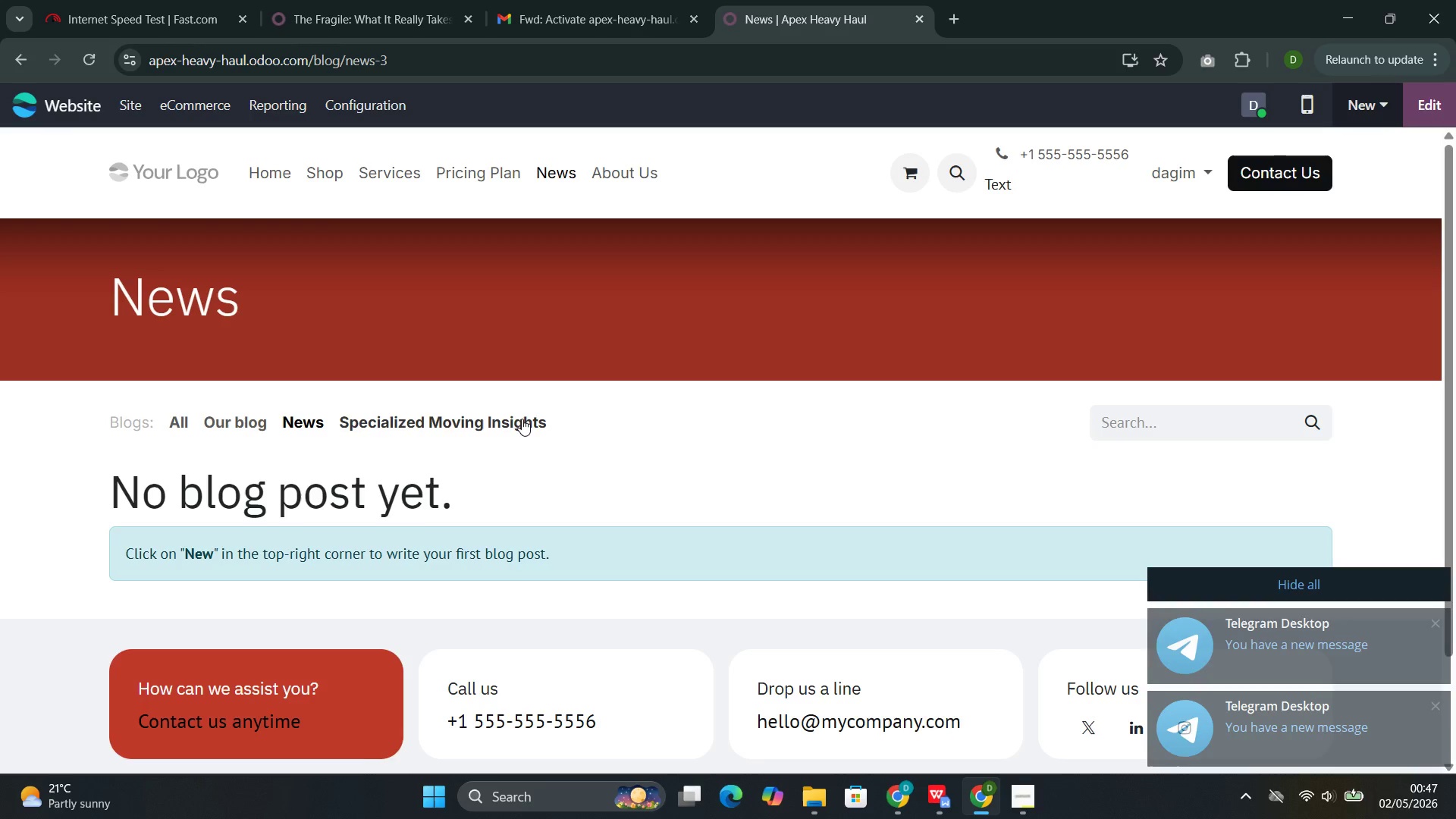 
left_click([523, 428])
 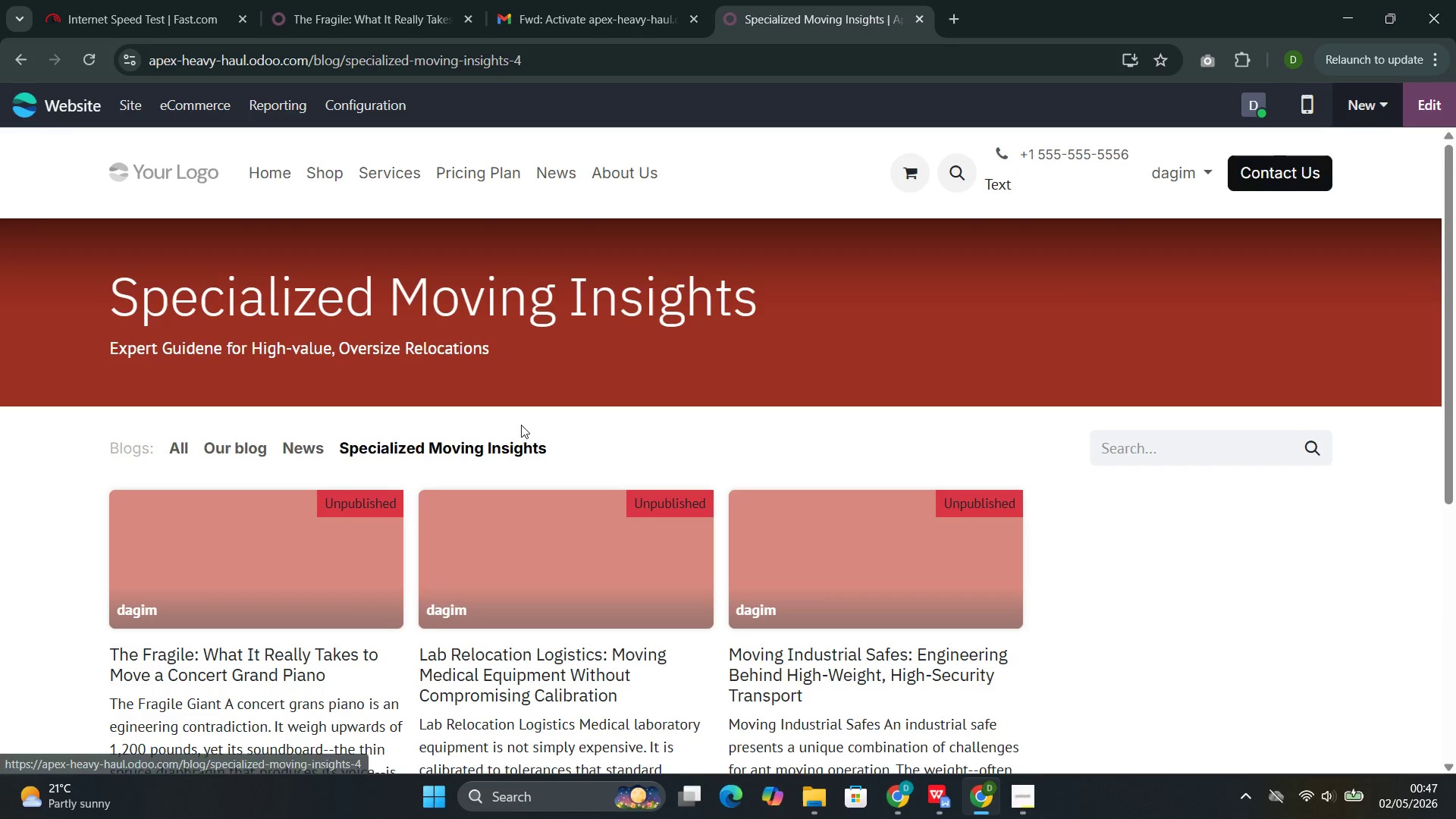 
scroll: coordinate [595, 430], scroll_direction: down, amount: 2.0
 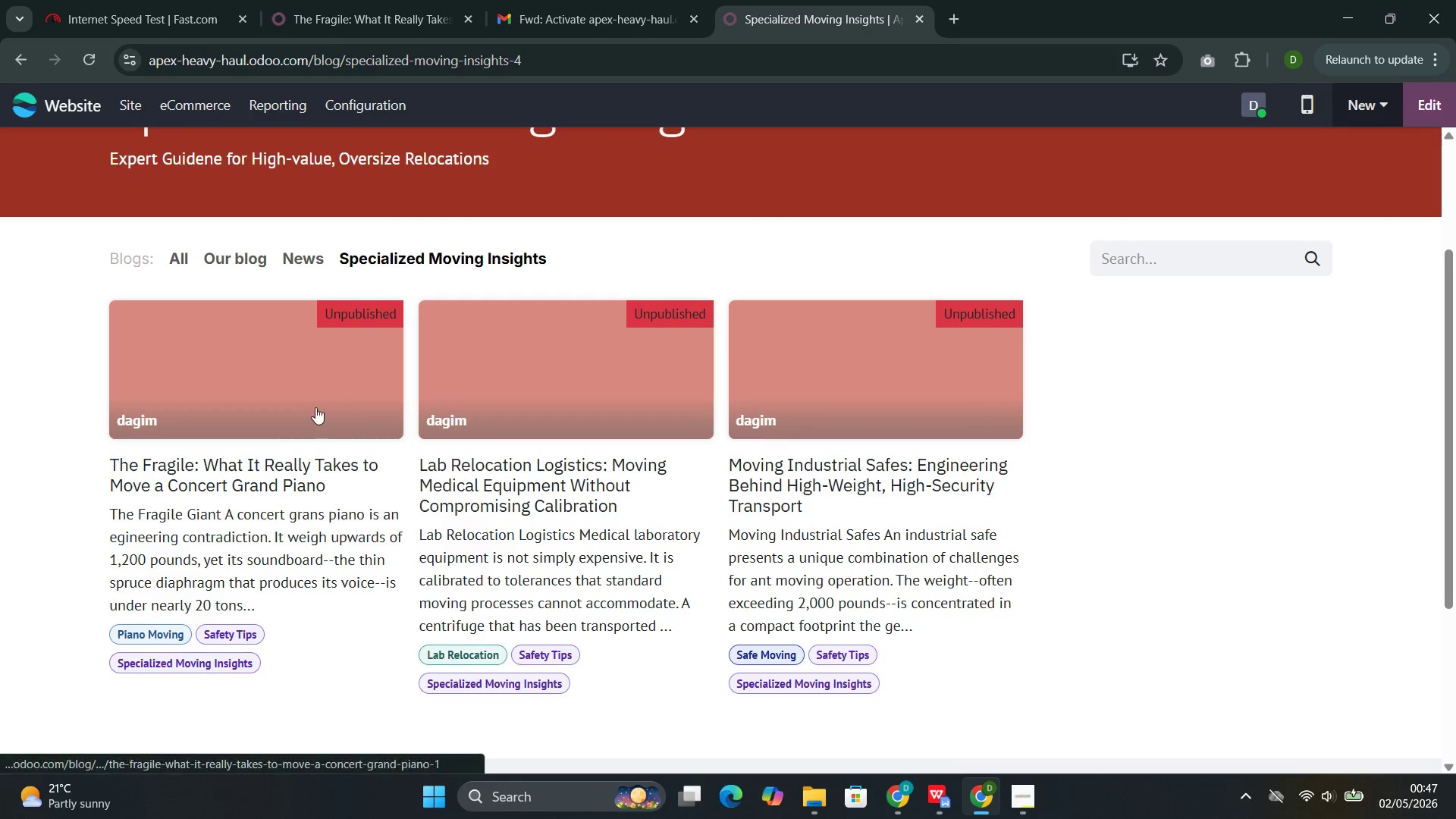 
left_click_drag(start_coordinate=[311, 419], to_coordinate=[317, 421])
 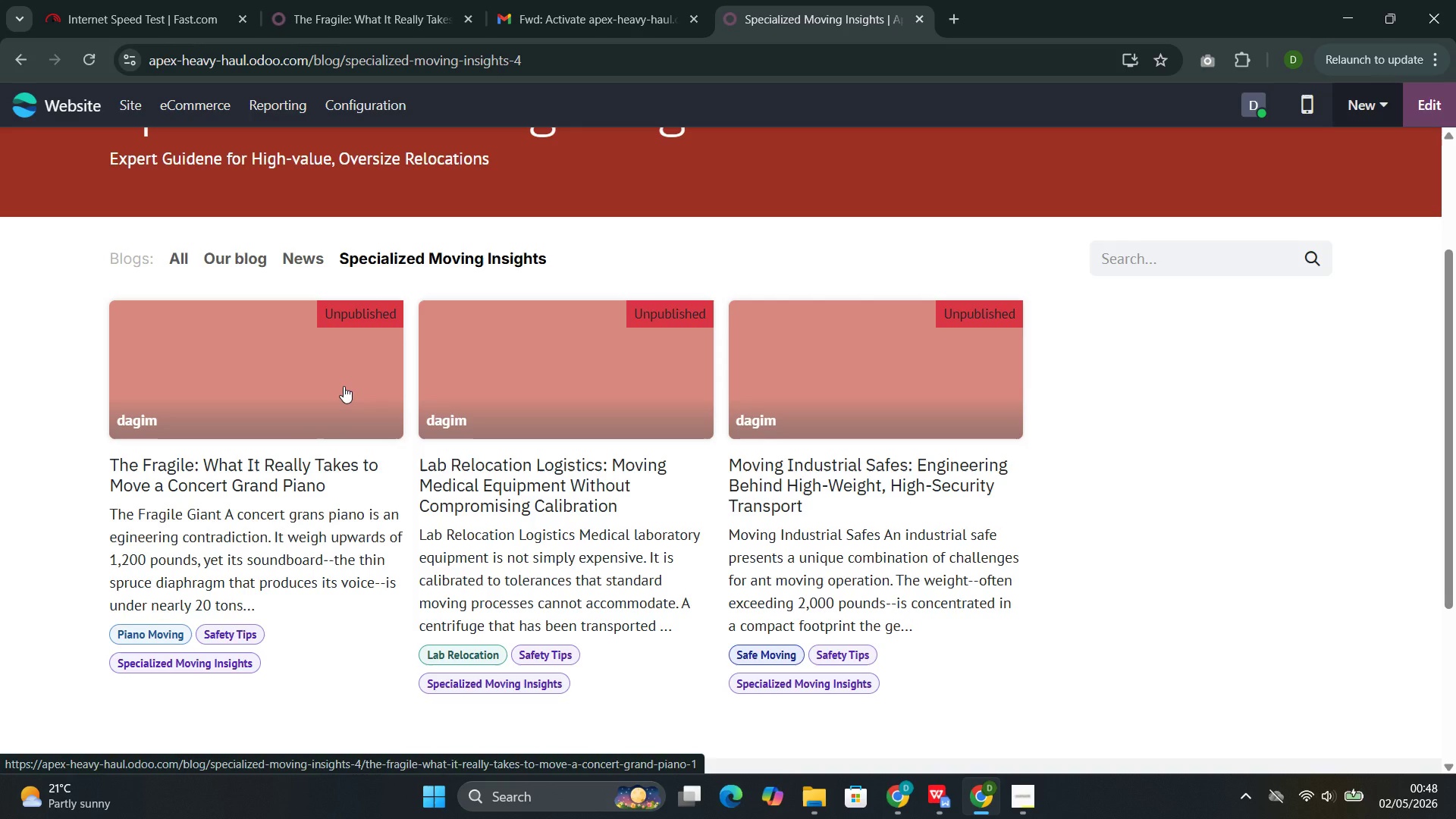 
left_click([350, 392])
 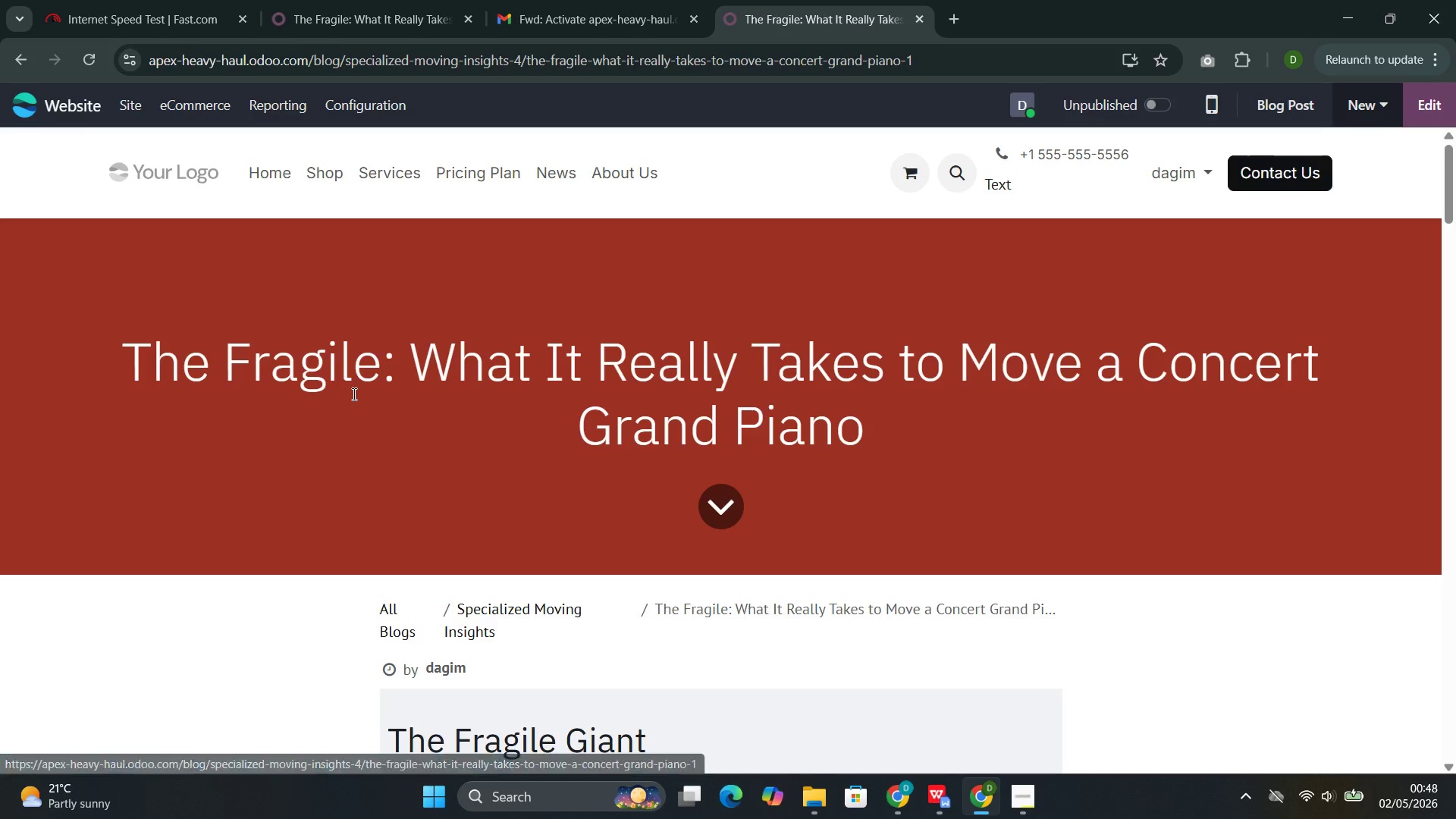 
scroll: coordinate [1156, 291], scroll_direction: down, amount: 3.0
 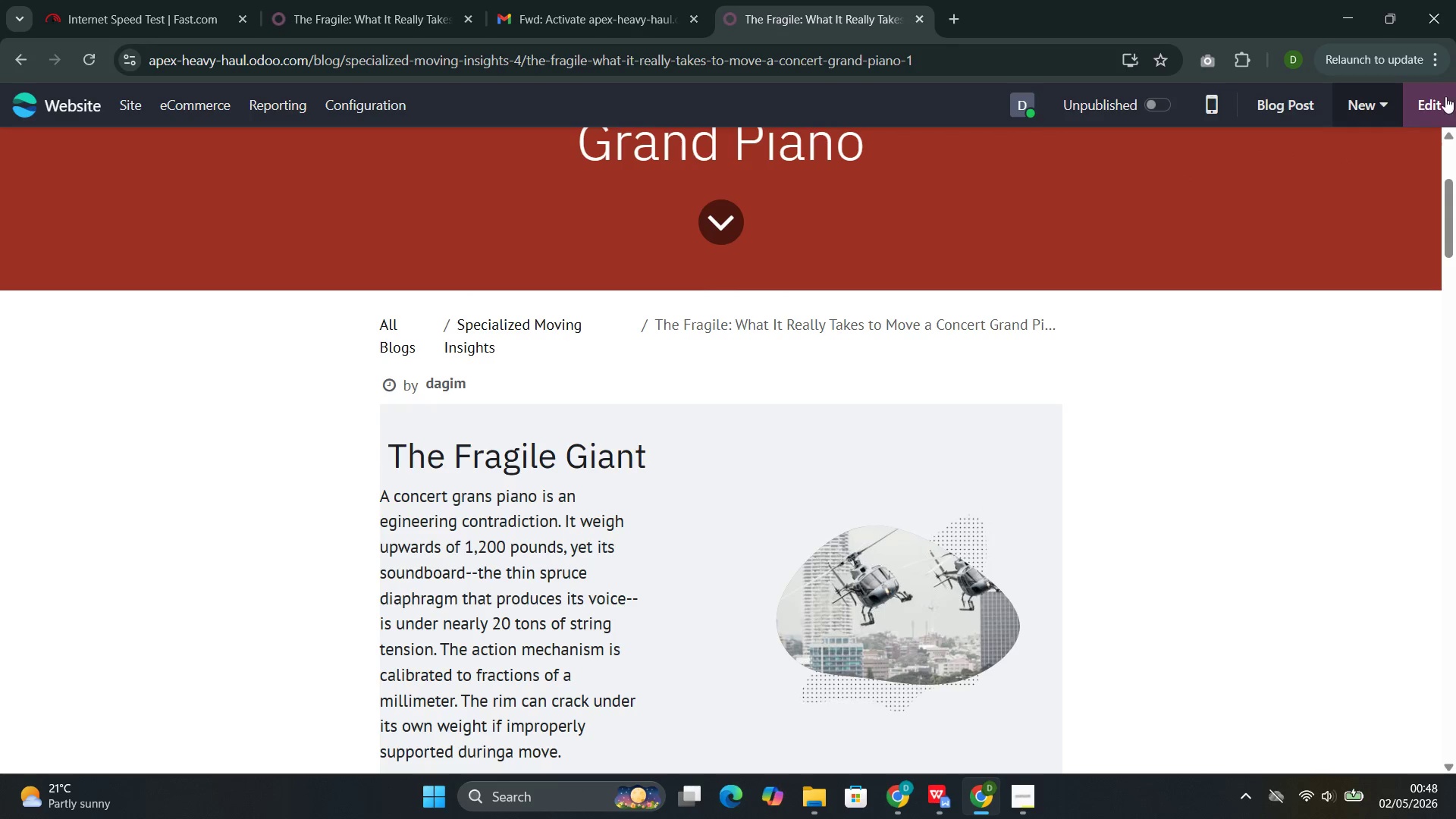 
left_click([1431, 111])
 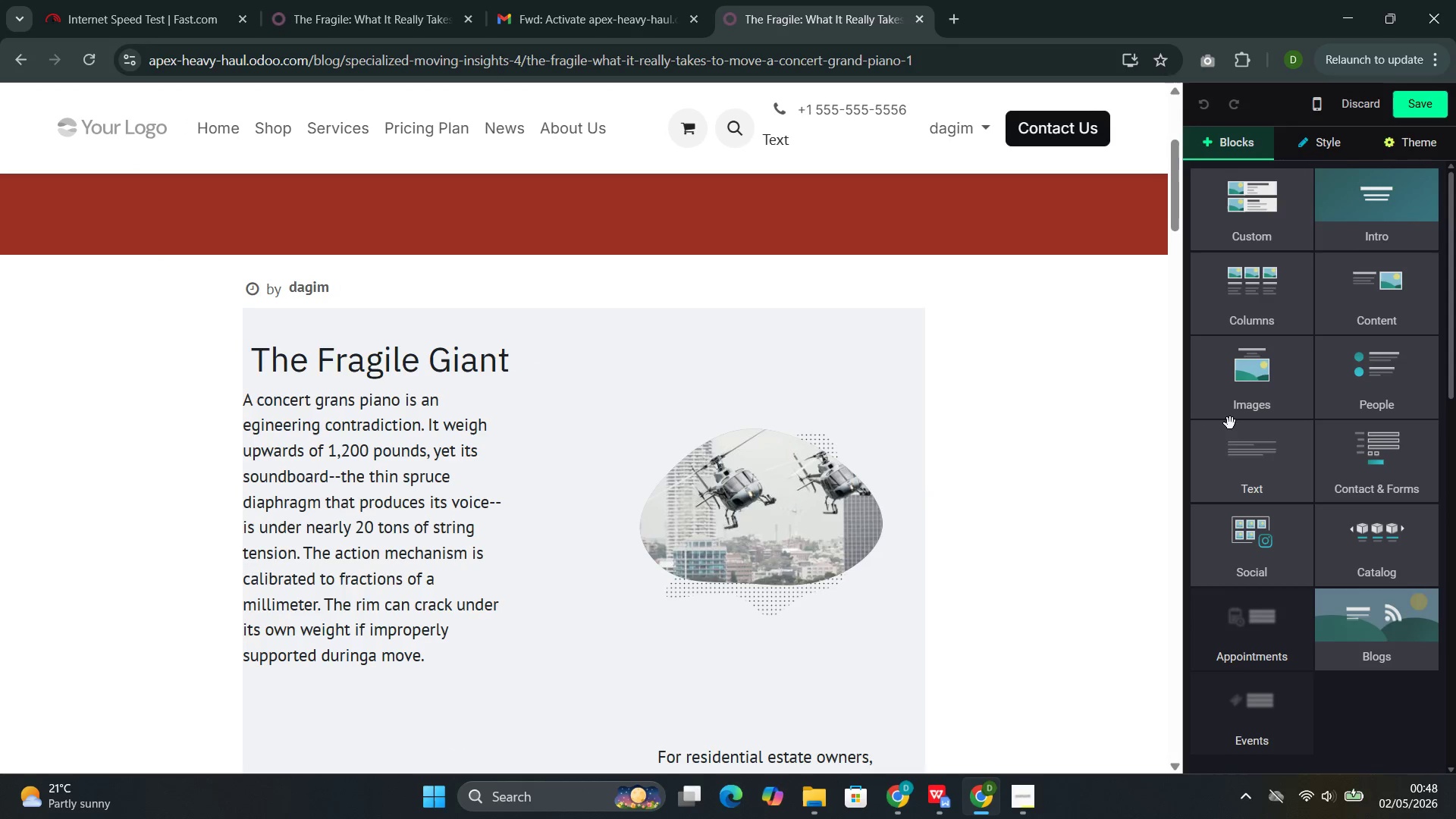 
mouse_move([1222, 353])
 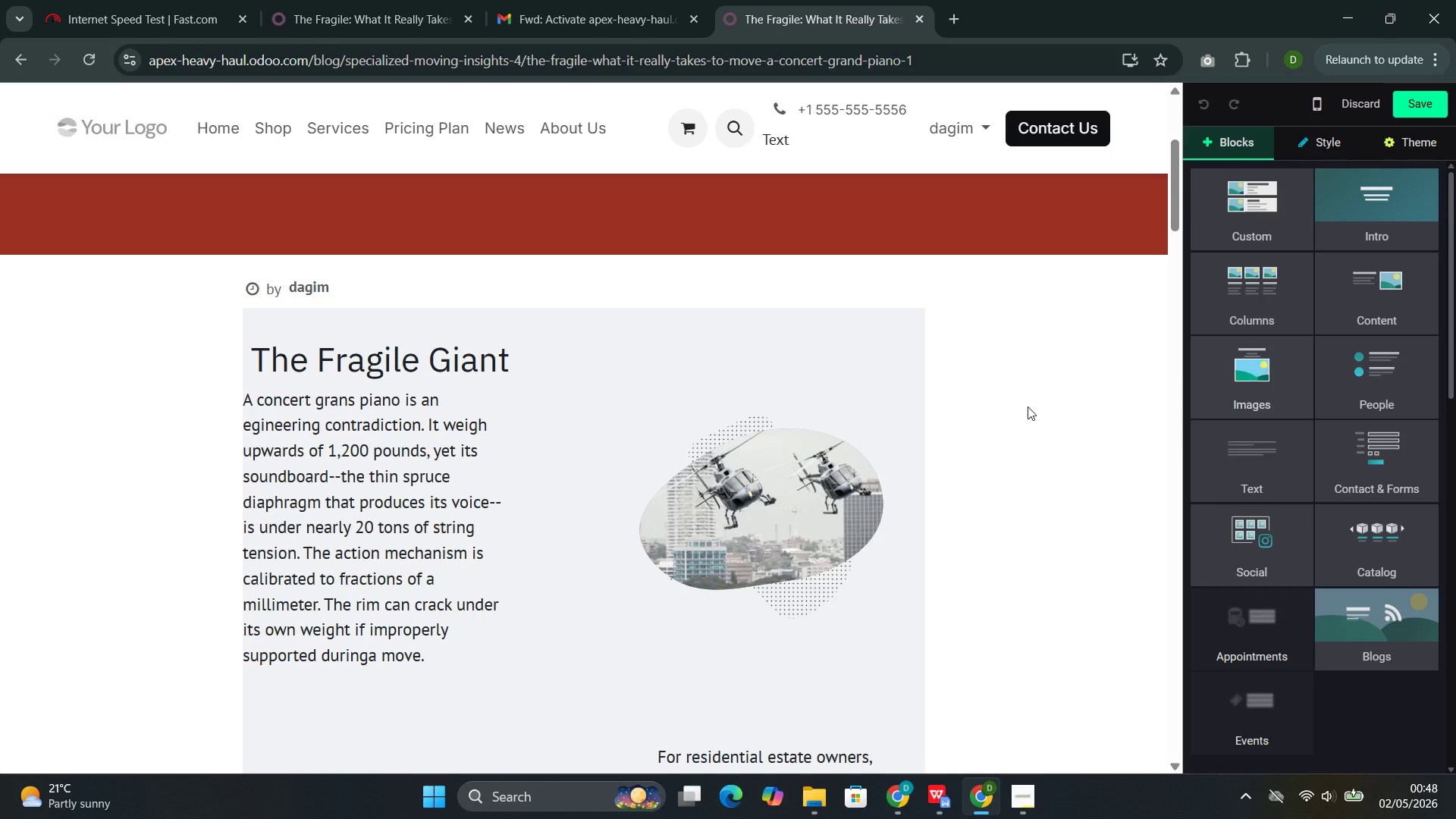 
scroll: coordinate [880, 390], scroll_direction: up, amount: 4.0
 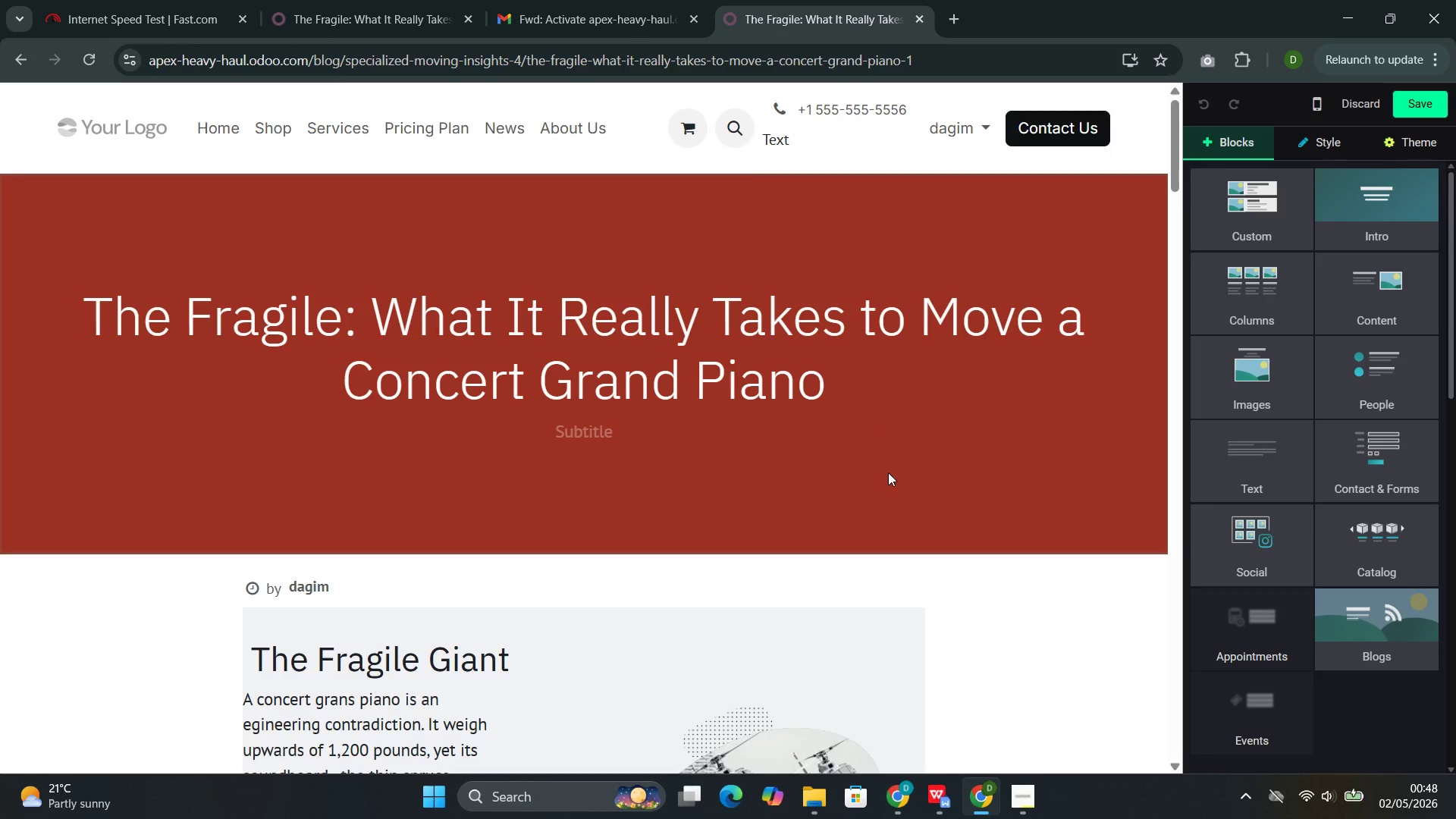 
left_click([888, 472])
 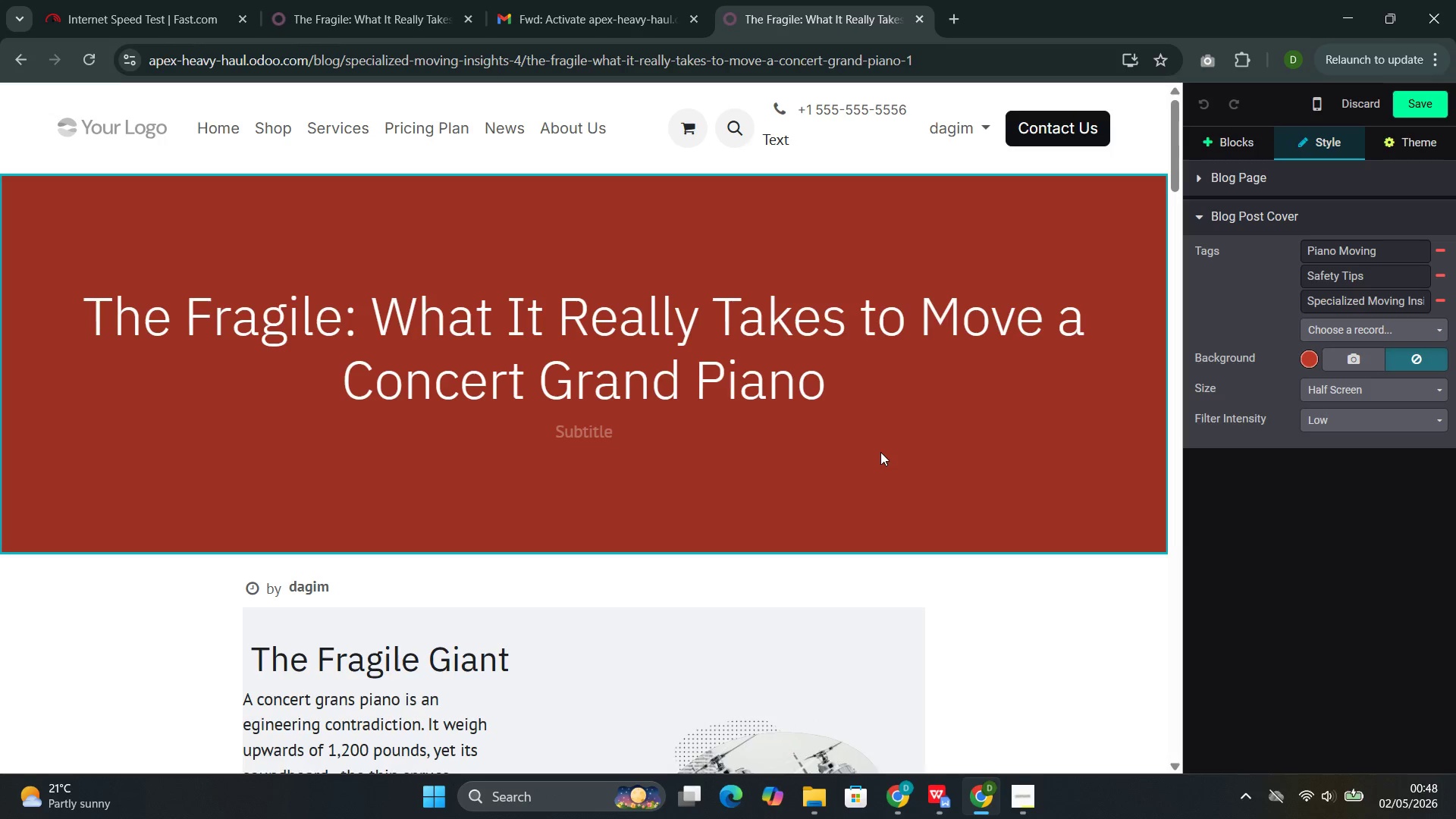 
wait(21.59)
 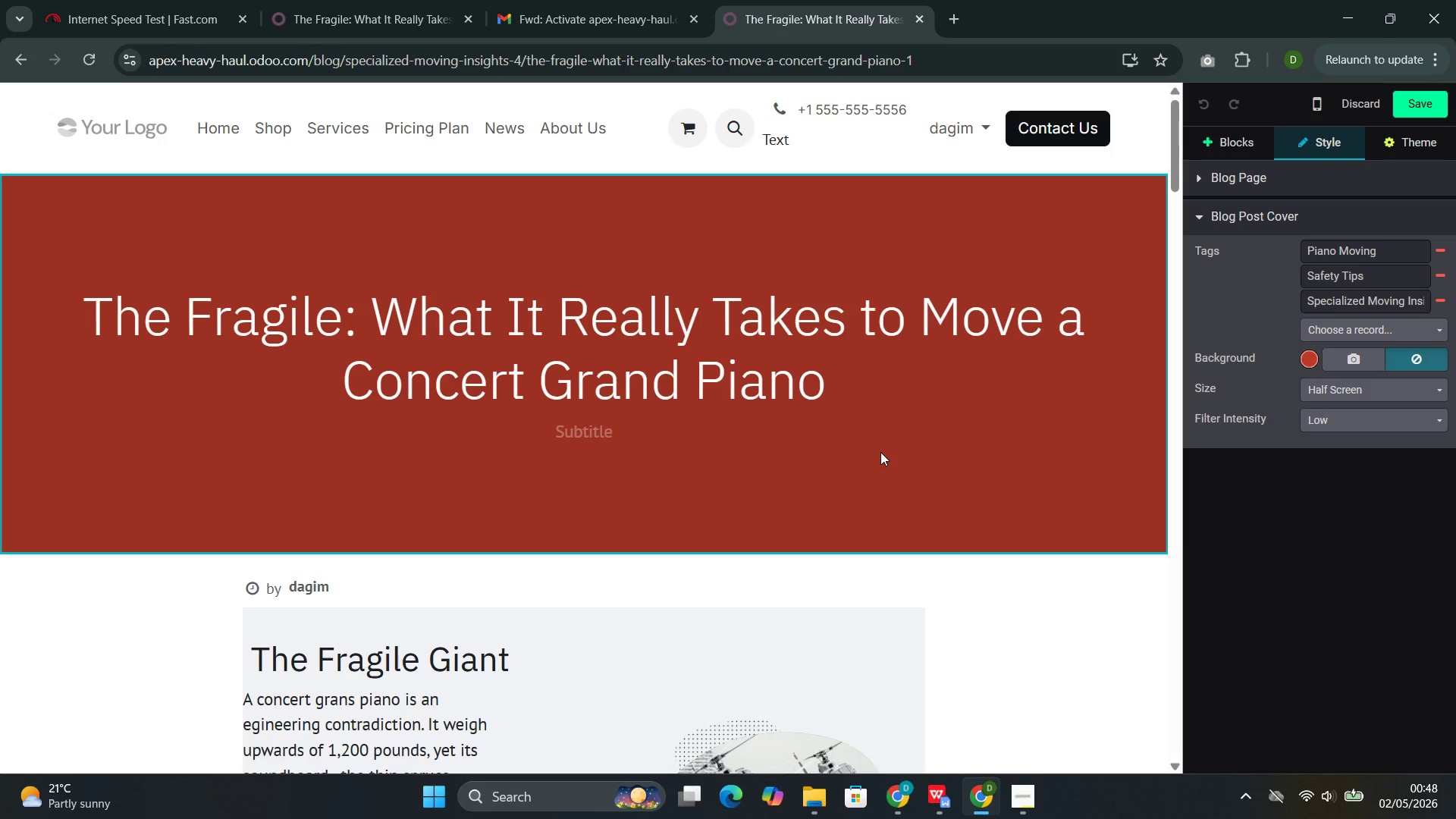 
left_click([1357, 359])
 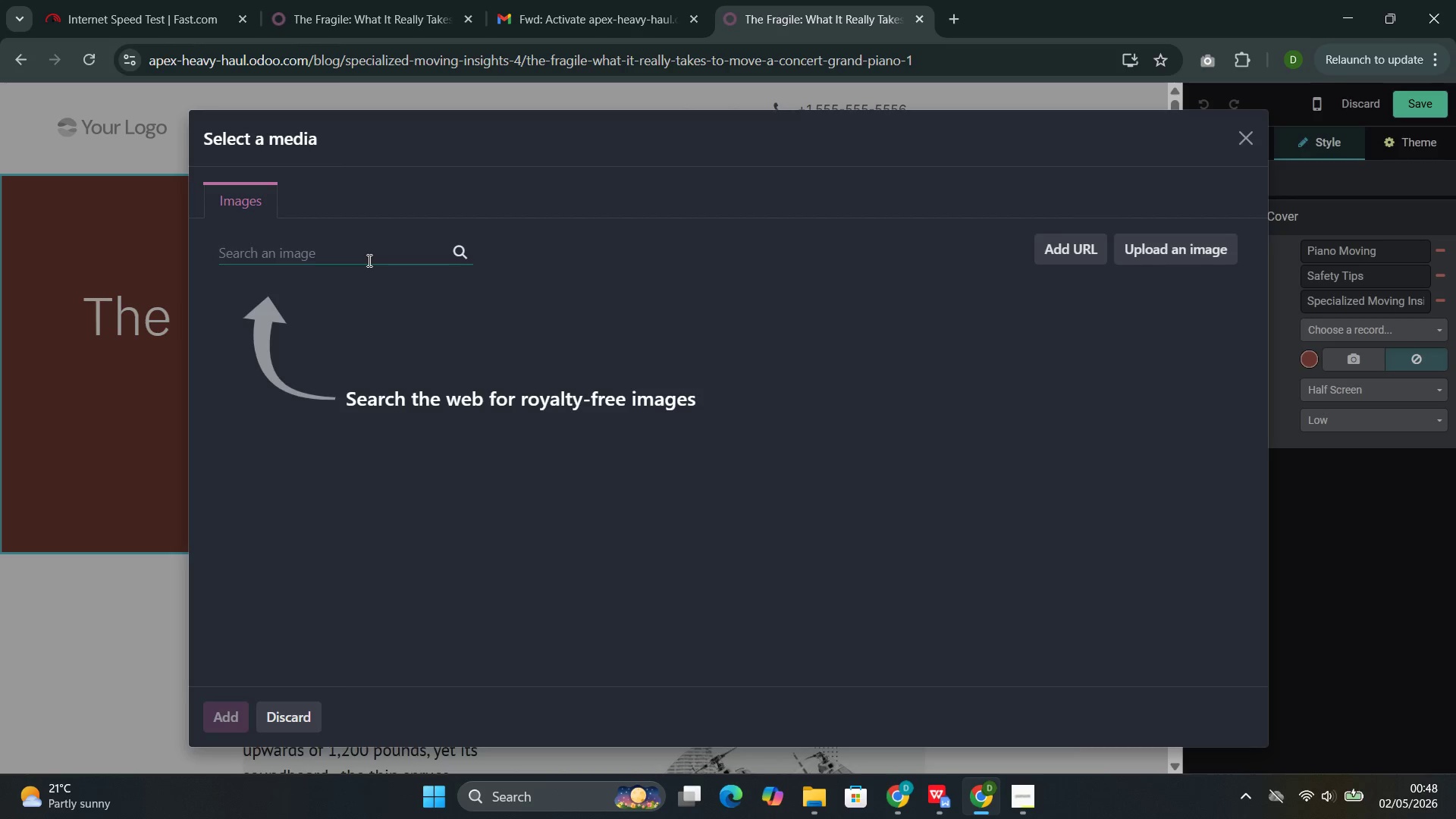 
wait(7.16)
 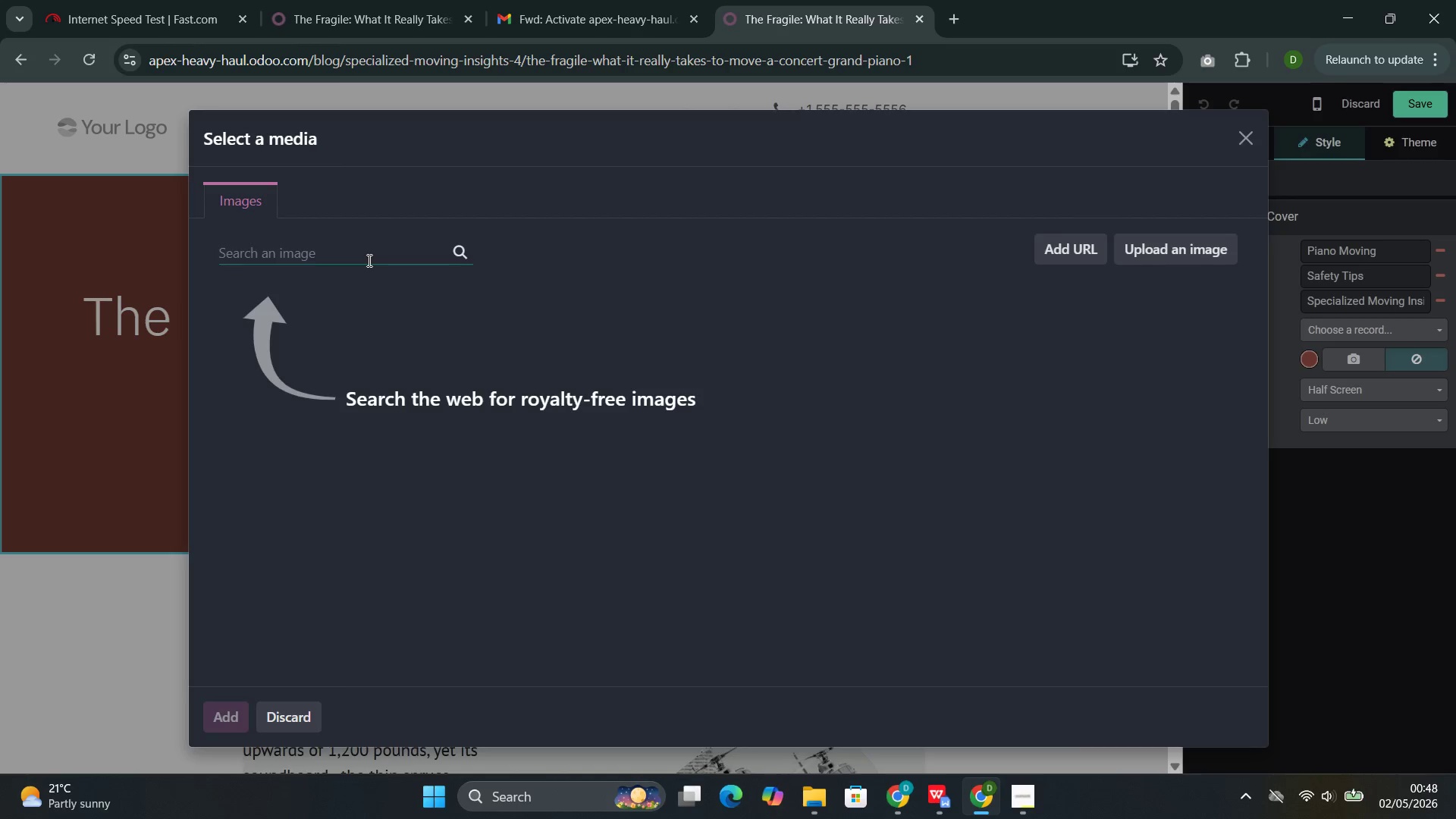 
type(piano mob)
key(Backspace)
type(ving )
 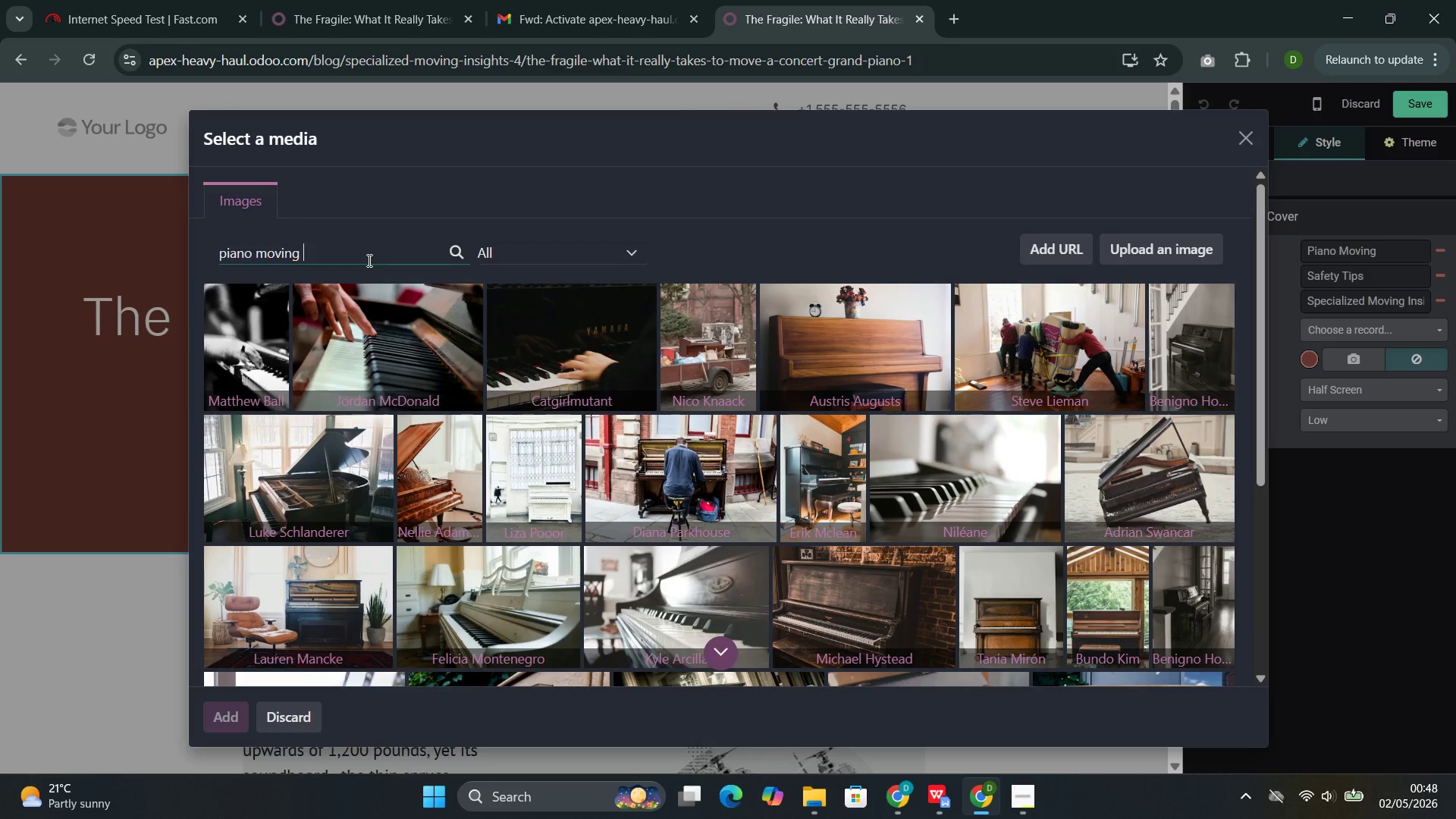 
wait(12.72)
 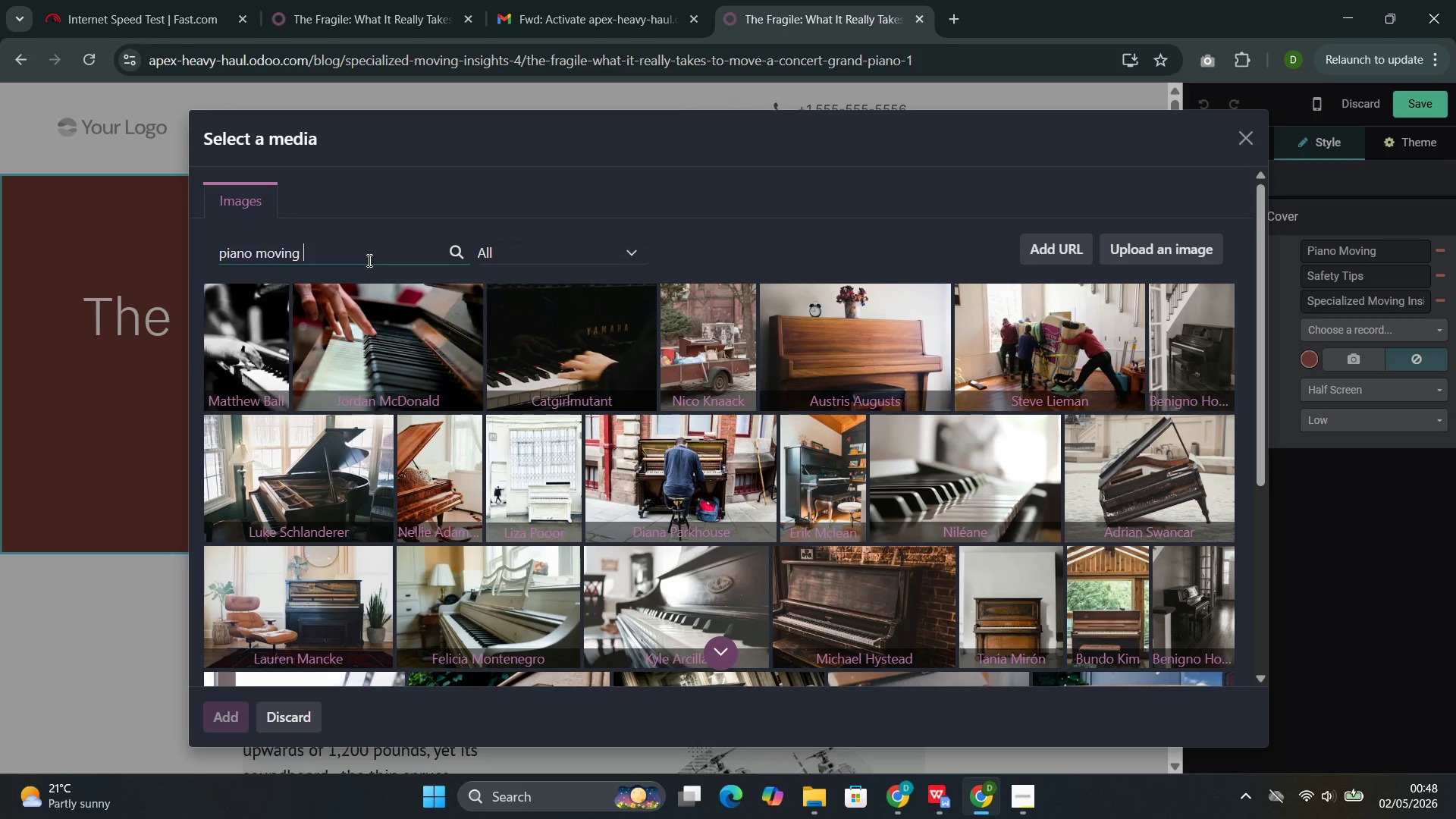 
key(Backspace)
key(Backspace)
key(Backspace)
key(Backspace)
key(Backspace)
key(Backspace)
key(Backspace)
type(transport)
 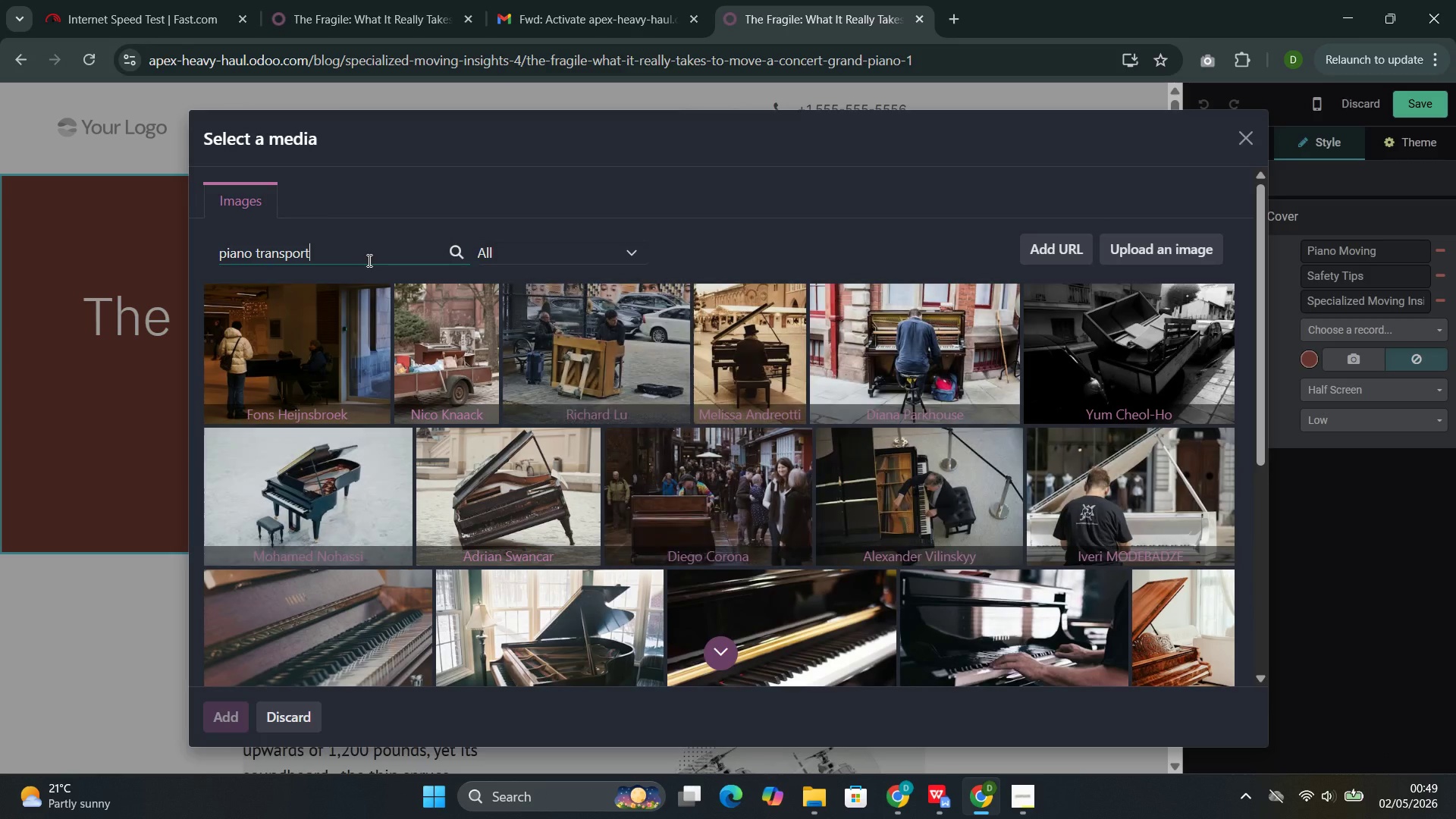 
wait(10.86)
 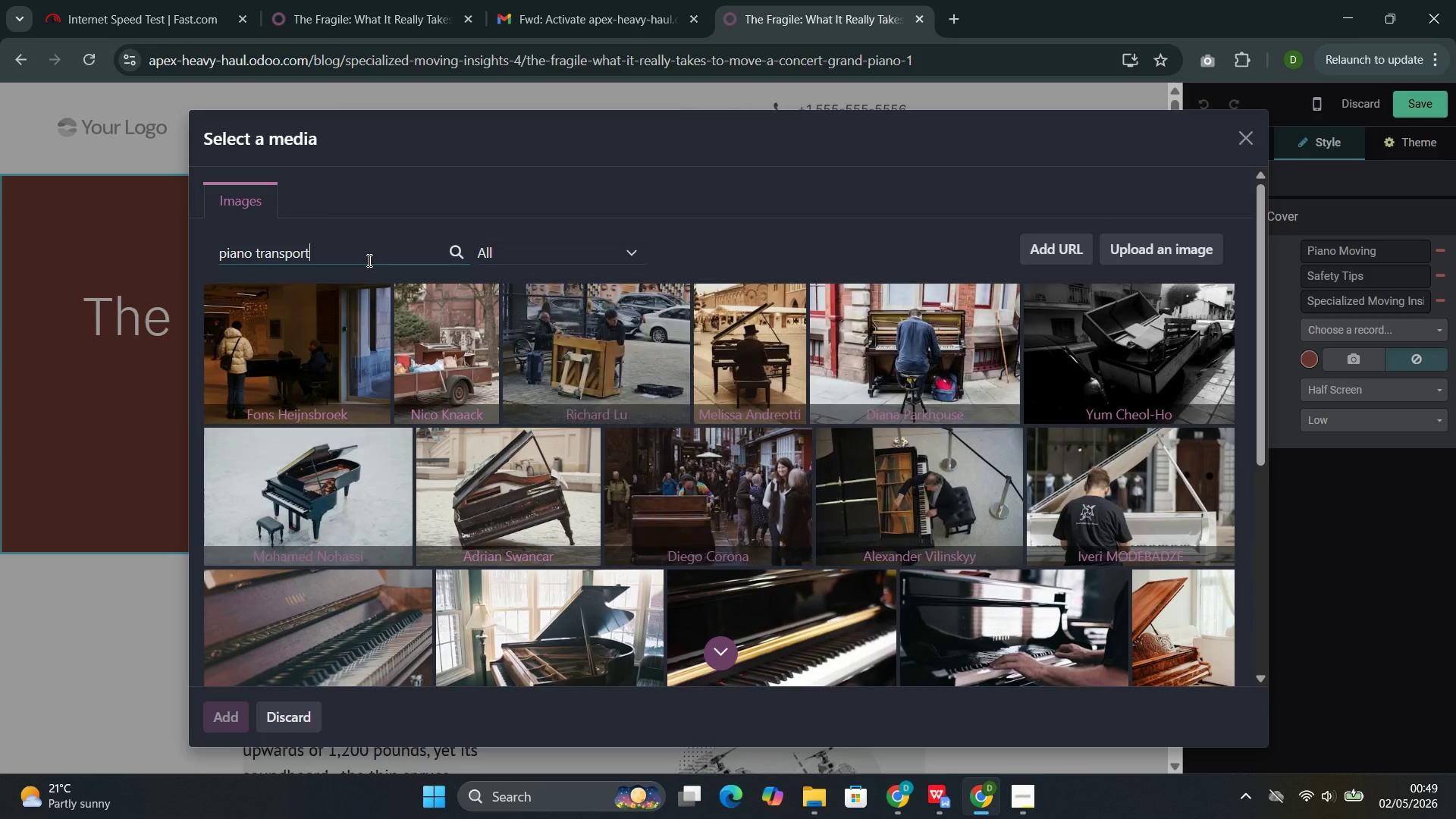 
left_click([224, 253])
 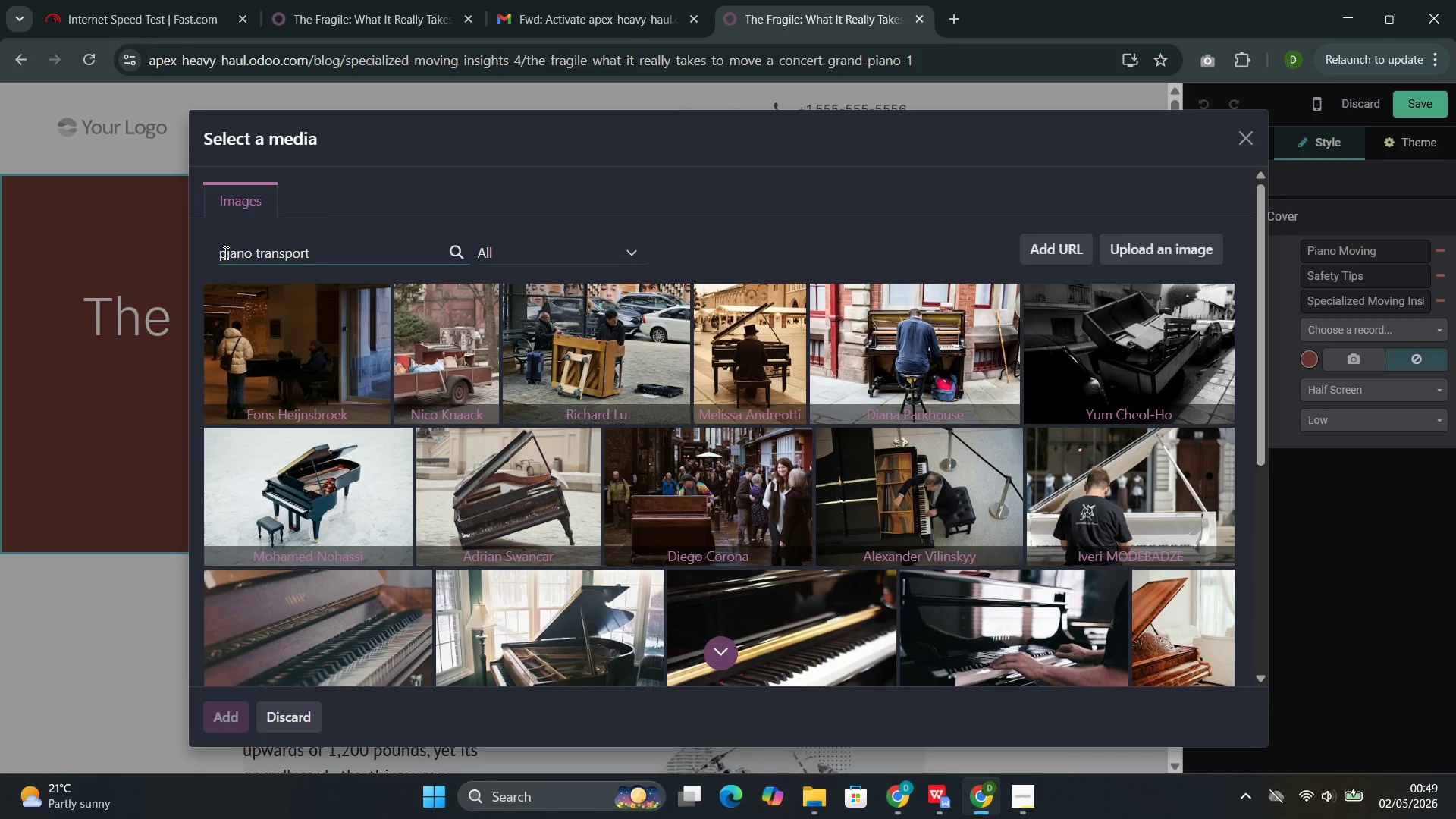 
key(ArrowLeft)
 